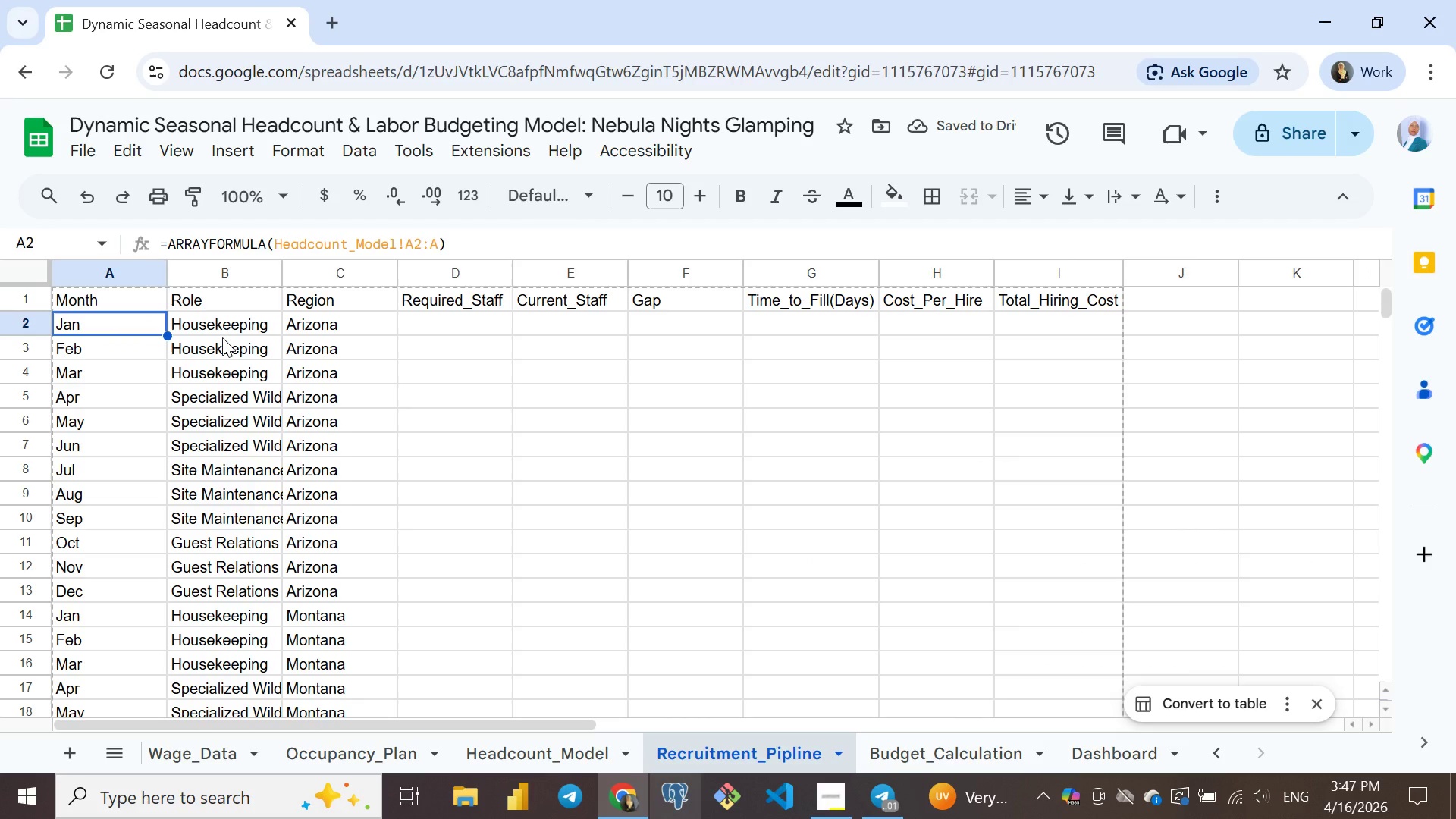 
wait(8.19)
 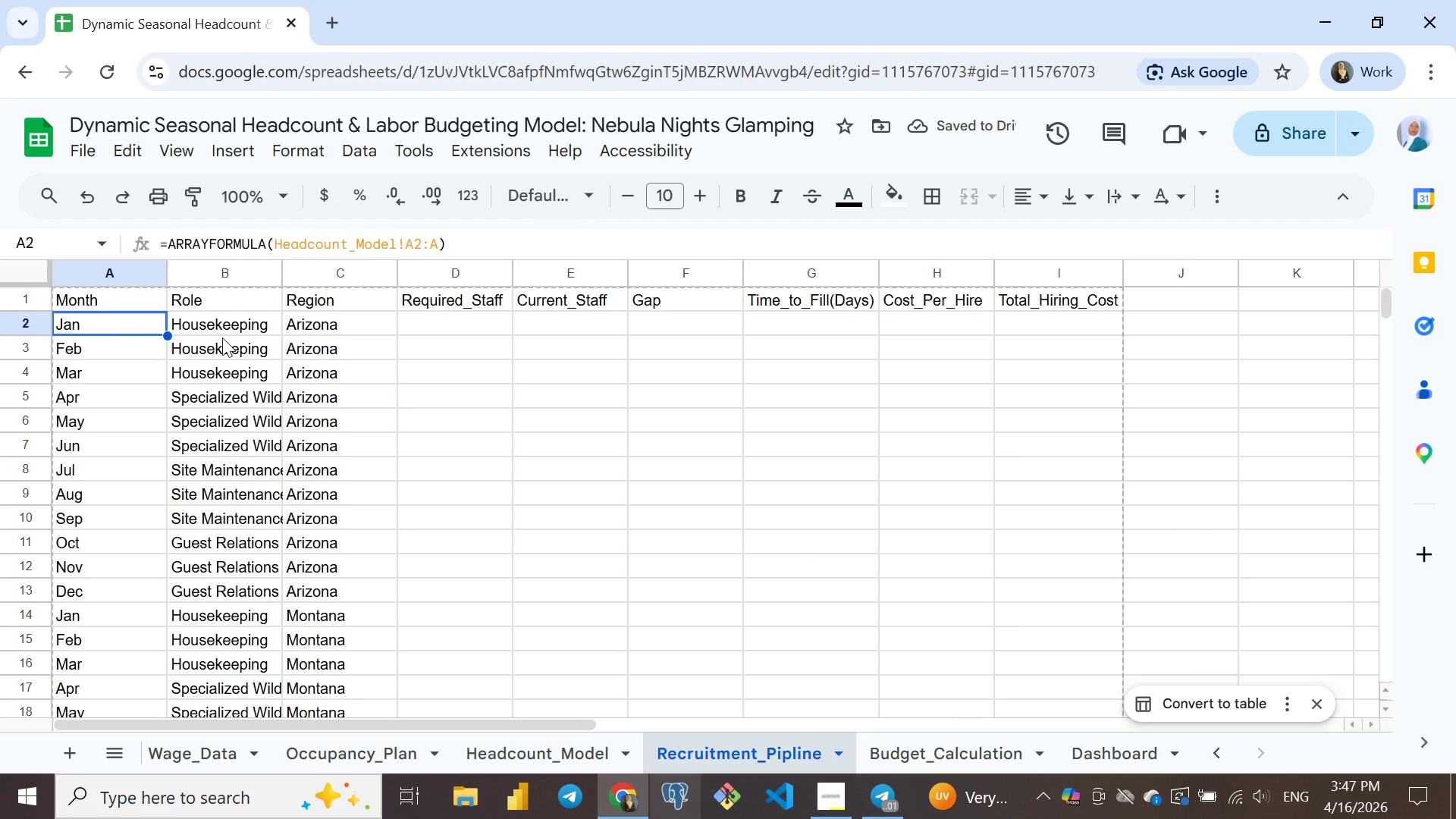 
left_click([323, 271])
 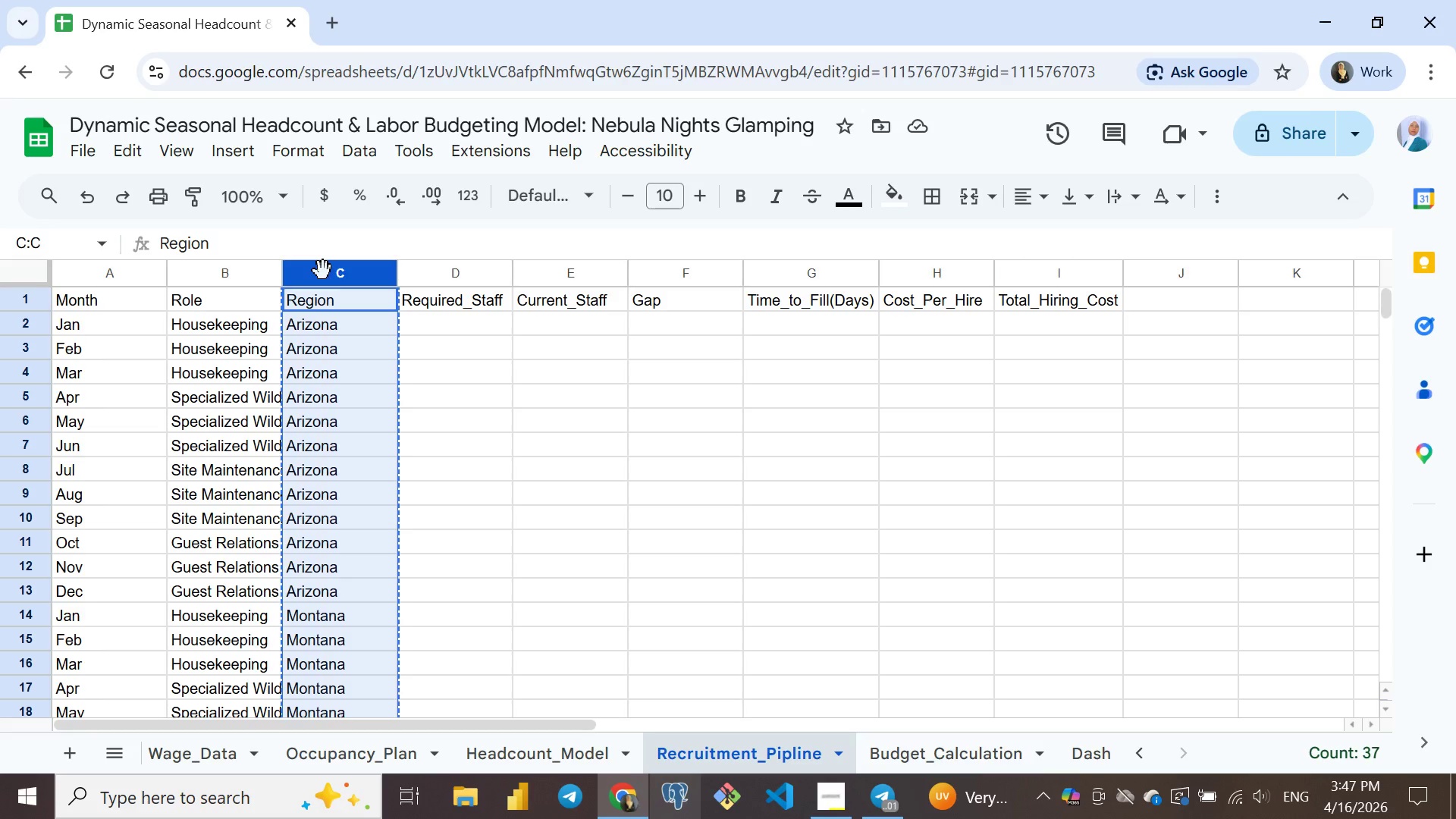 
key(Control+ControlLeft)
 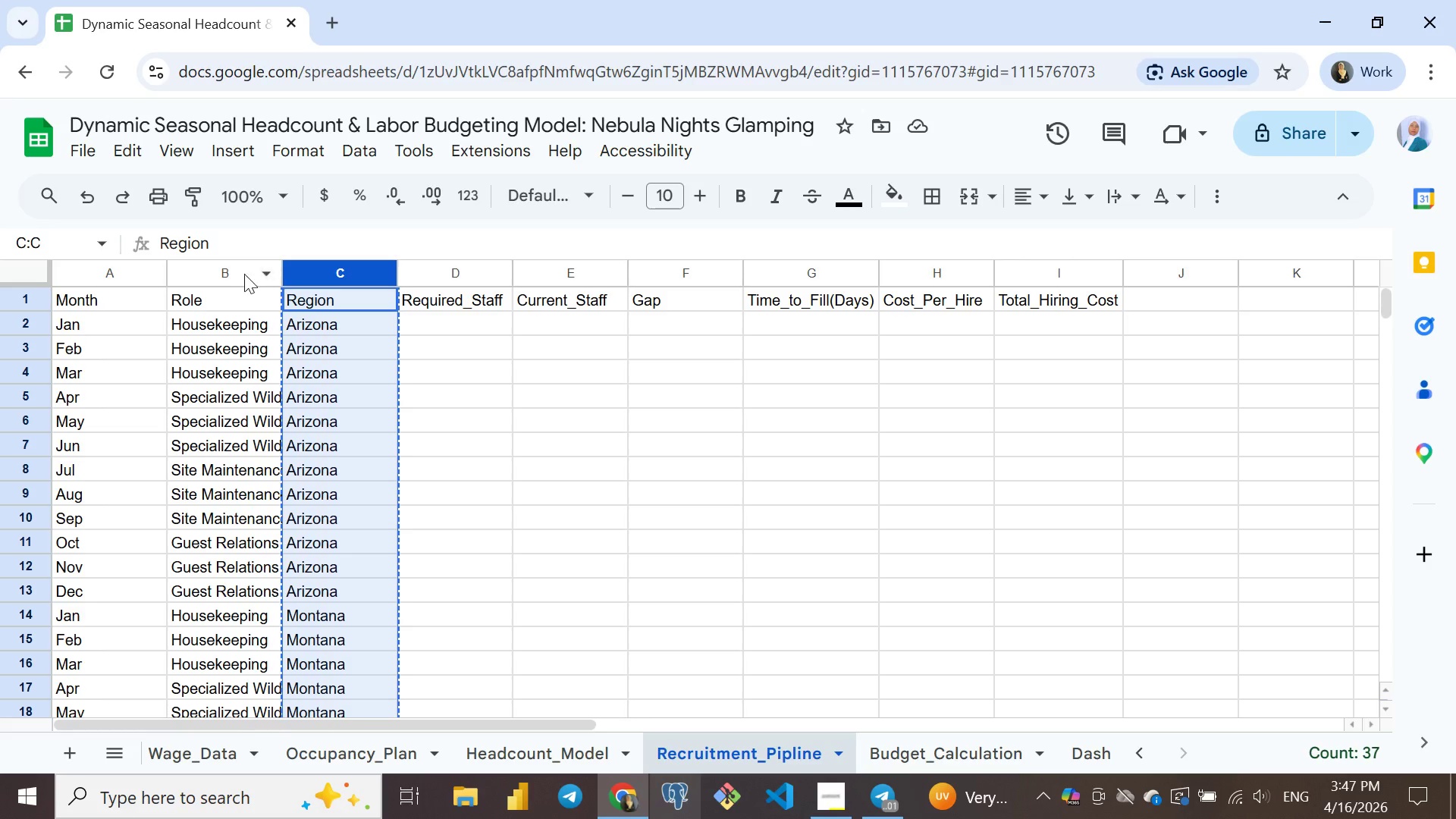 
key(Control+X)
 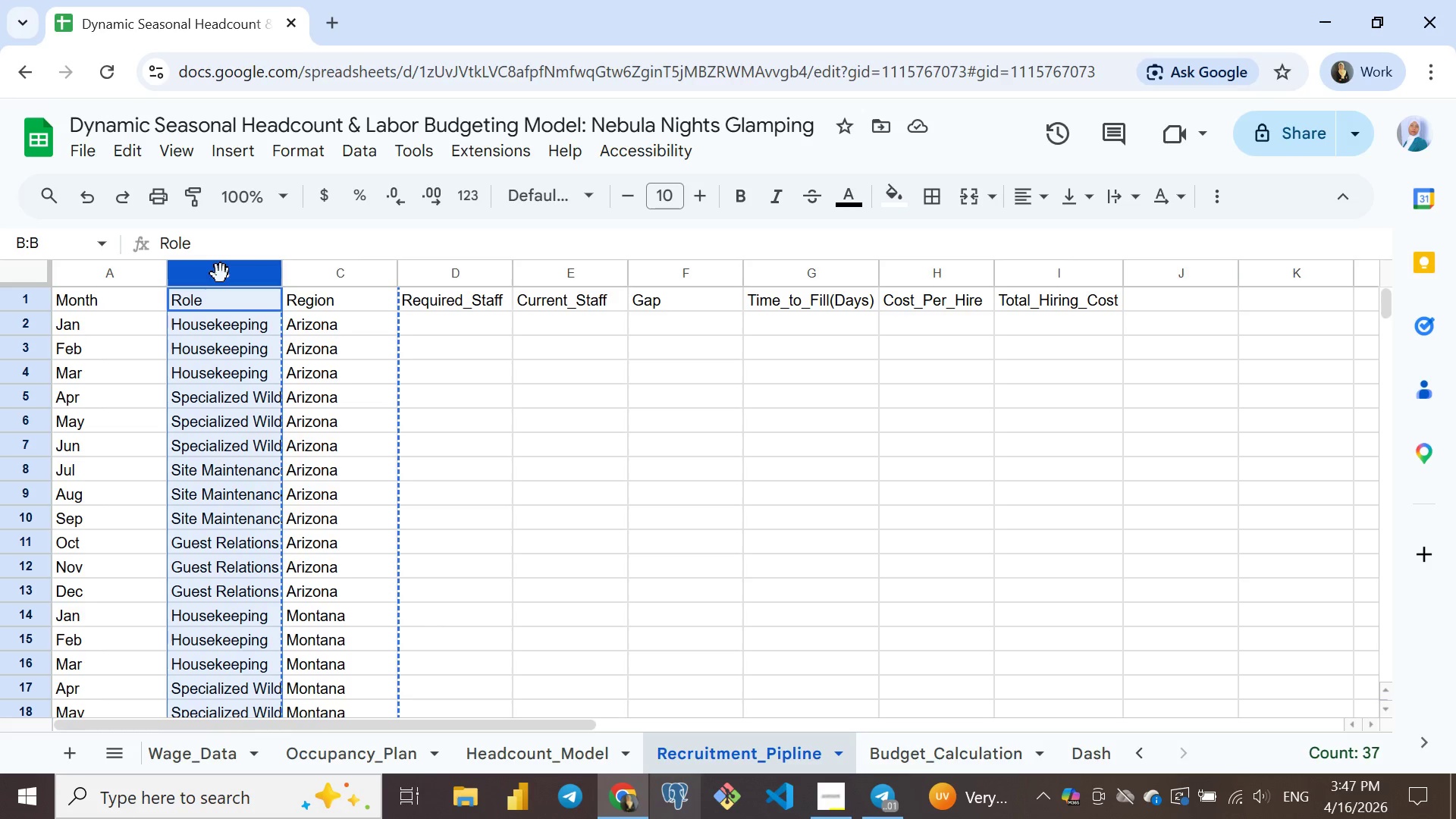 
left_click([221, 274])
 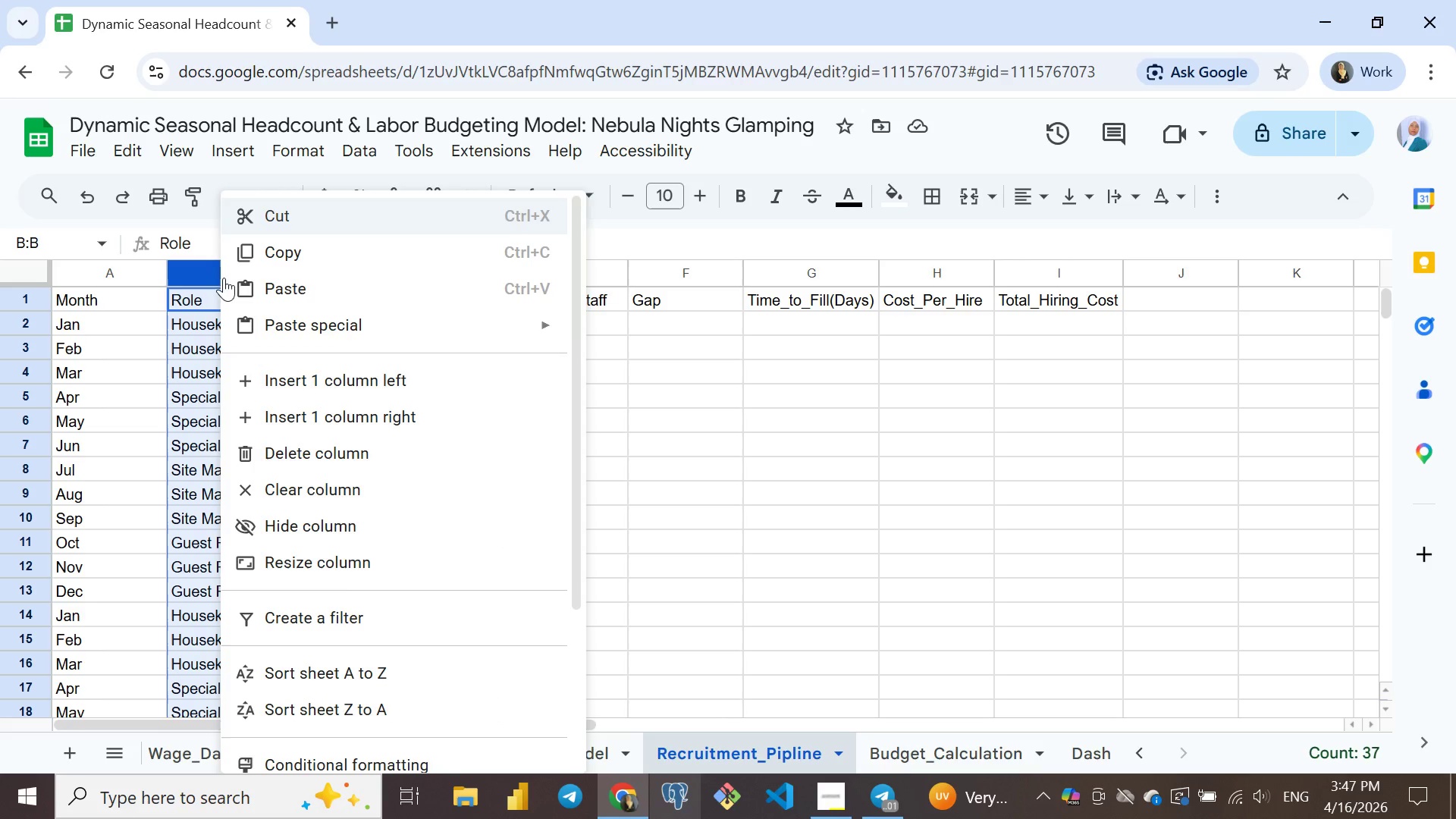 
right_click([221, 274])
 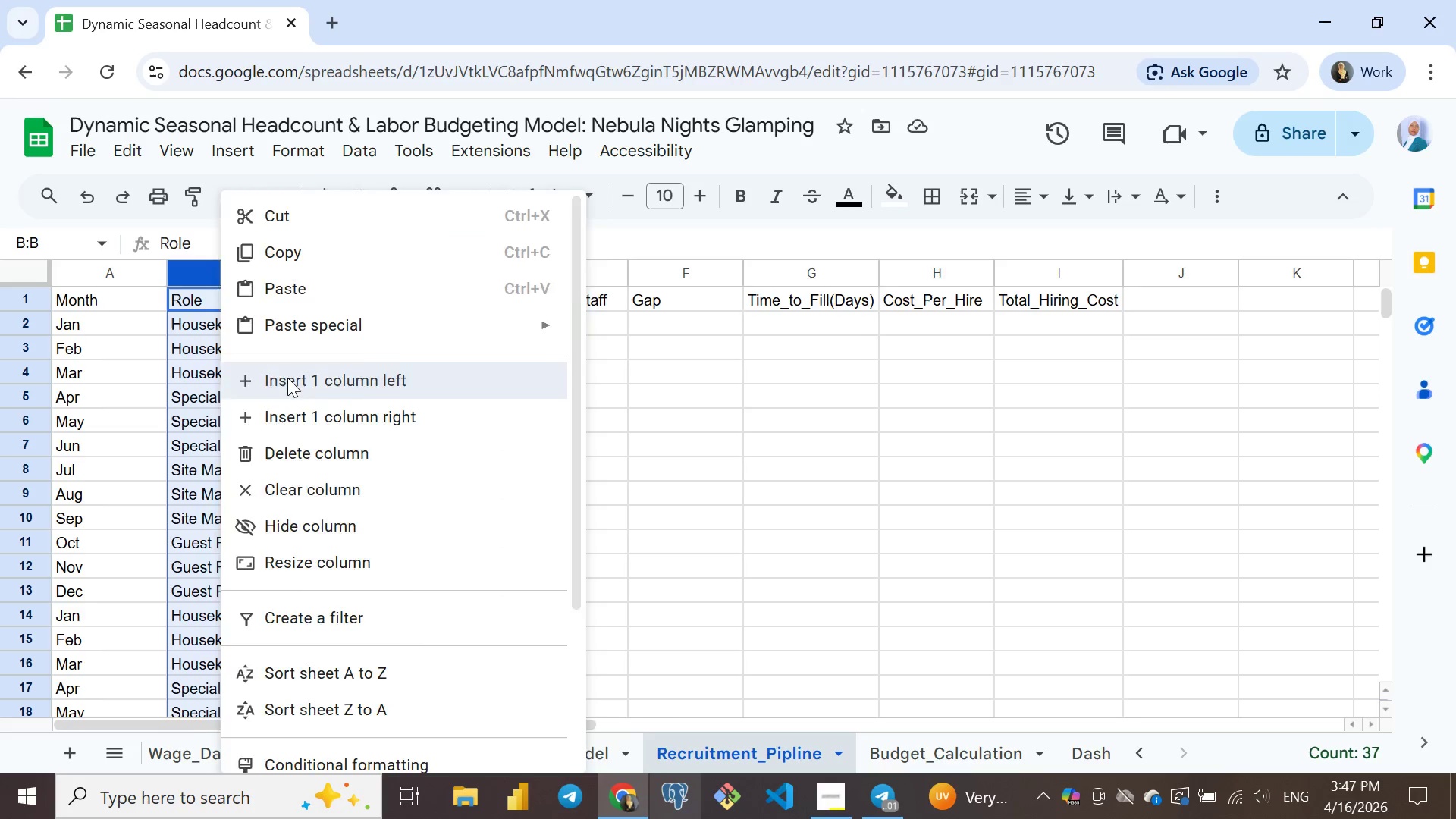 
left_click([287, 378])
 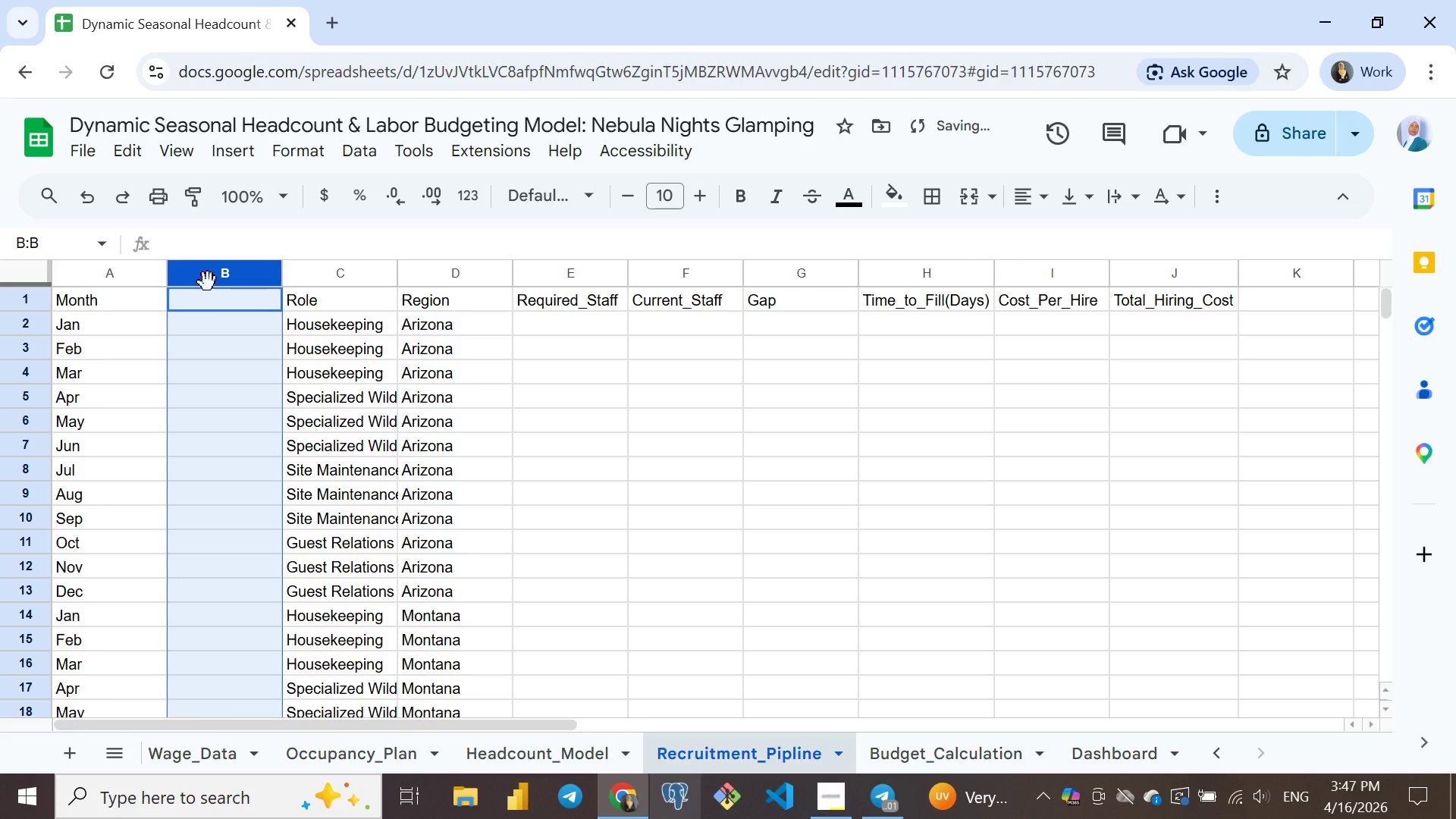 
key(Control+ControlLeft)
 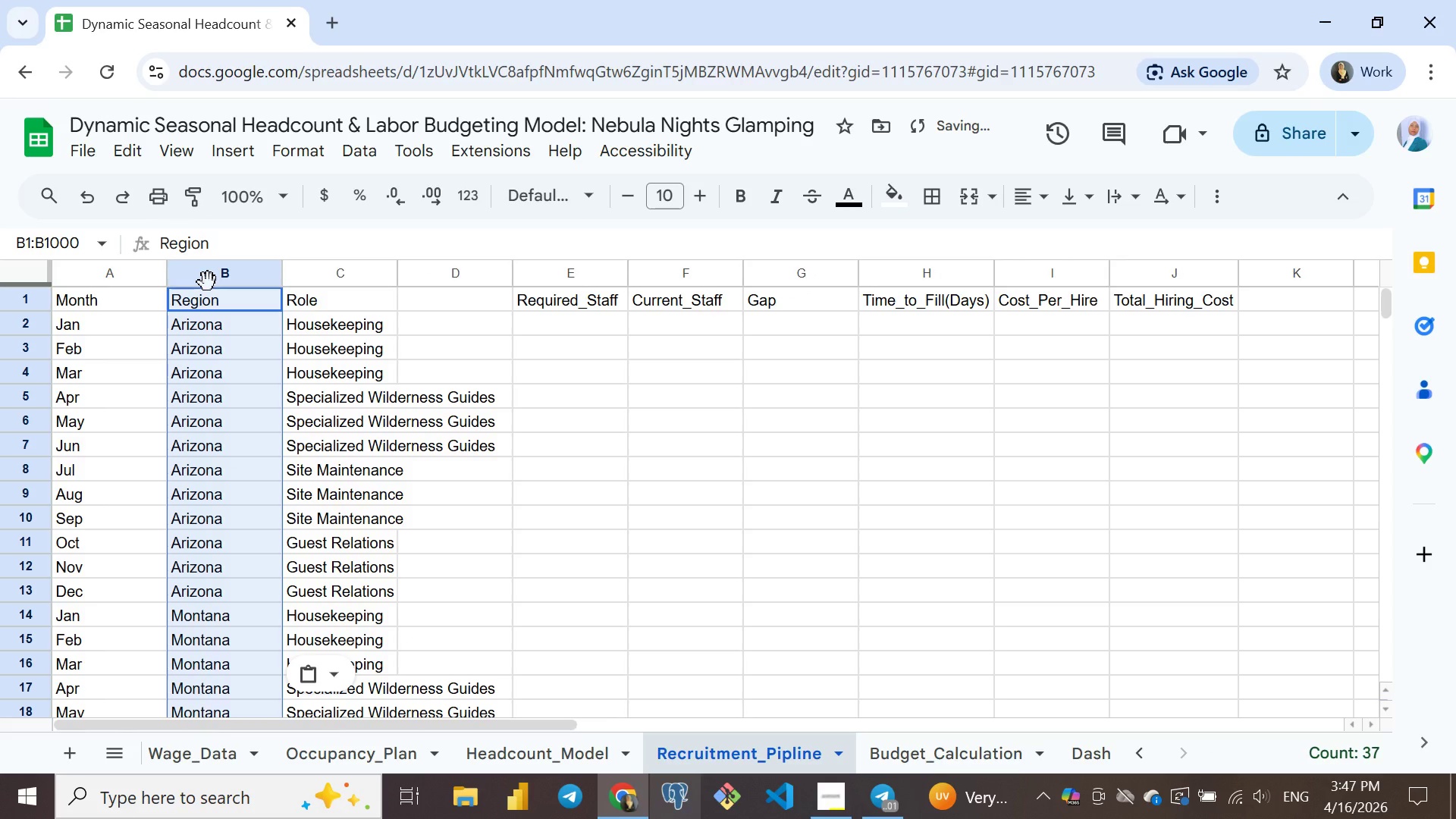 
key(Control+V)
 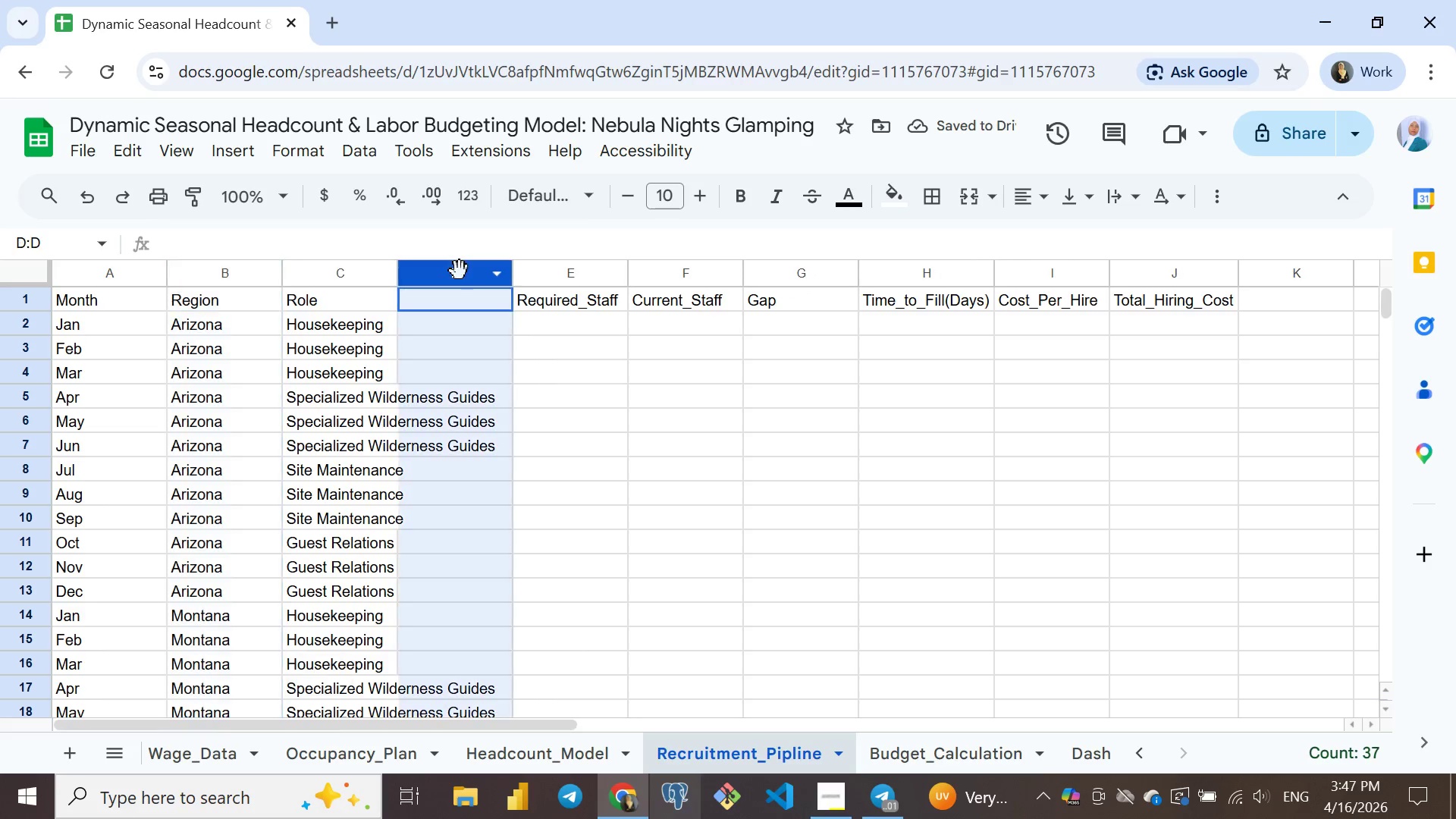 
left_click([460, 271])
 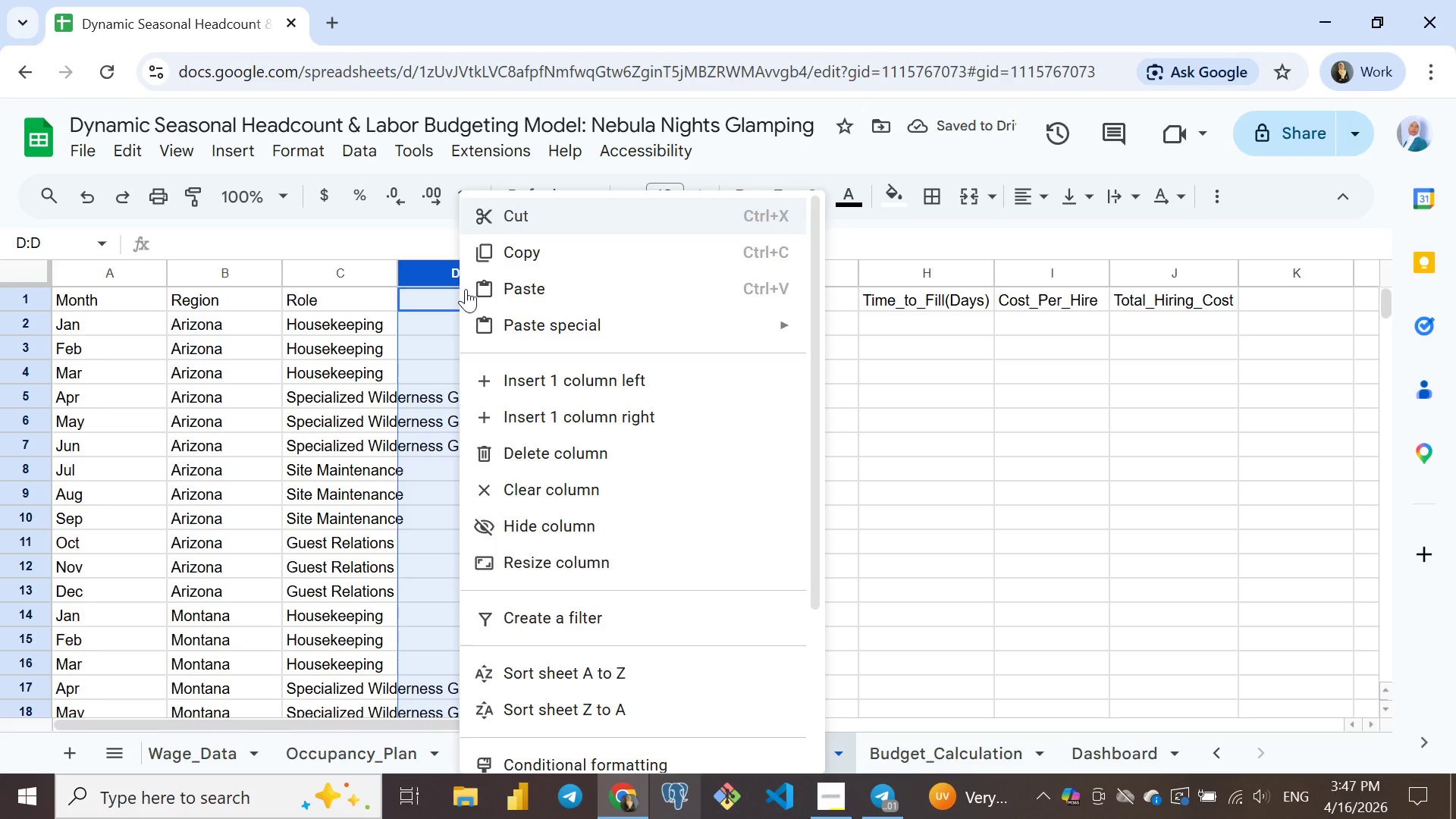 
right_click([460, 271])
 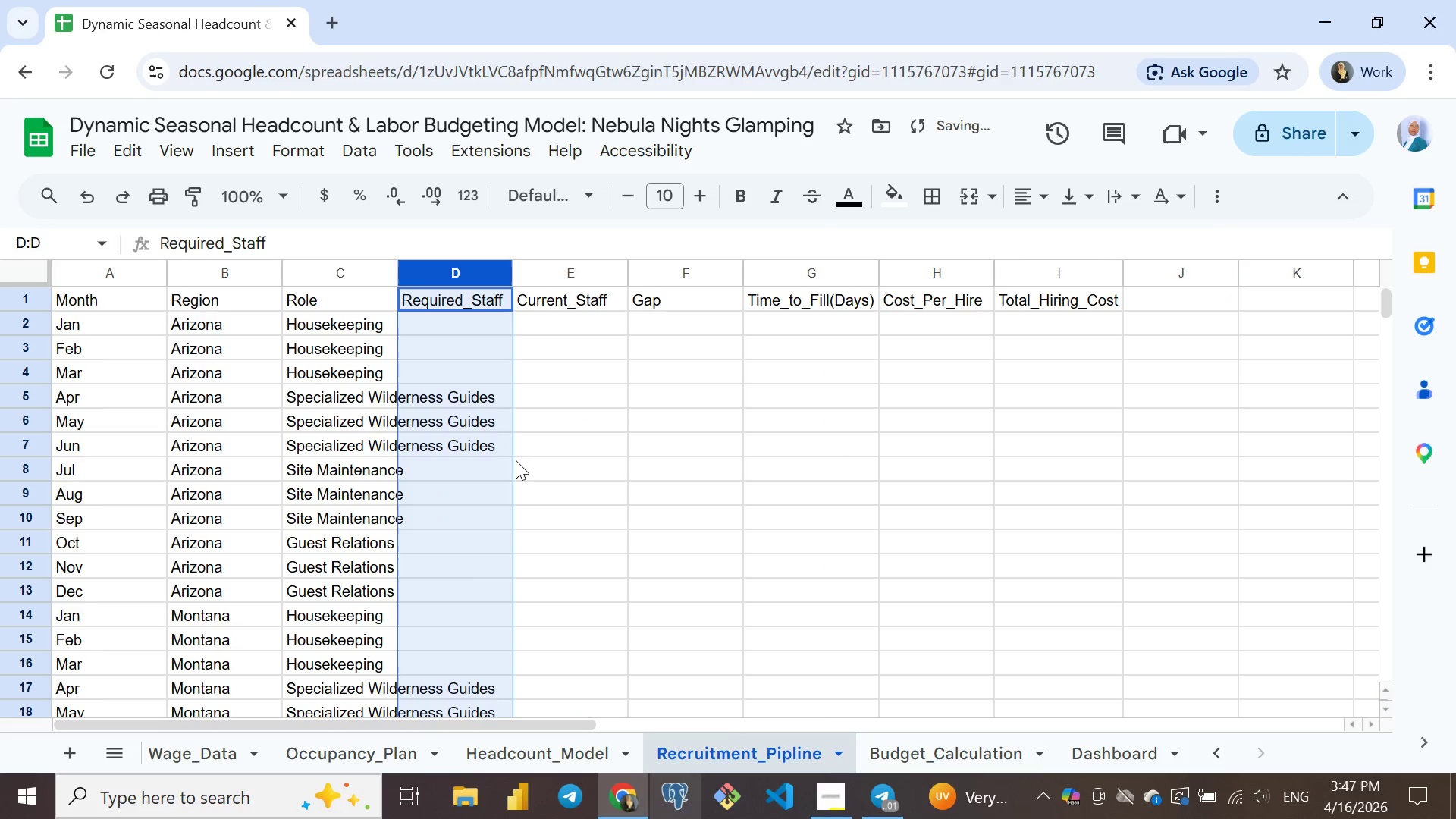 
left_click([516, 460])
 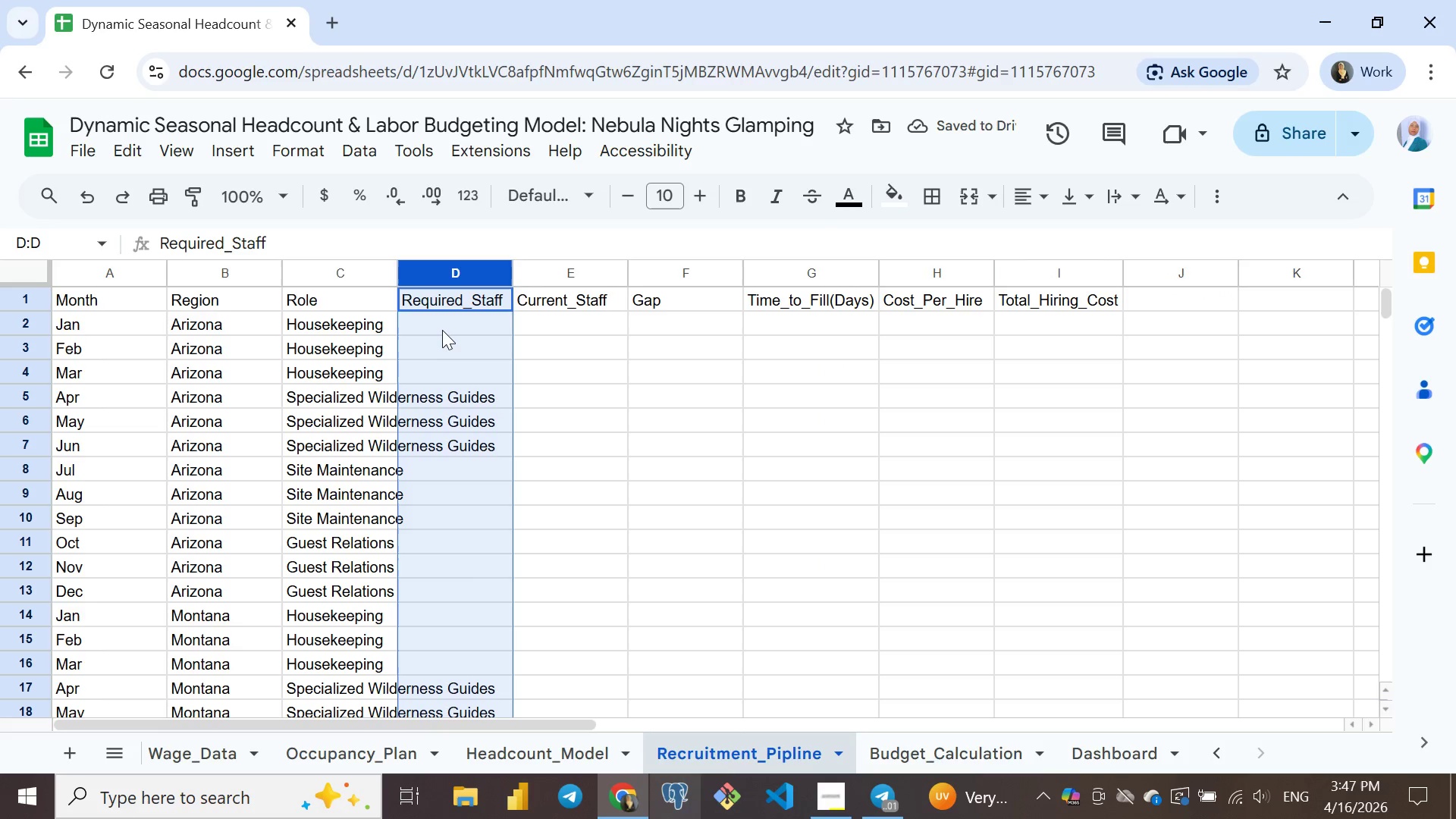 
left_click([442, 328])
 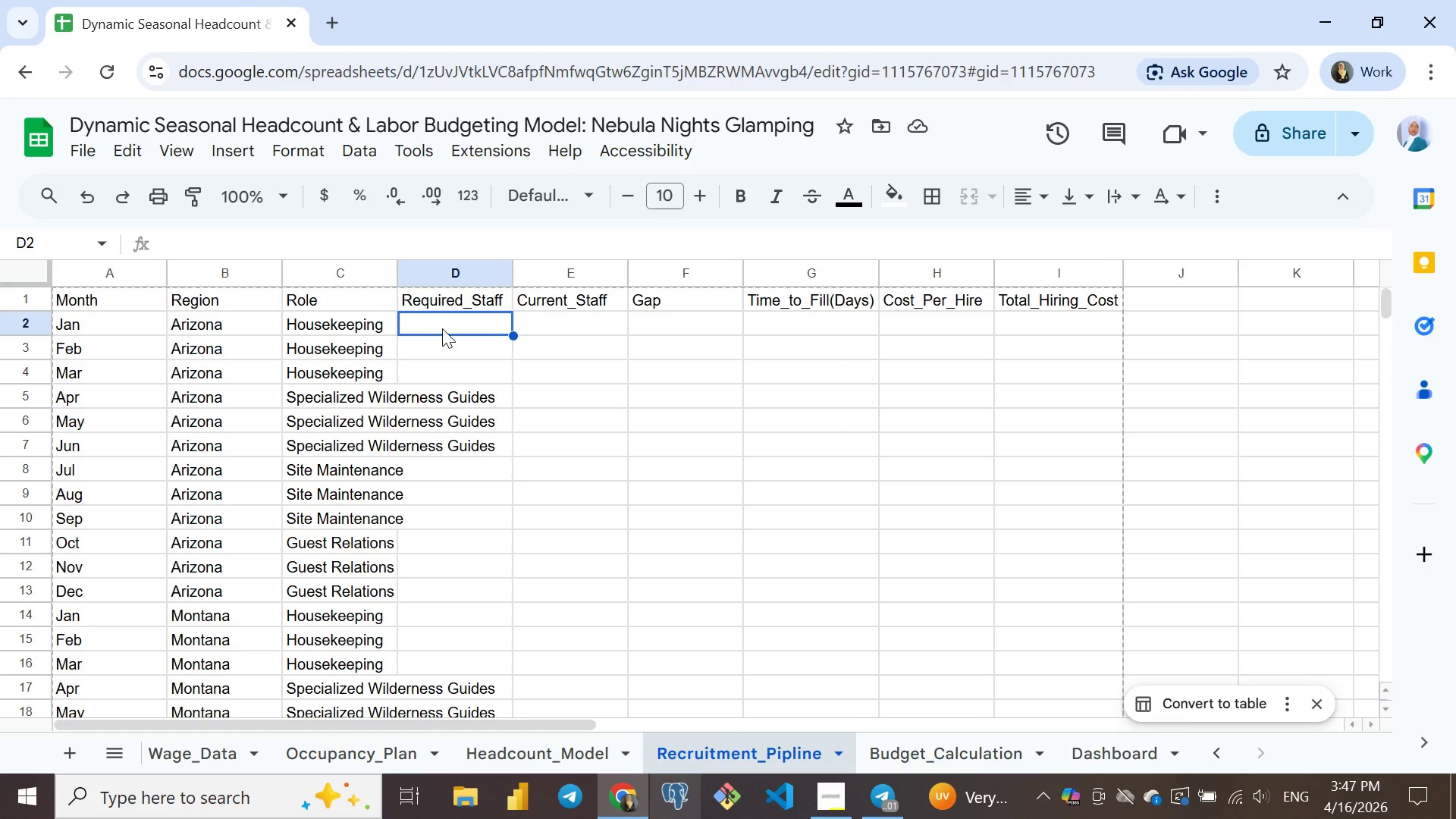 
wait(5.69)
 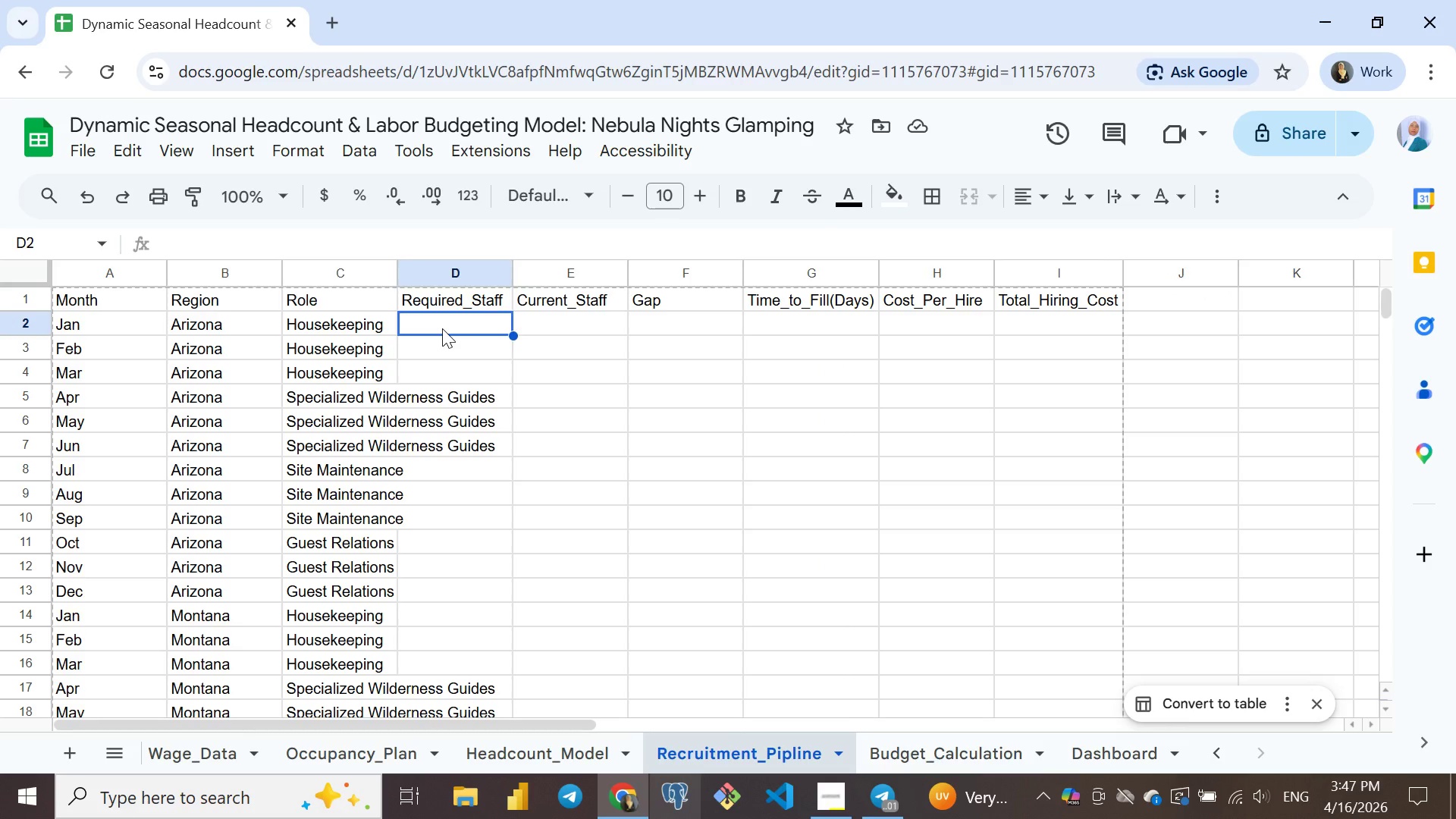 
type(=sum)
 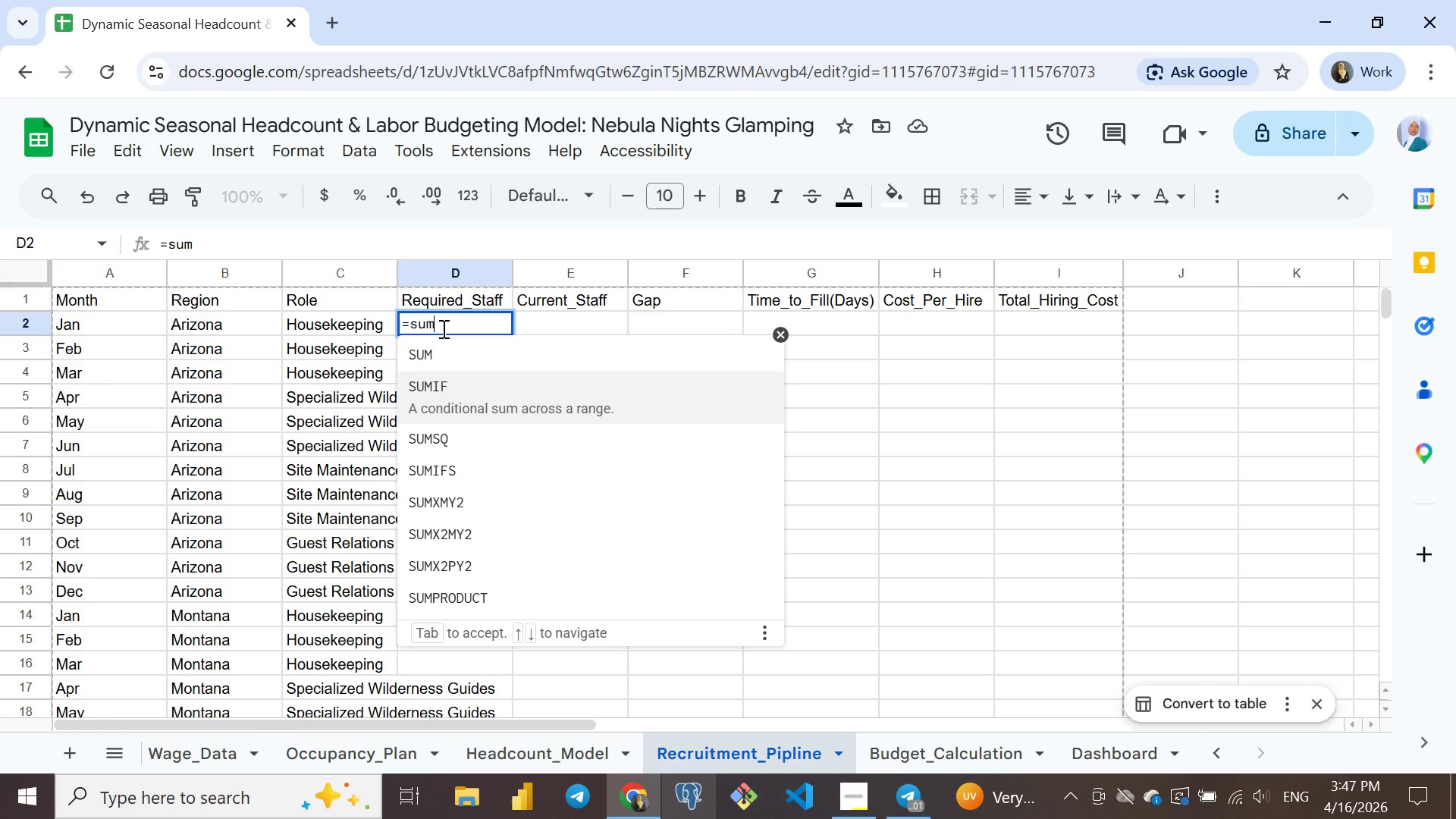 
key(ArrowDown)
 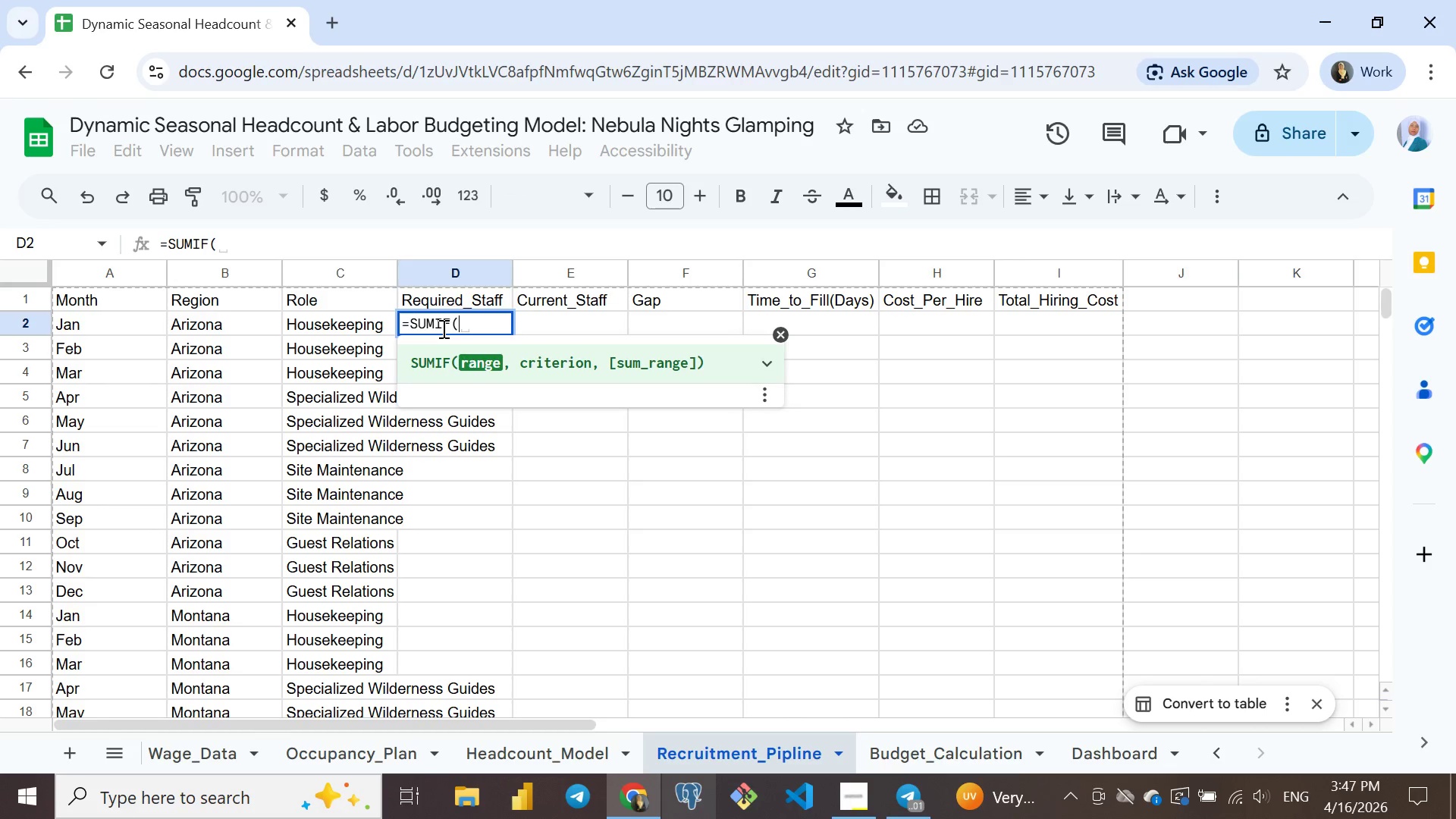 
key(Enter)
 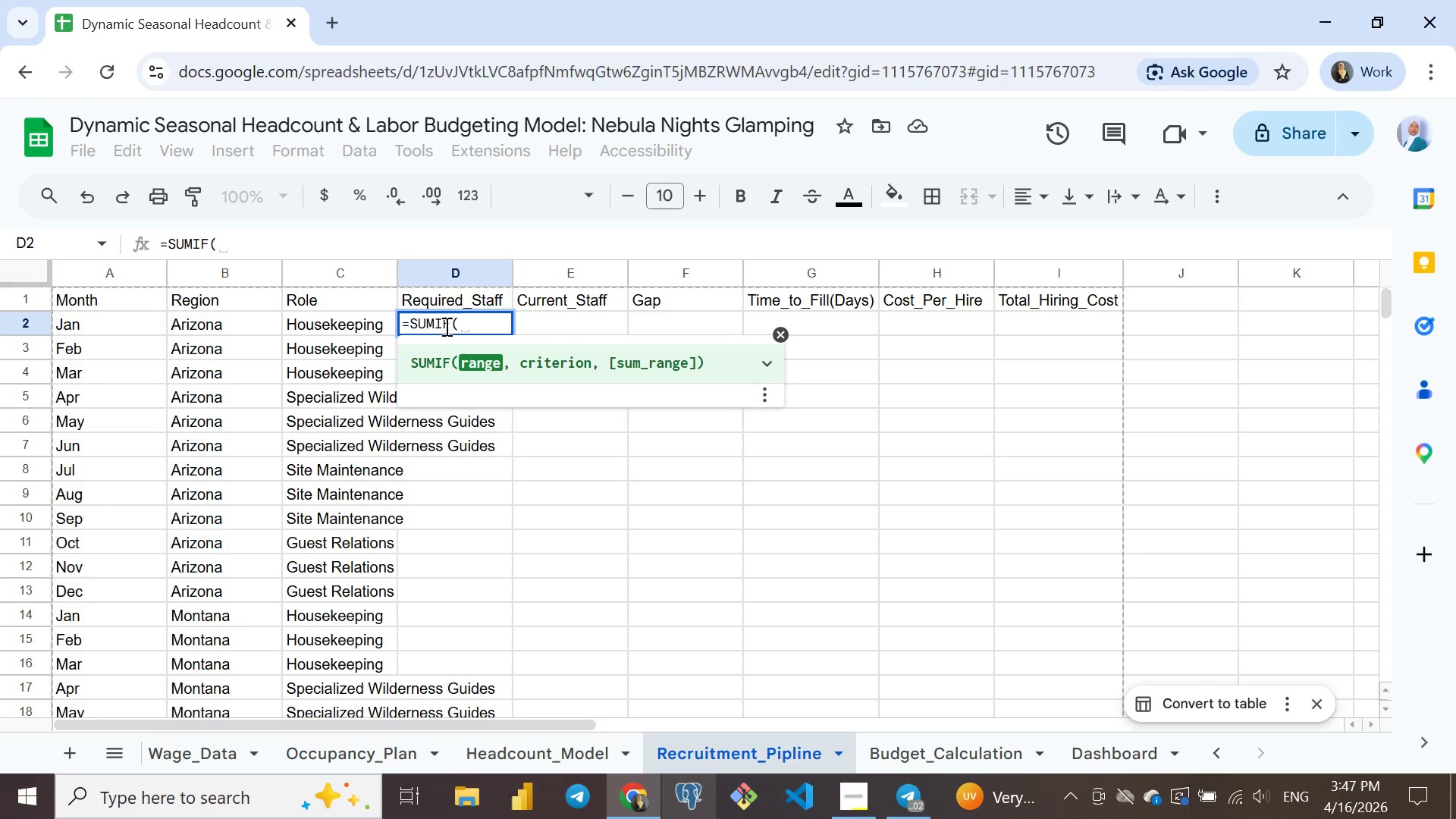 
wait(5.8)
 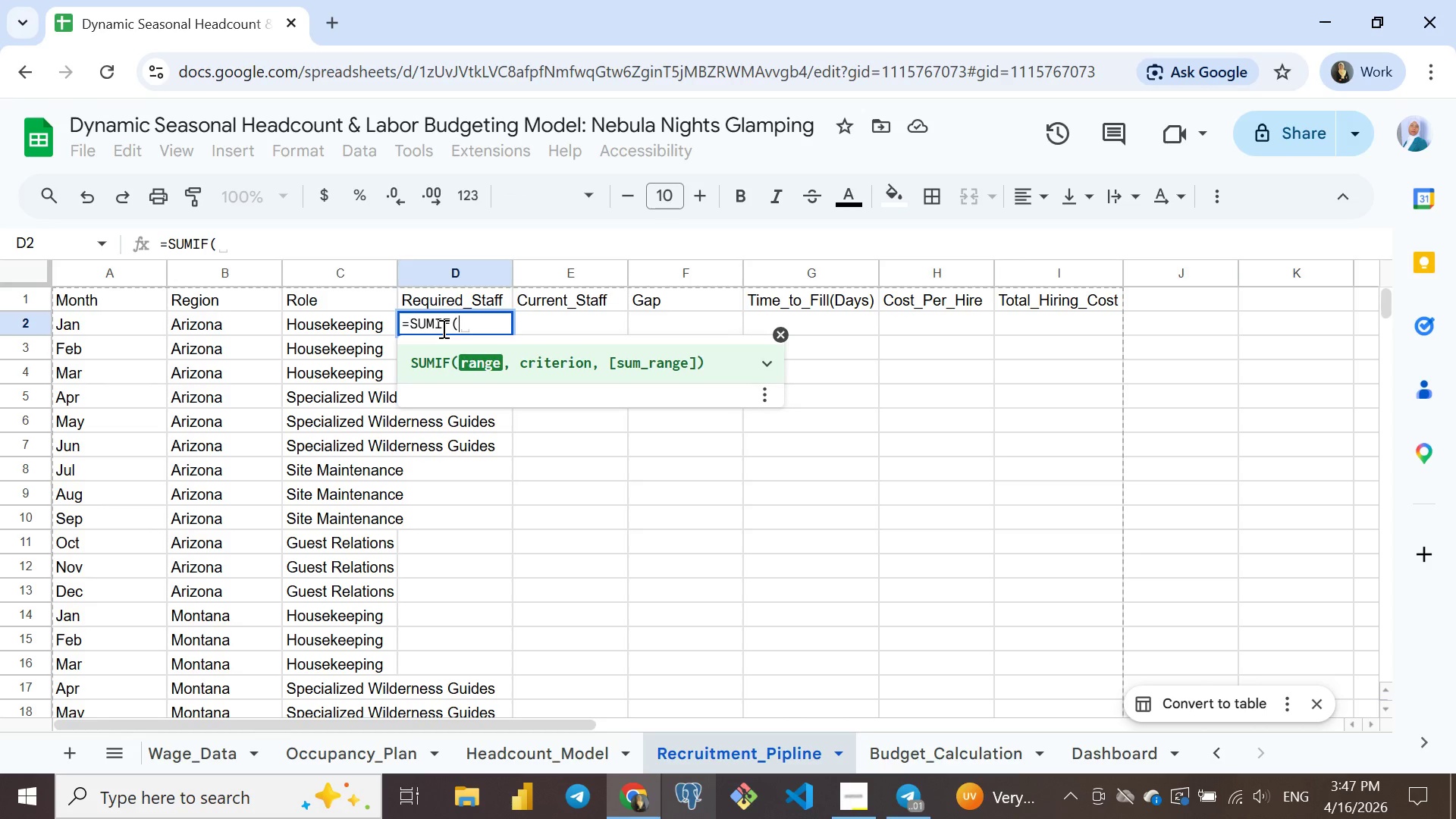 
left_click([447, 325])
 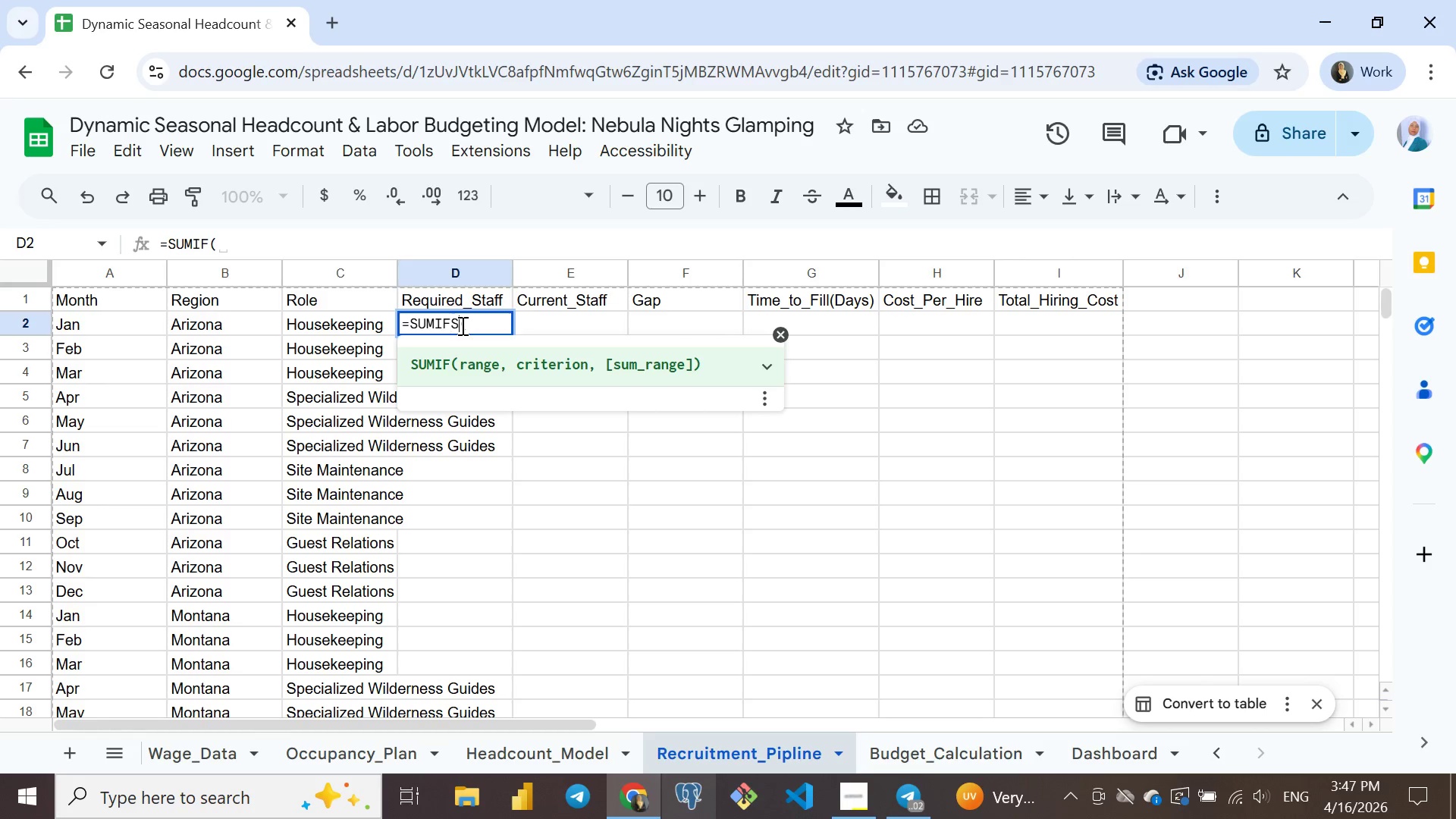 
key(CapsLock)
 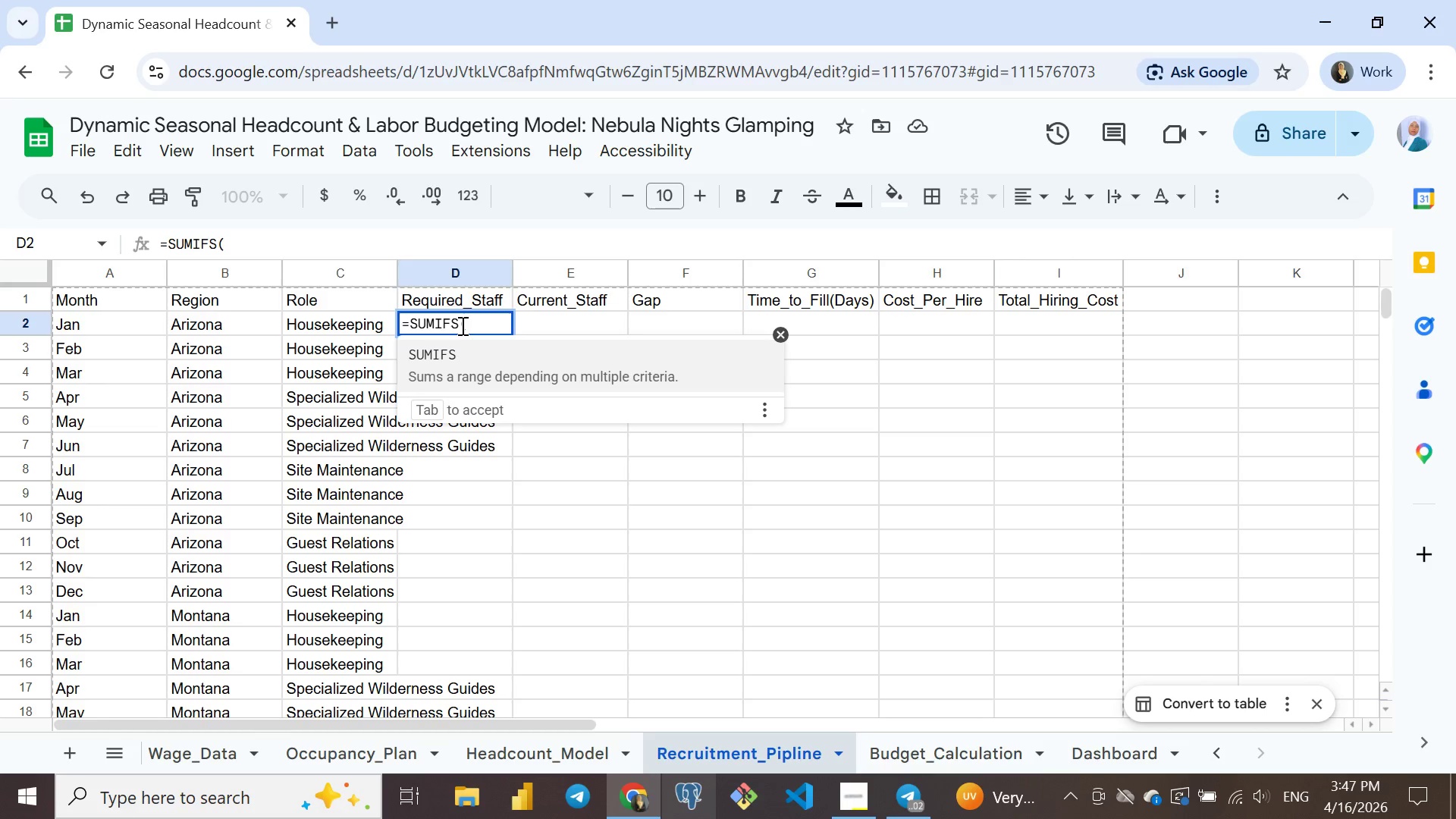 
key(S)
 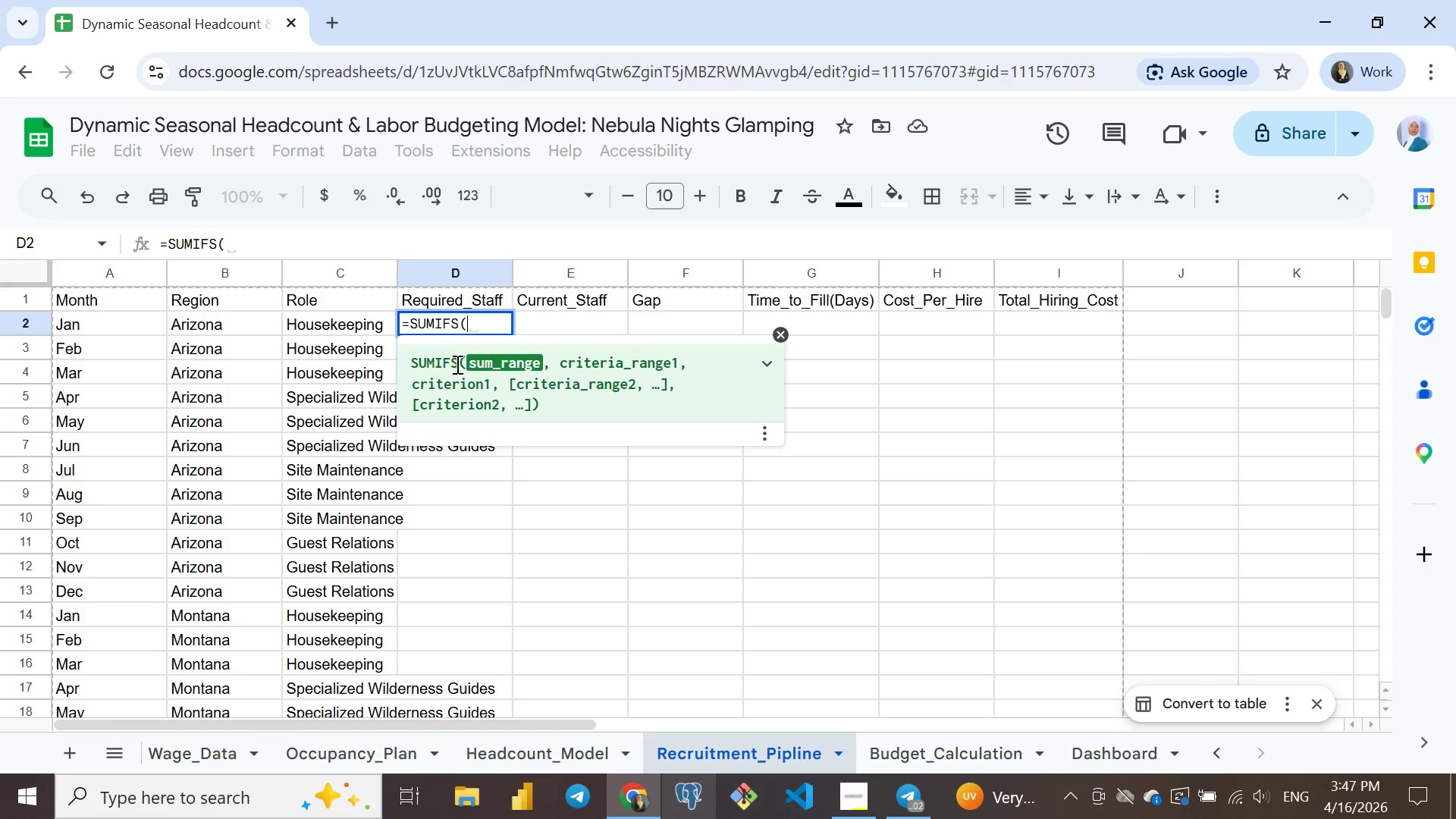 
left_click([456, 364])
 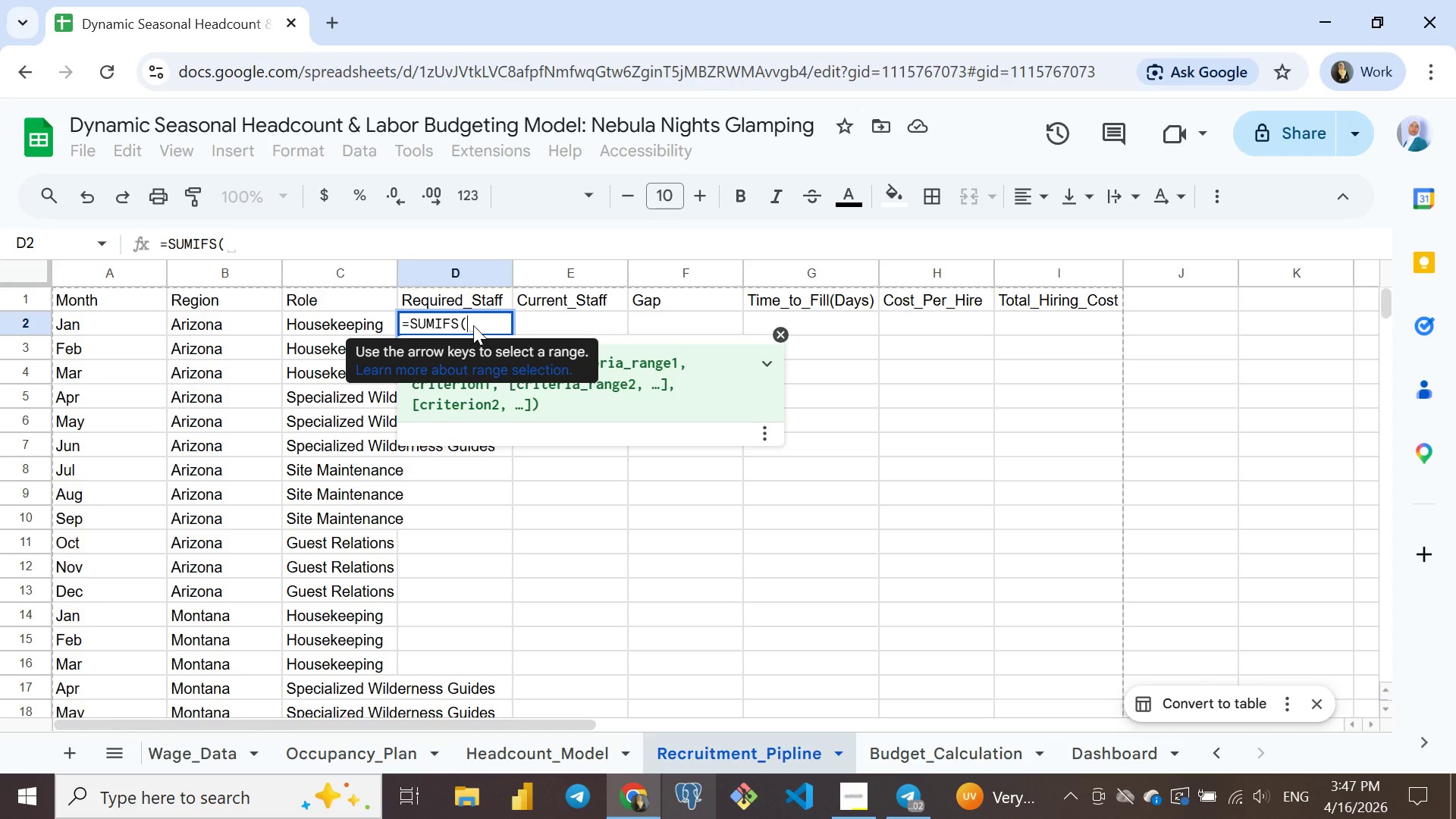 
mouse_move([473, 349])
 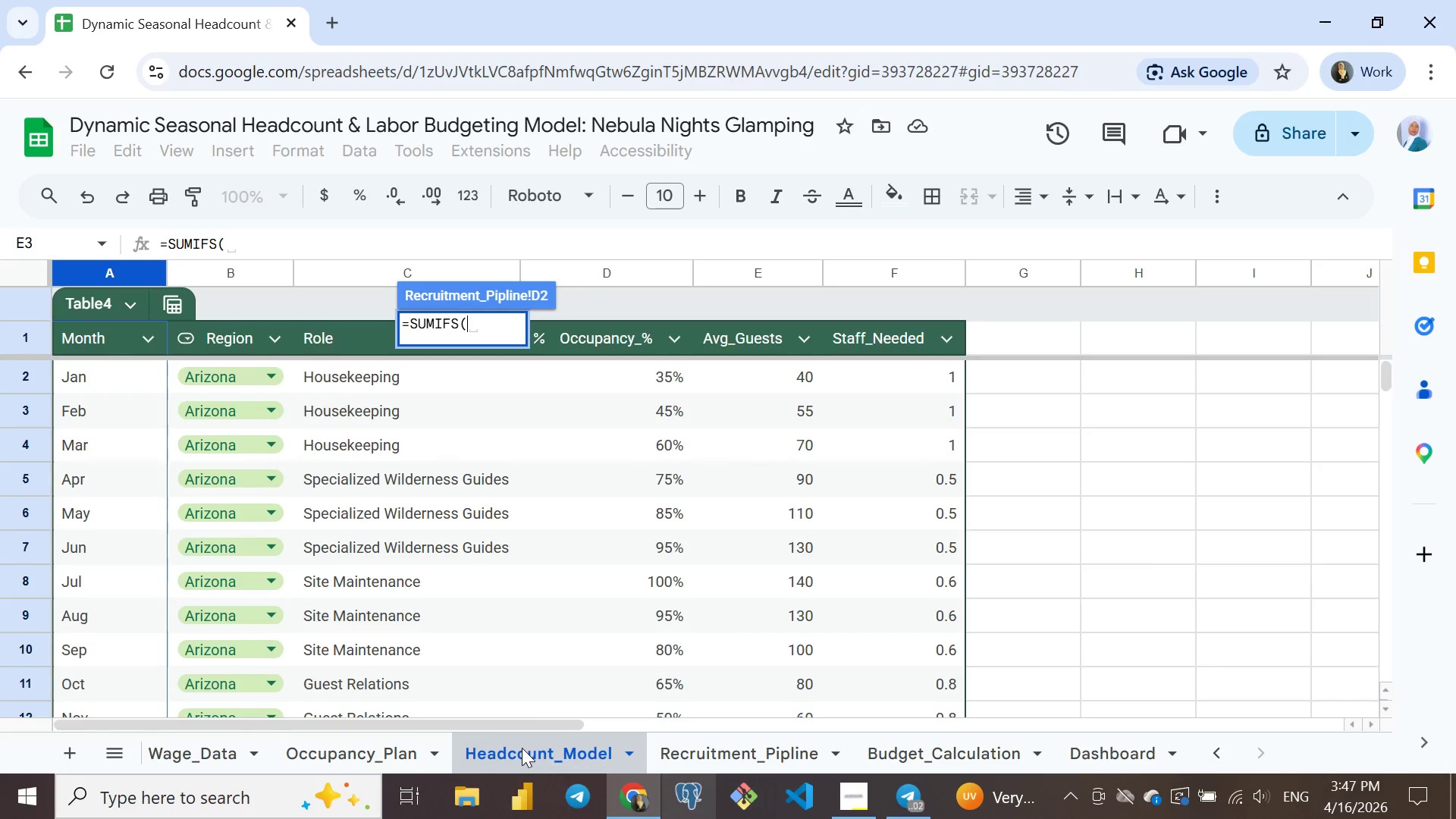 
left_click([522, 748])
 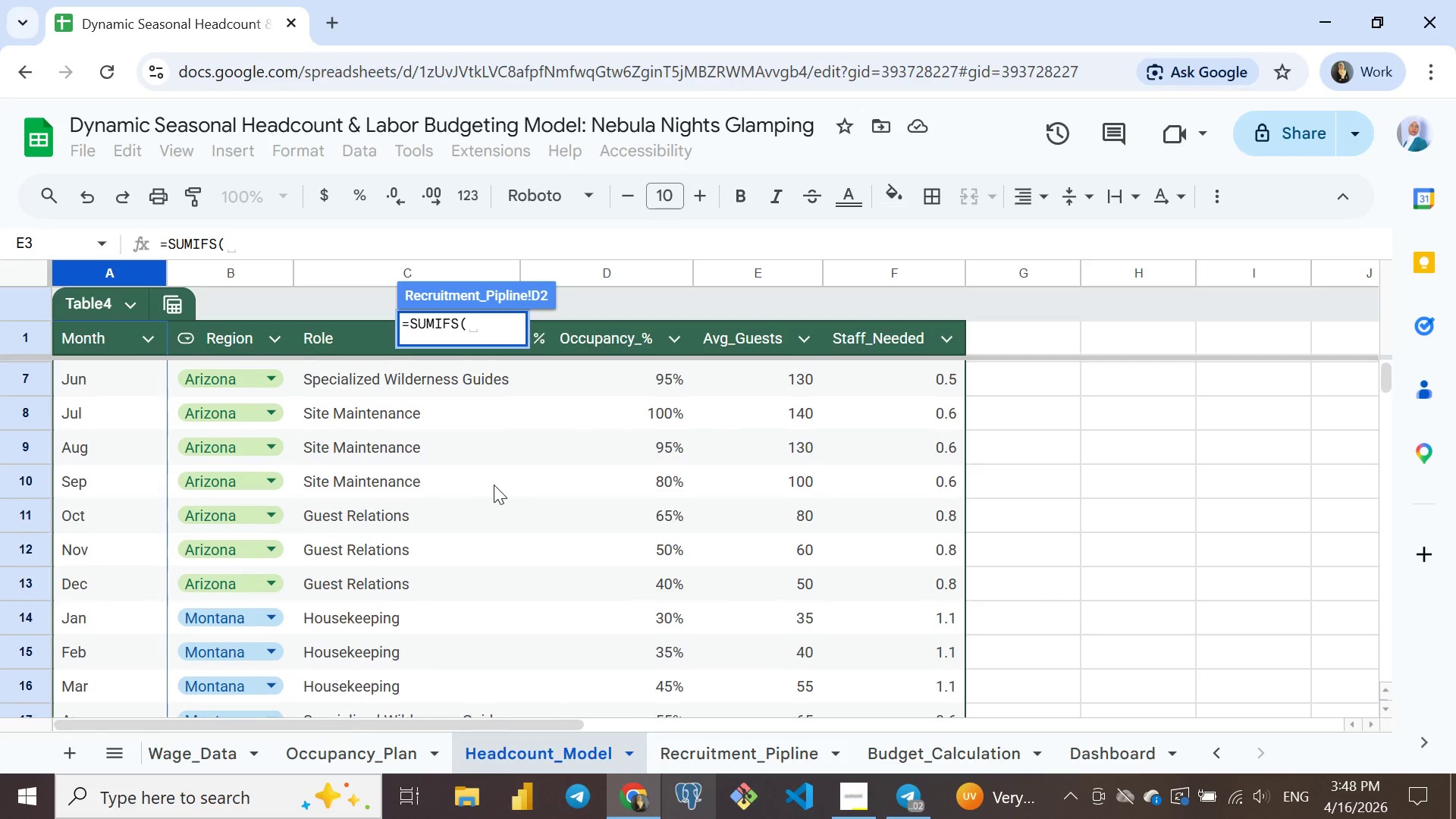 
wait(24.27)
 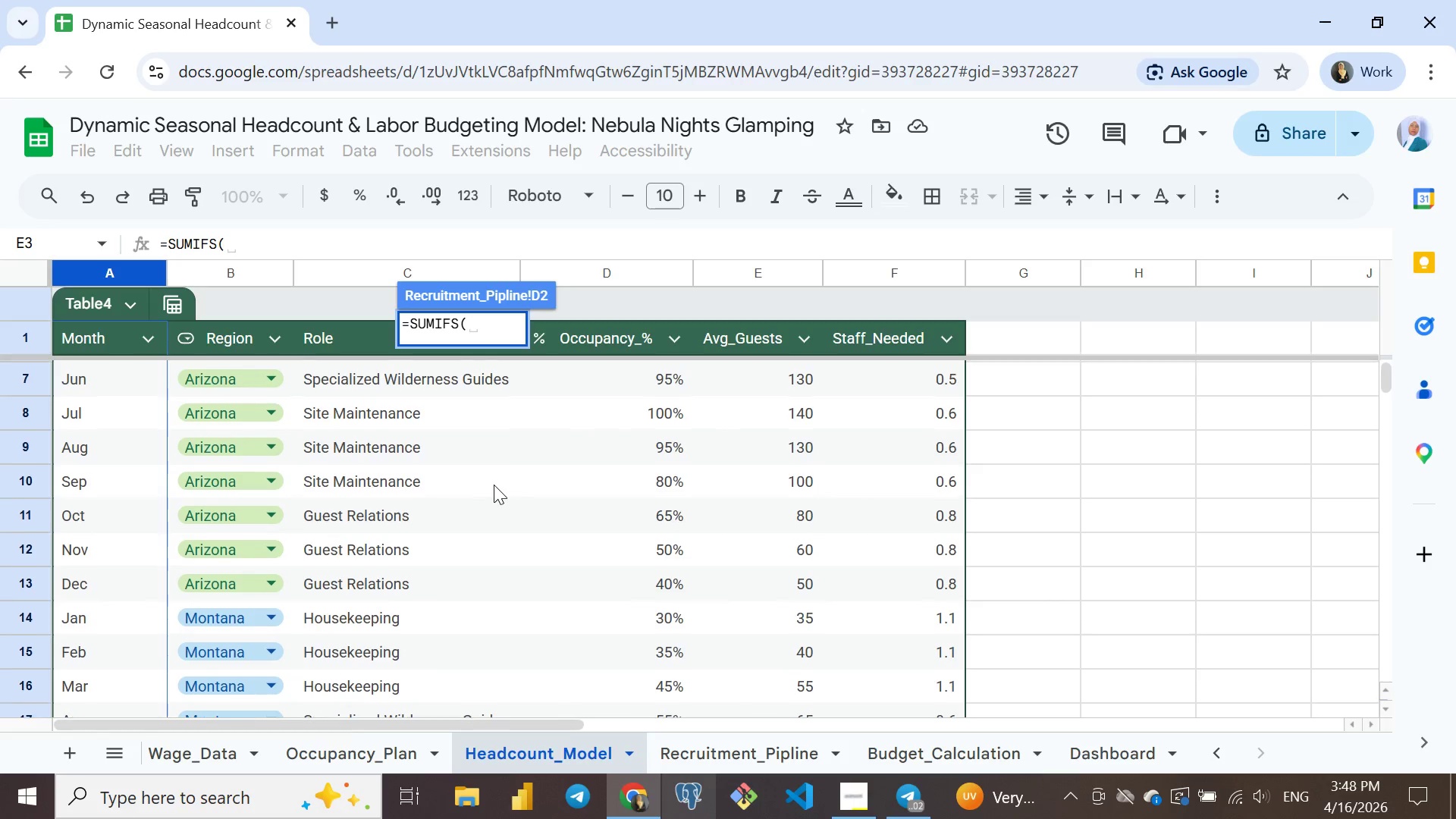 
left_click([859, 268])
 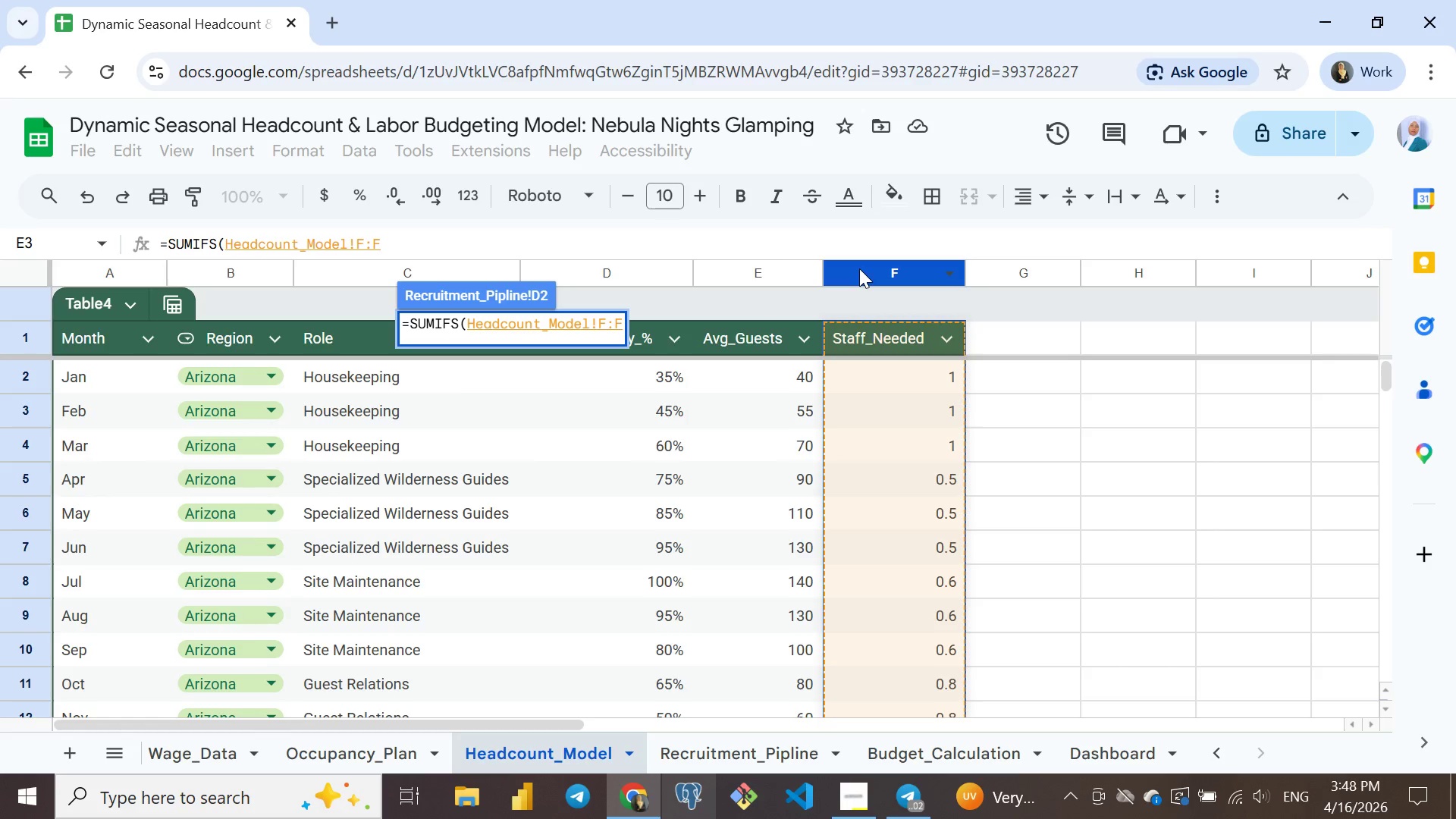 
key(Comma)
 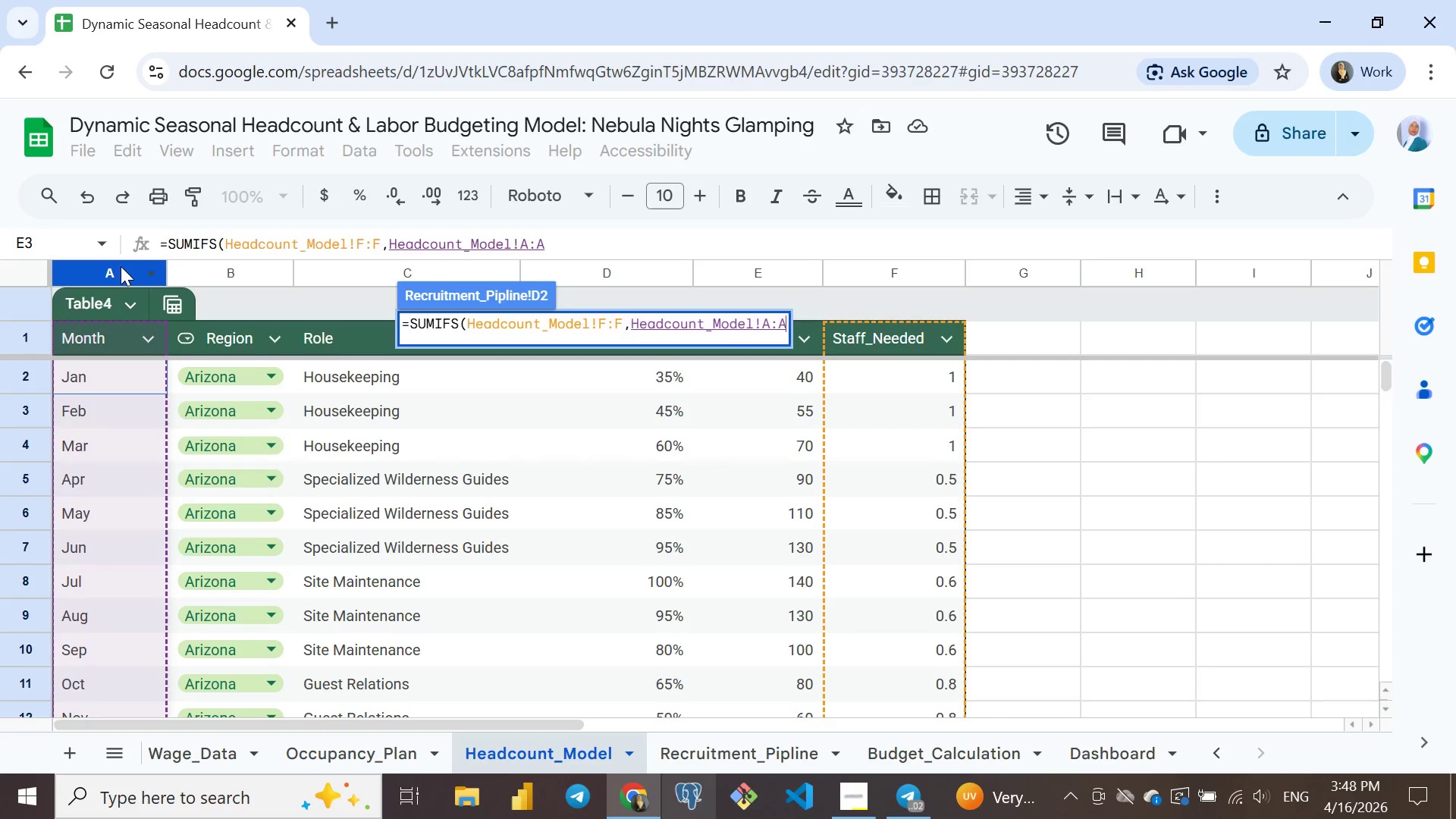 
left_click([121, 266])
 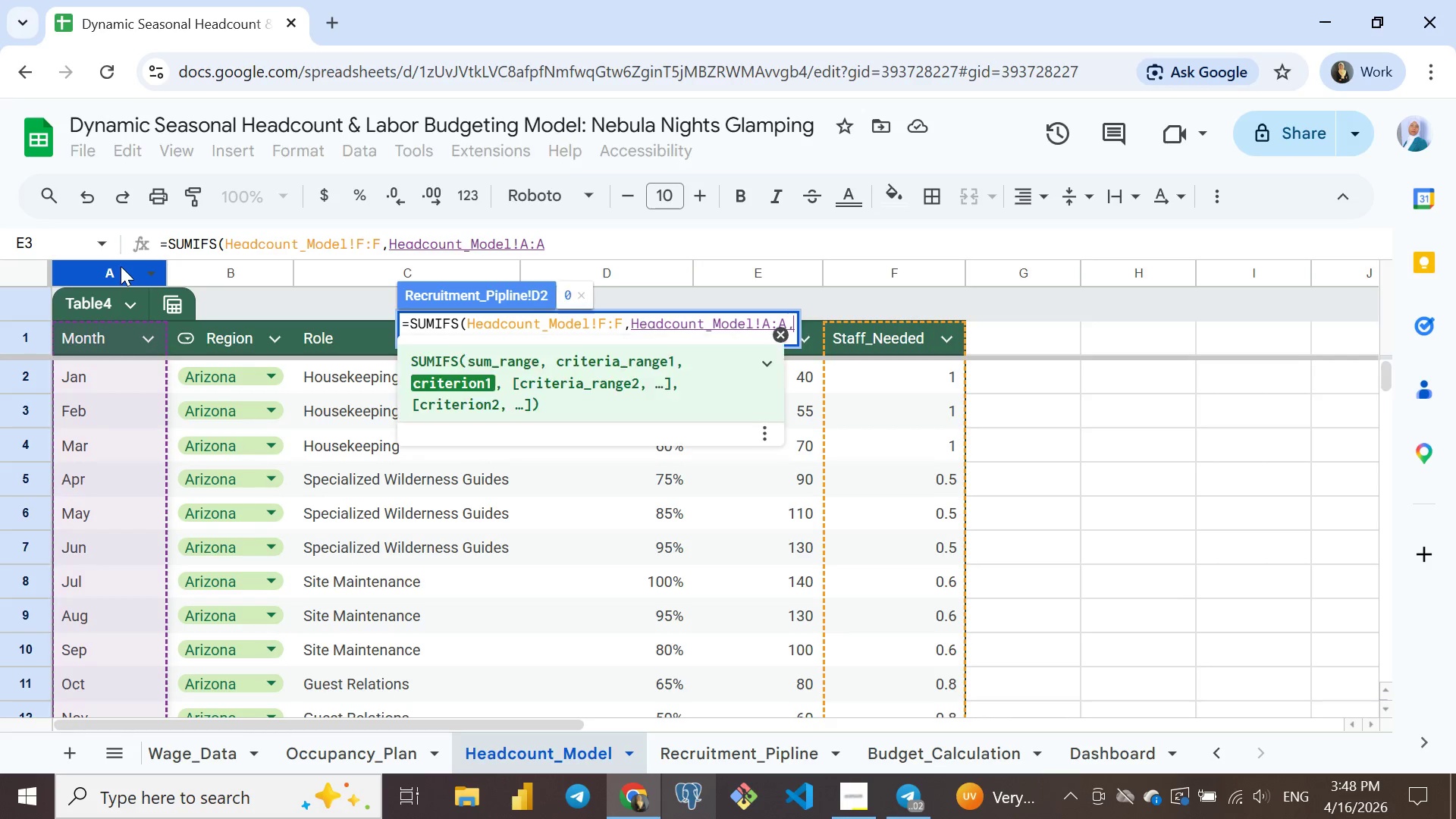 
type(,A2,)
 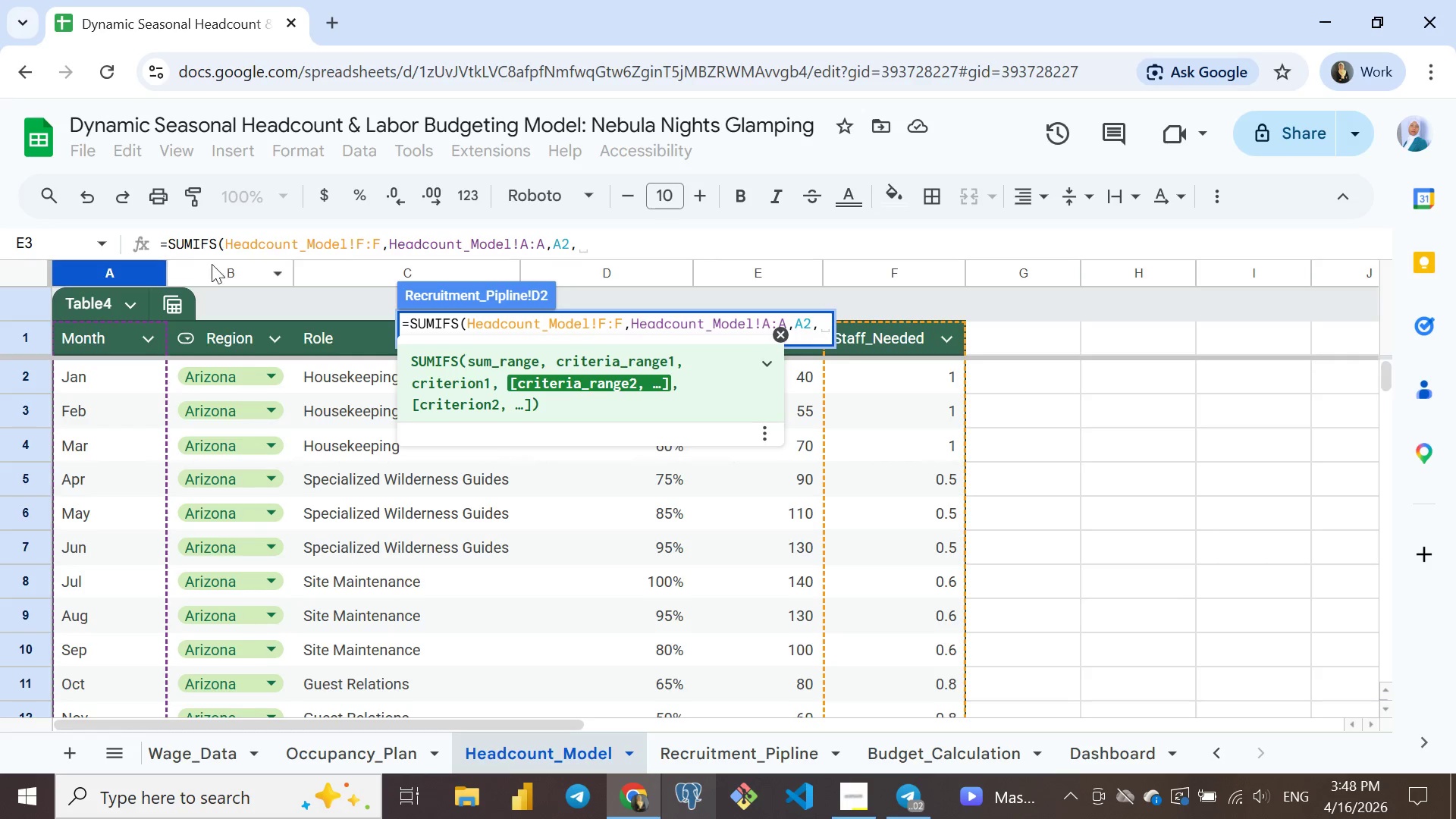 
left_click([218, 271])
 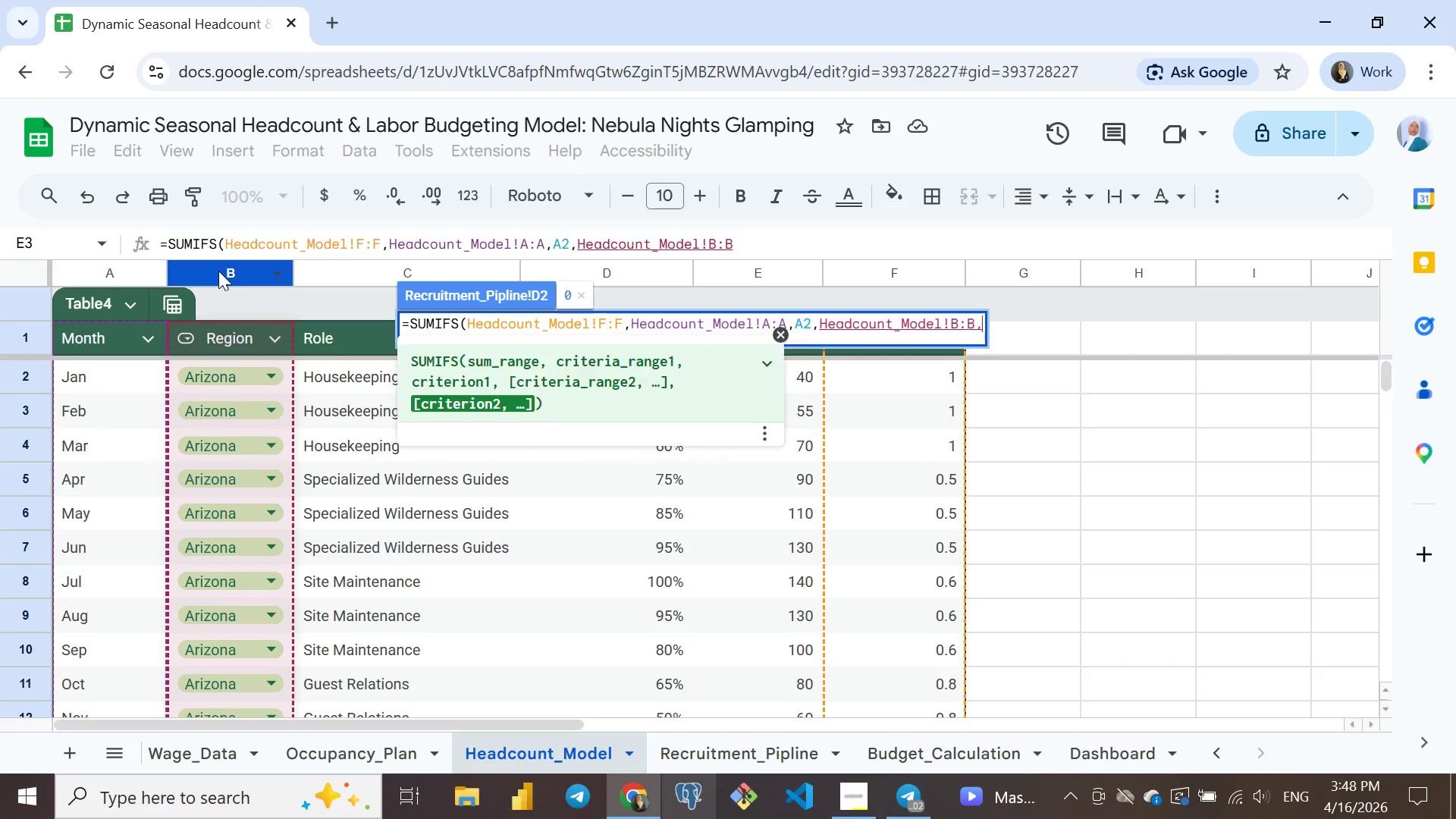 
type(,B2,)
 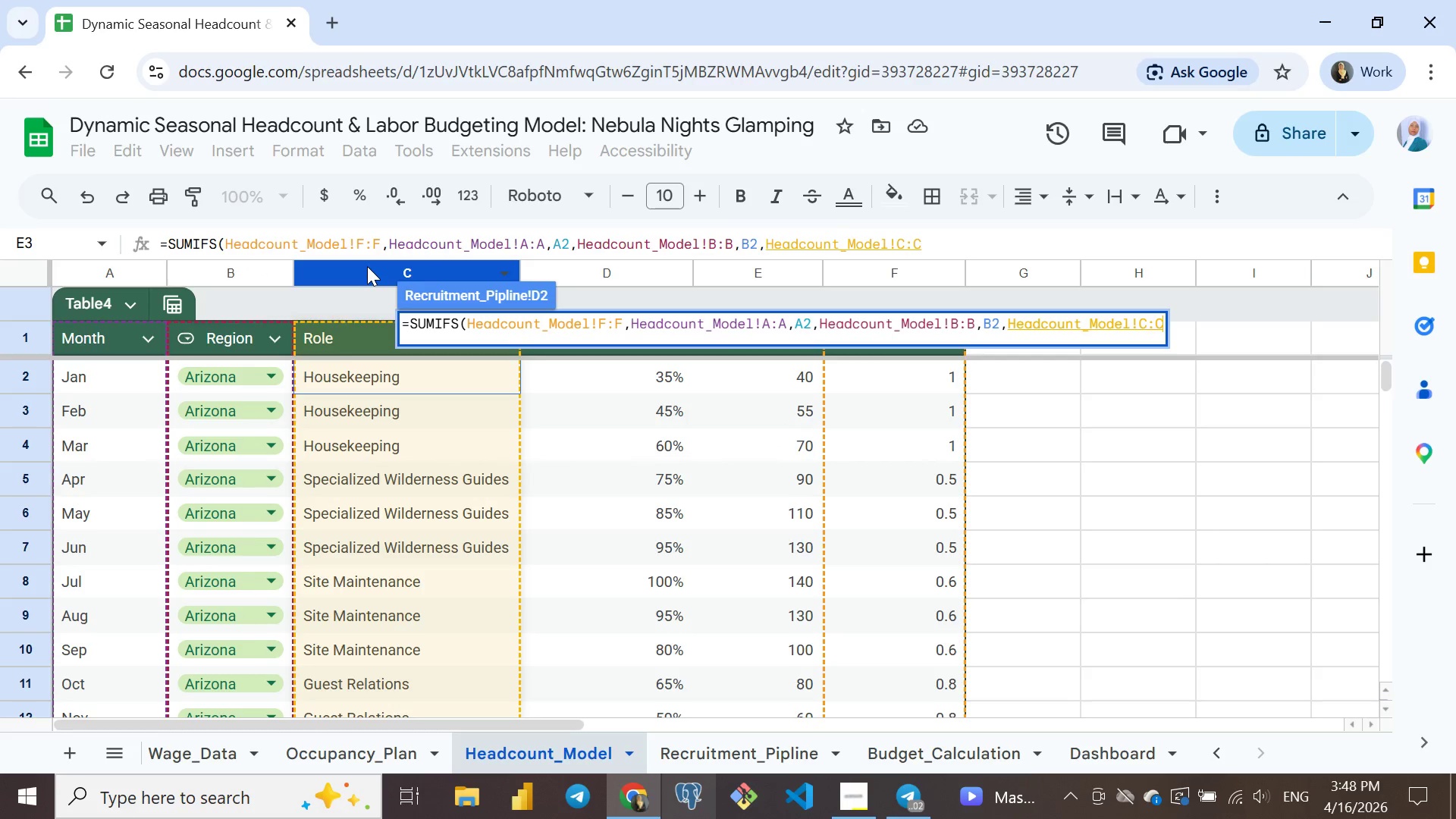 
left_click([367, 266])
 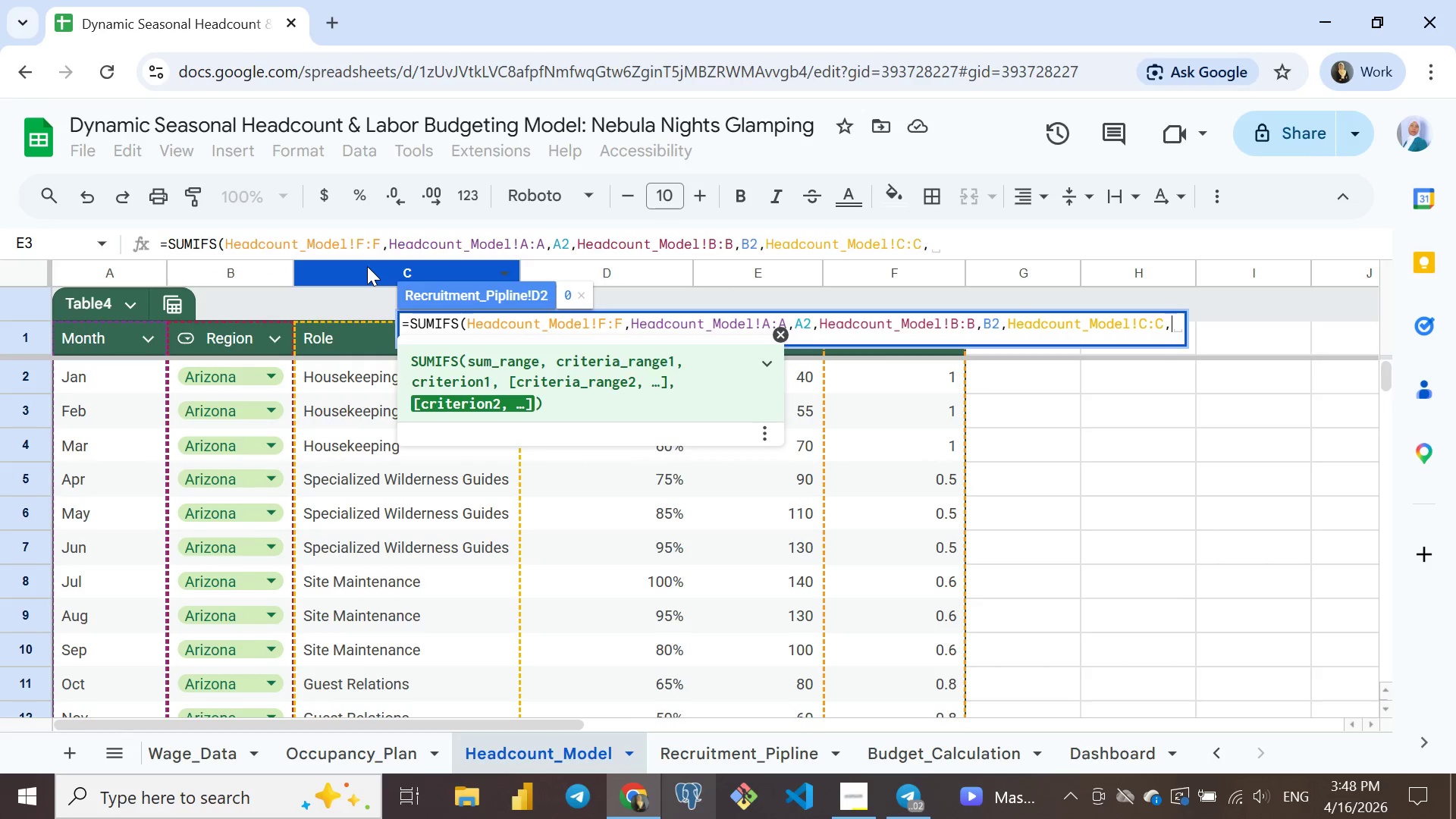 
type(,C2)
 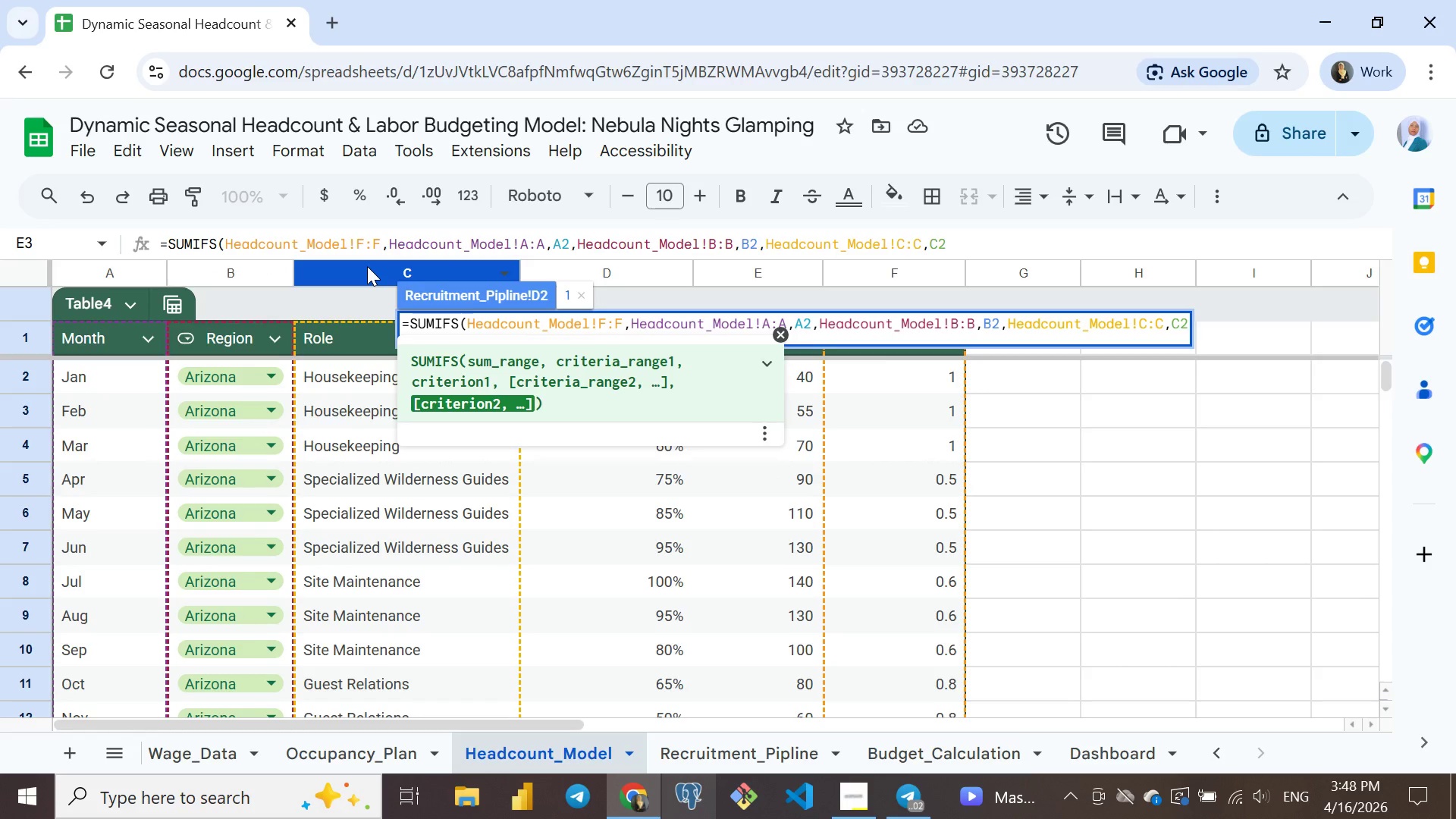 
wait(6.05)
 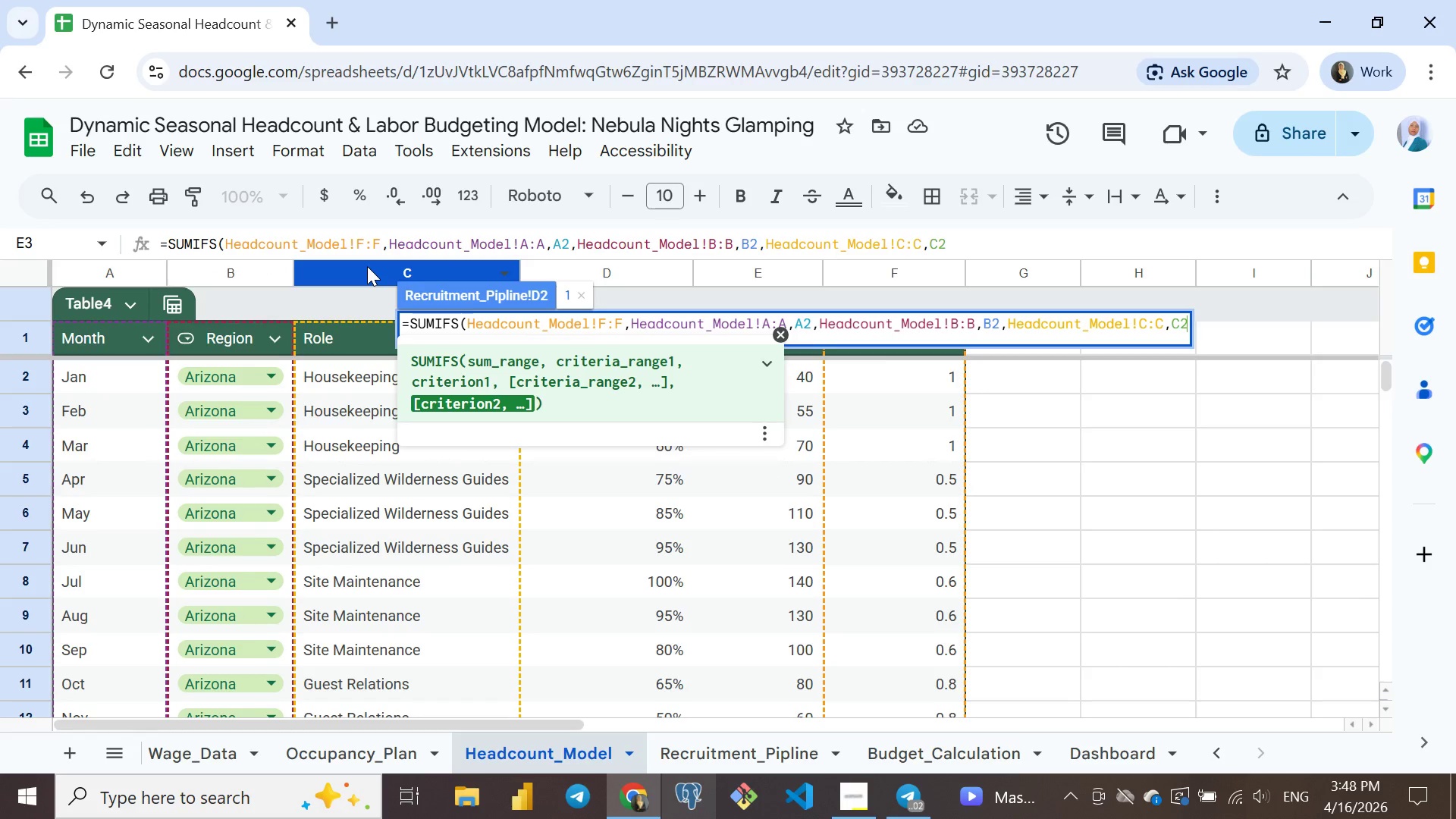 
key(Enter)
 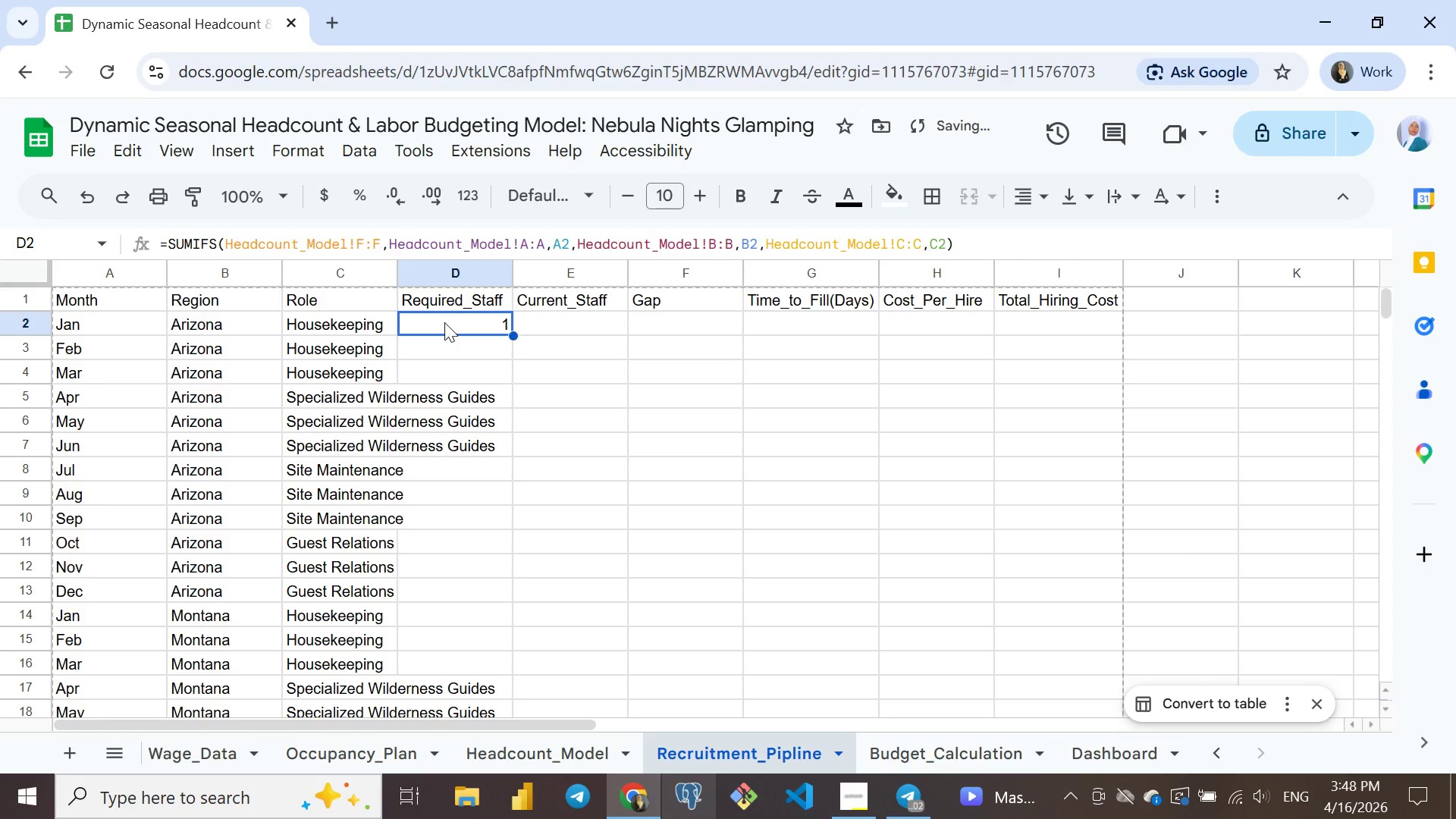 
left_click([444, 322])
 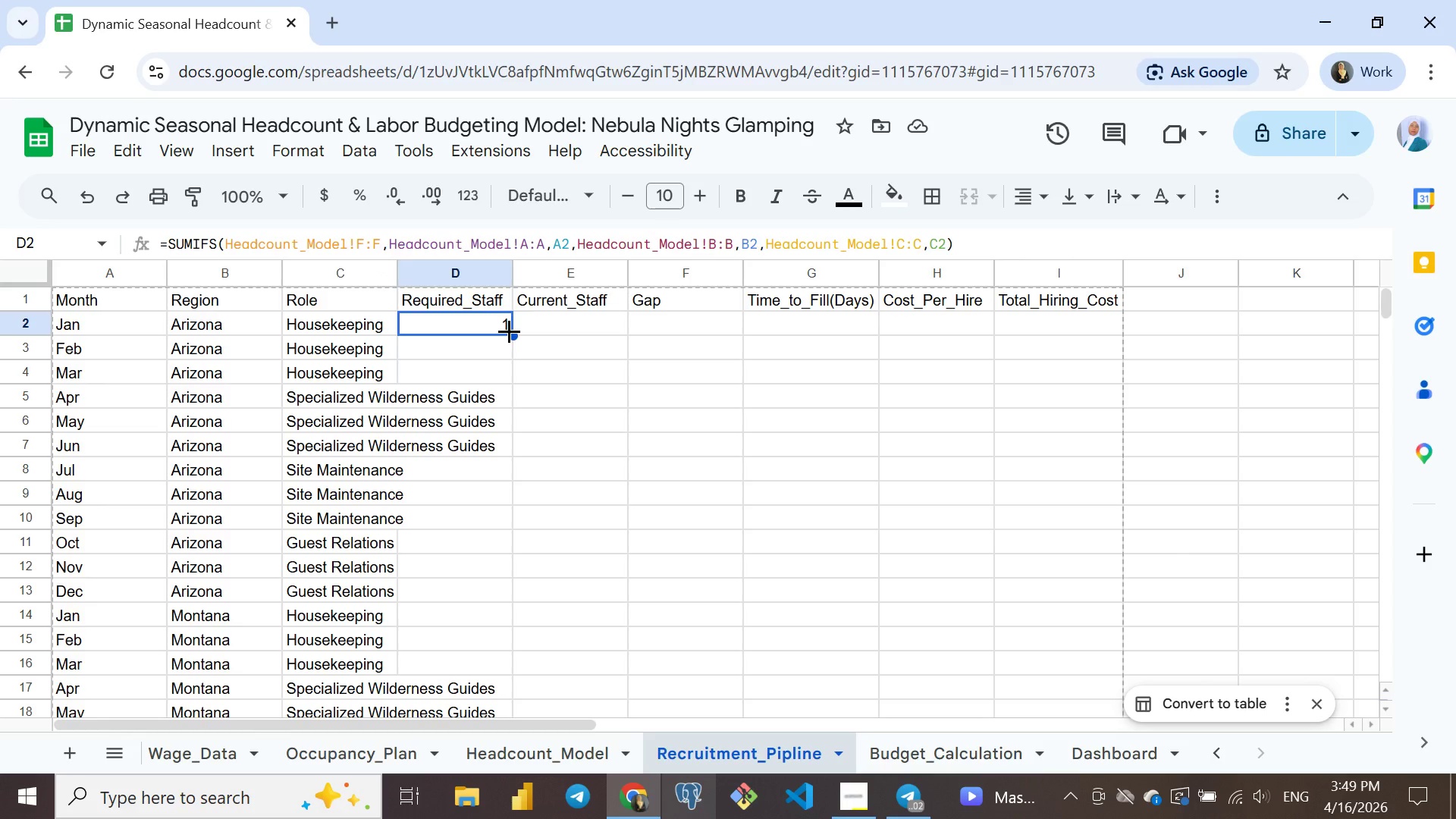 
wait(5.81)
 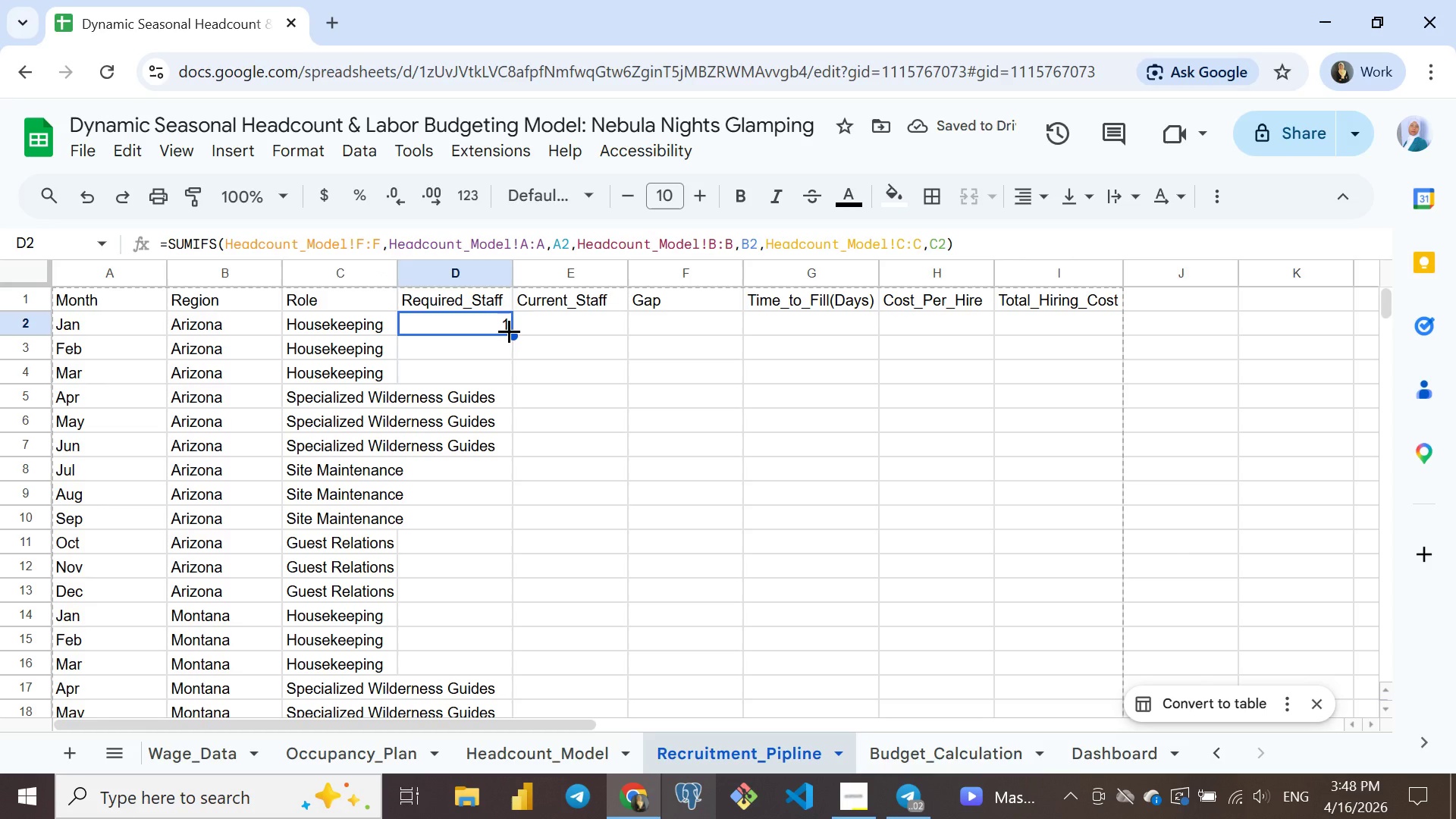 
left_click_drag(start_coordinate=[507, 331], to_coordinate=[483, 433])
 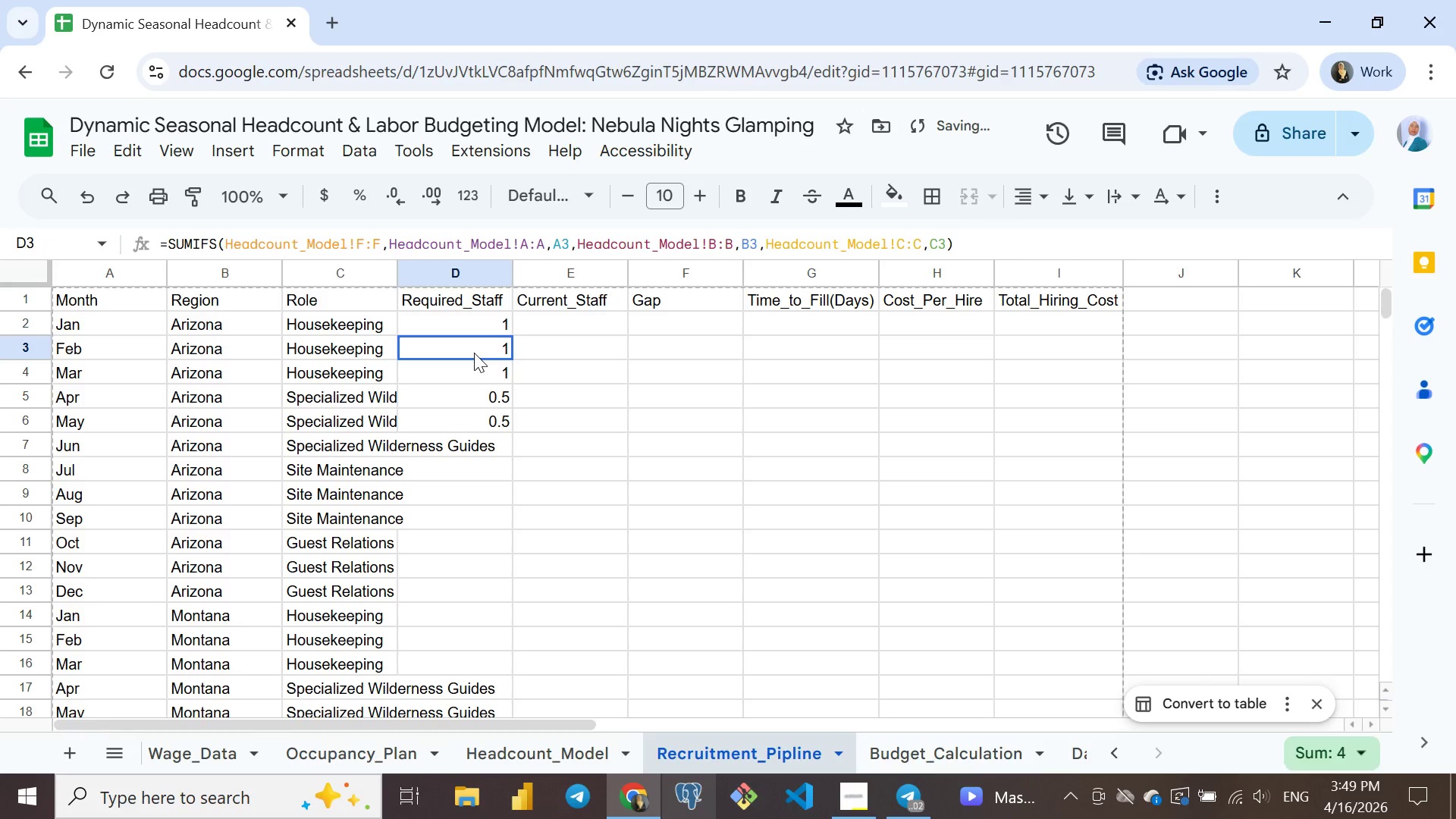 
left_click([474, 353])
 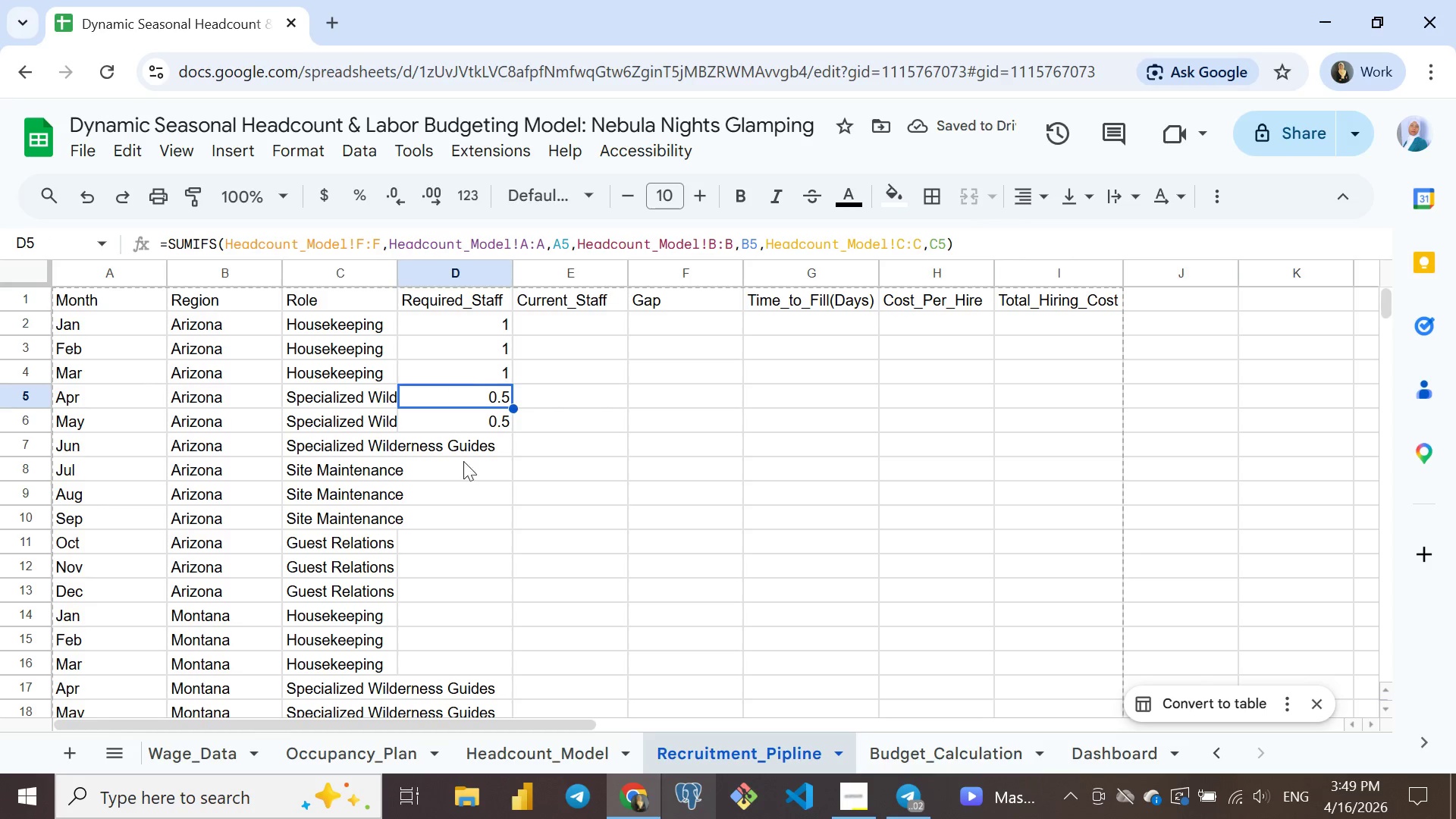 
left_click([463, 386])
 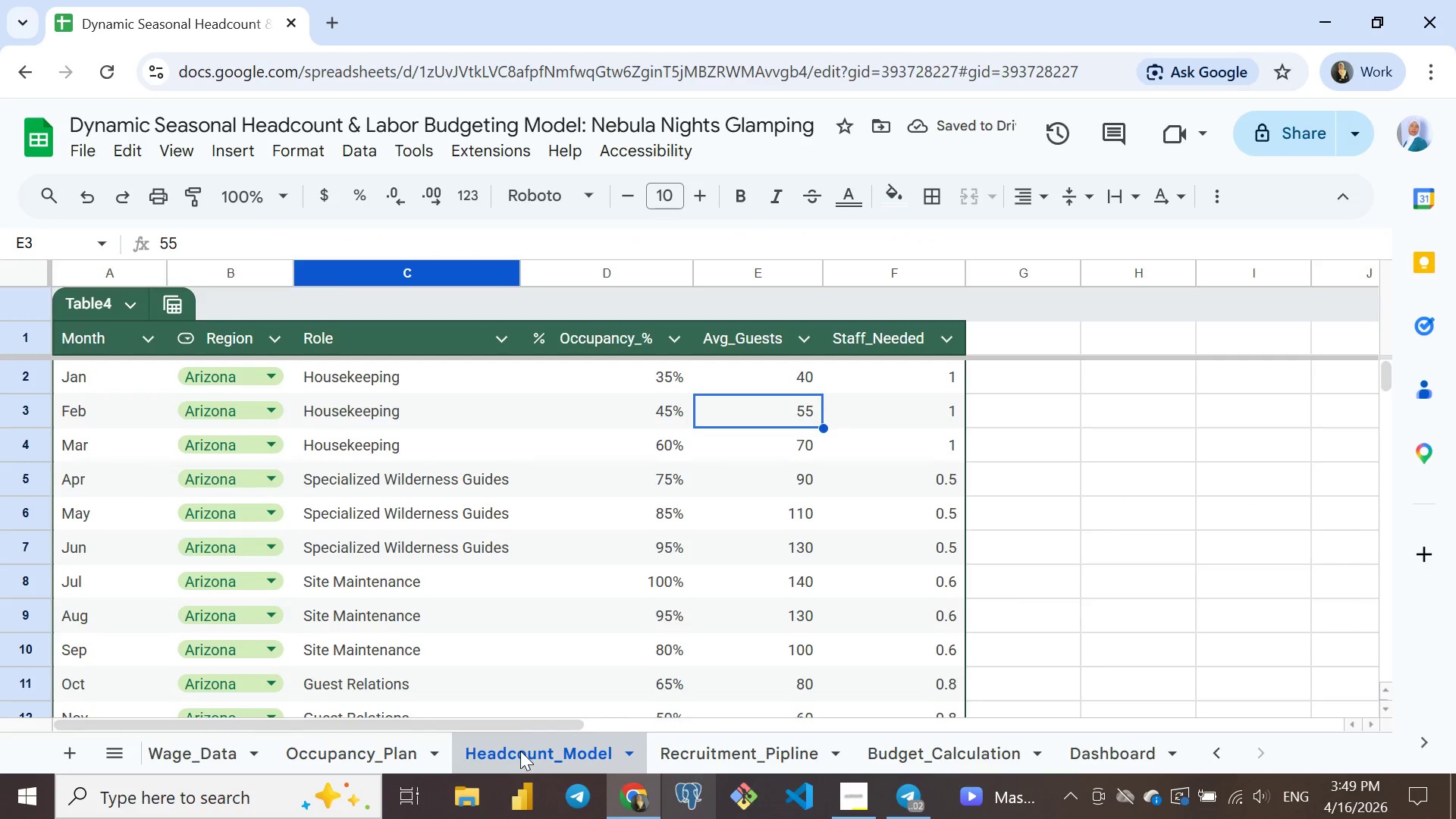 
left_click([520, 751])
 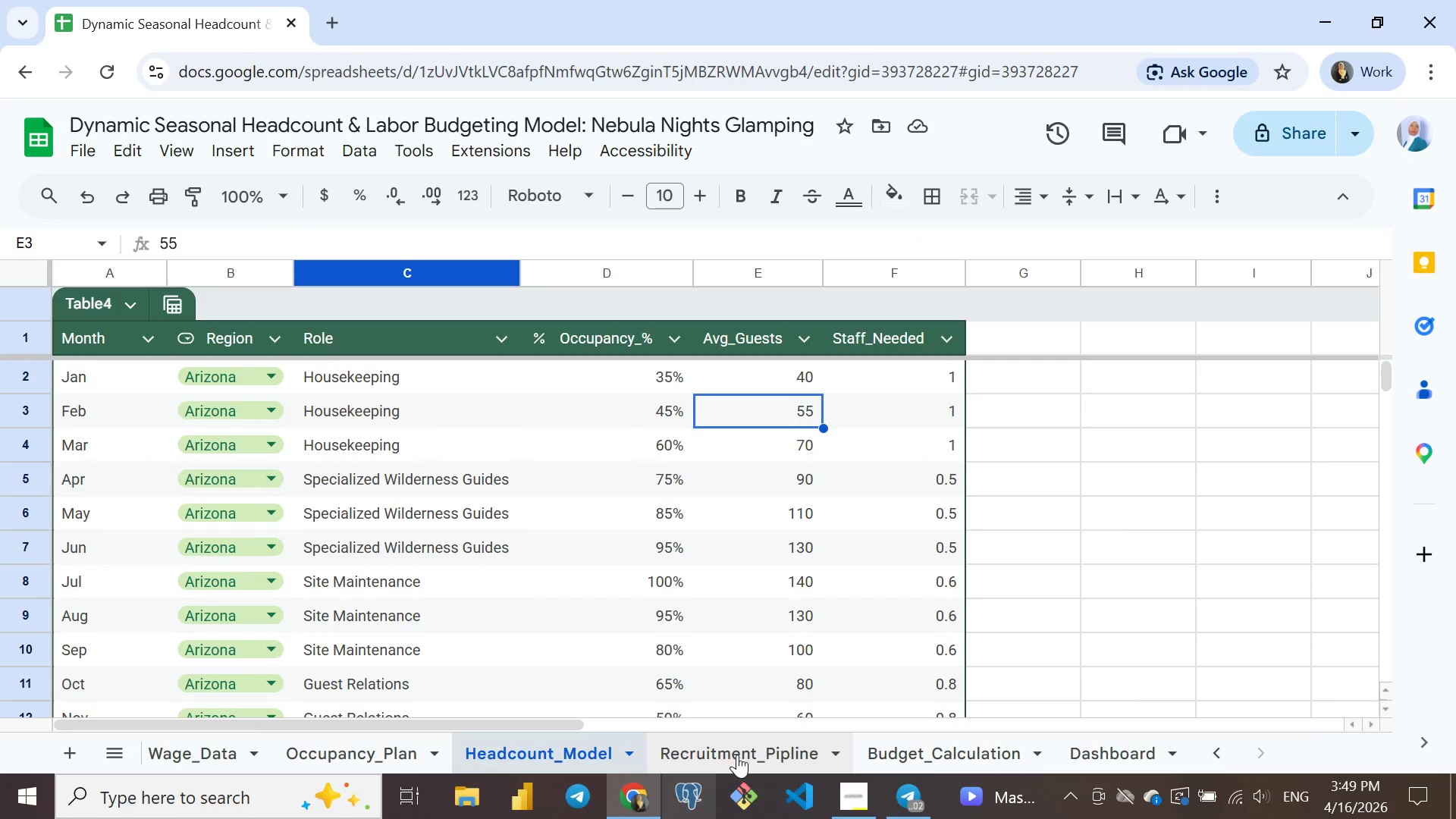 
left_click([735, 748])
 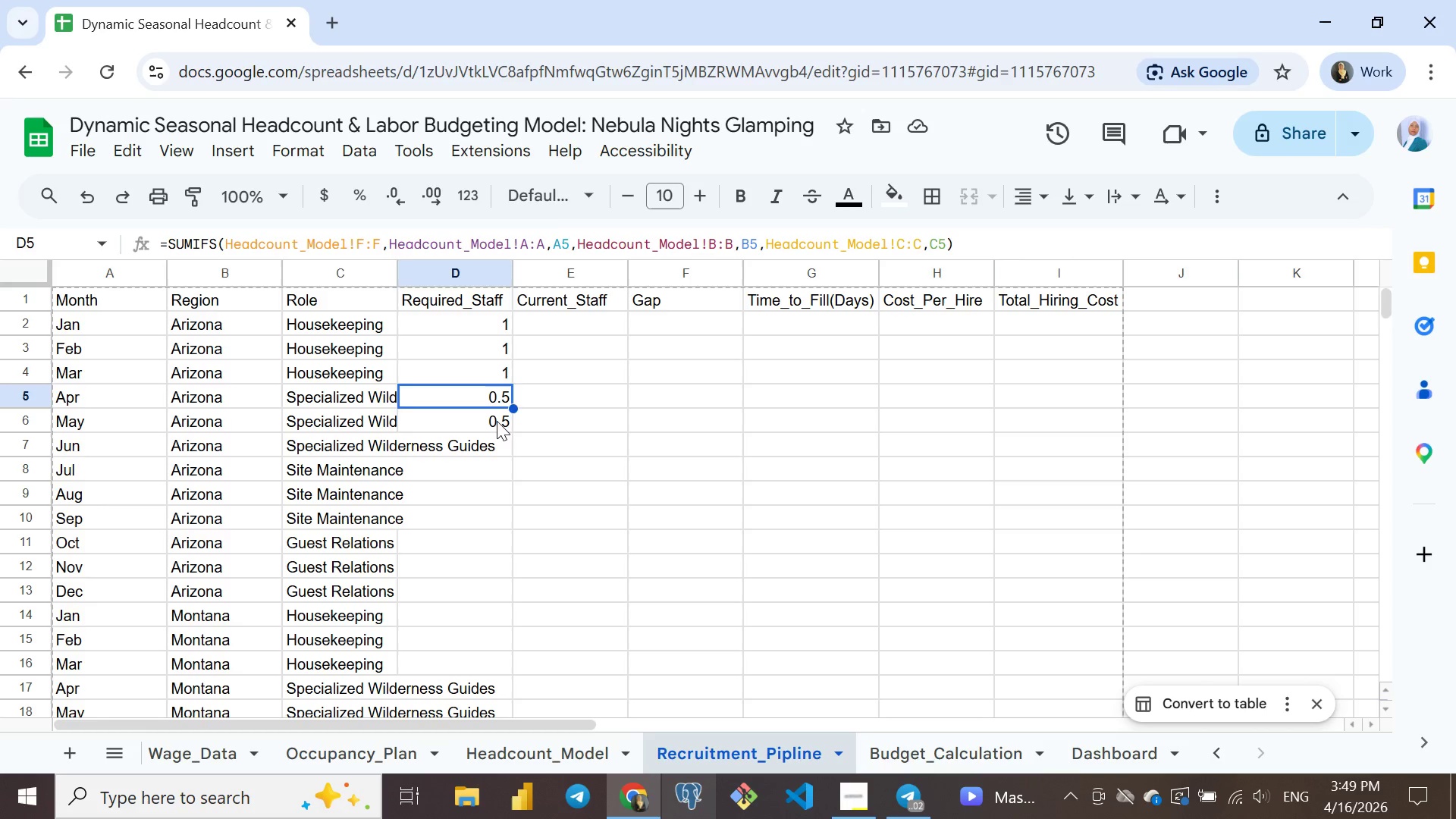 
left_click([497, 419])
 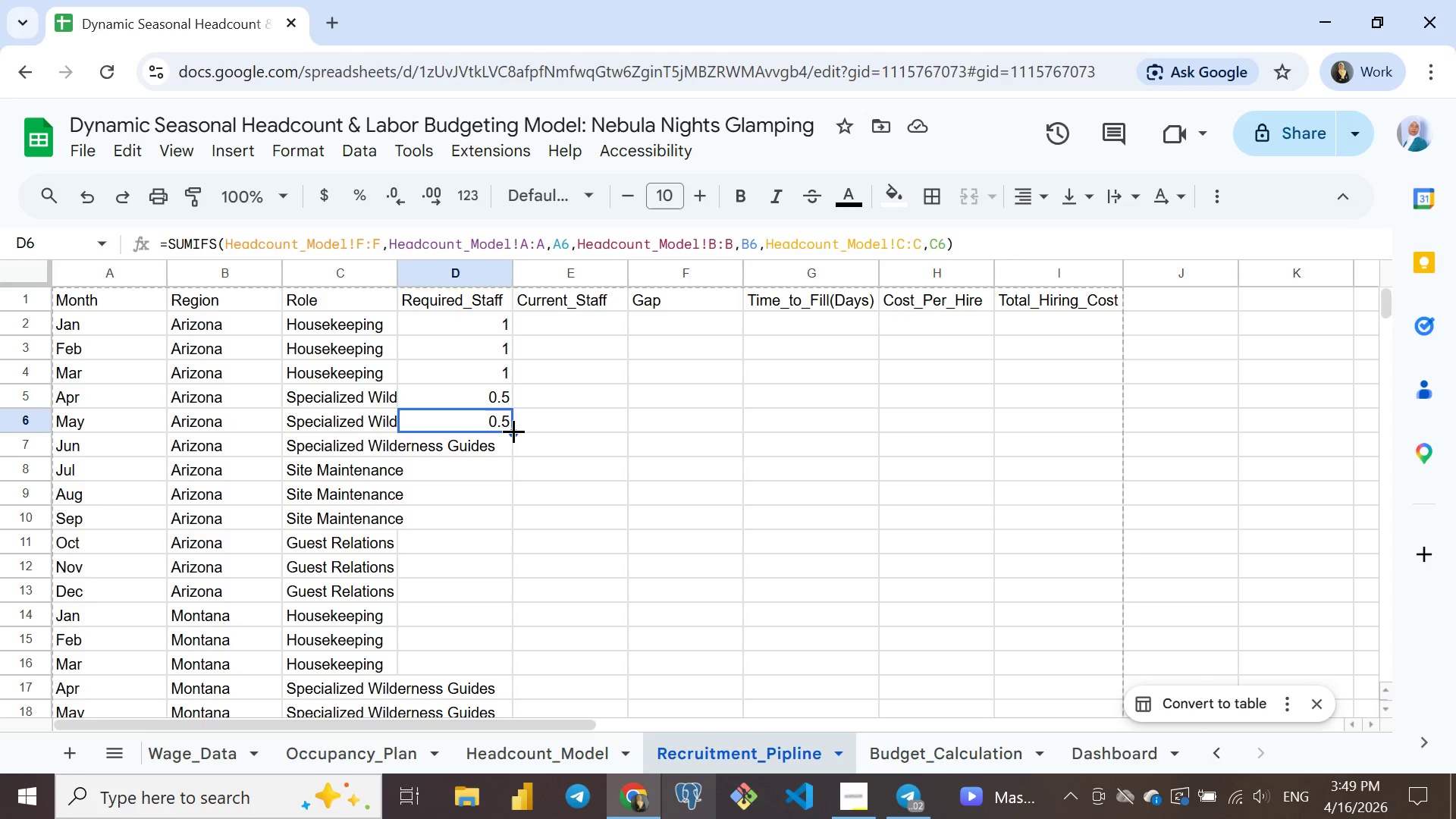 
left_click_drag(start_coordinate=[513, 431], to_coordinate=[482, 576])
 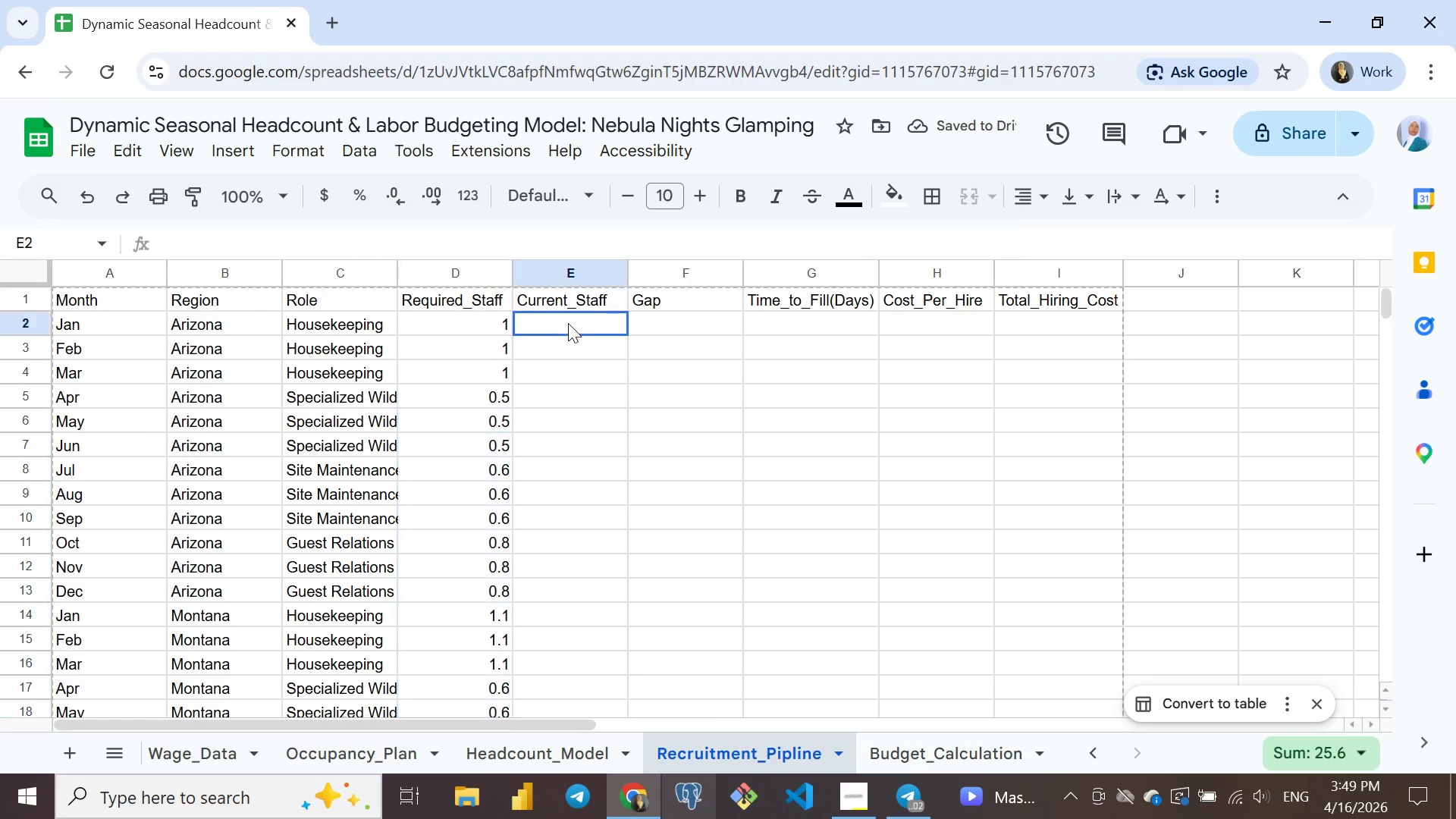 
left_click([568, 323])
 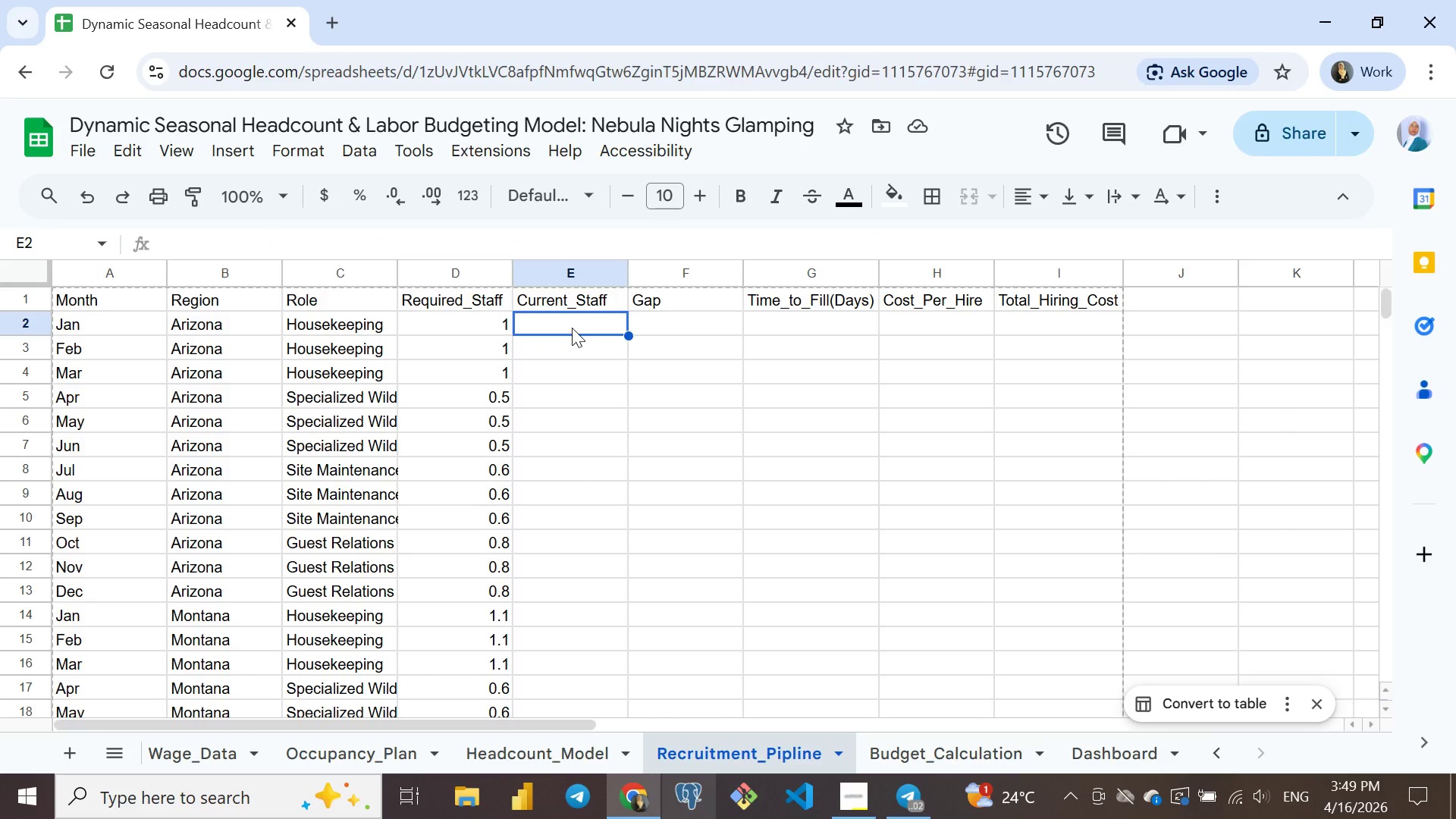 
wait(15.52)
 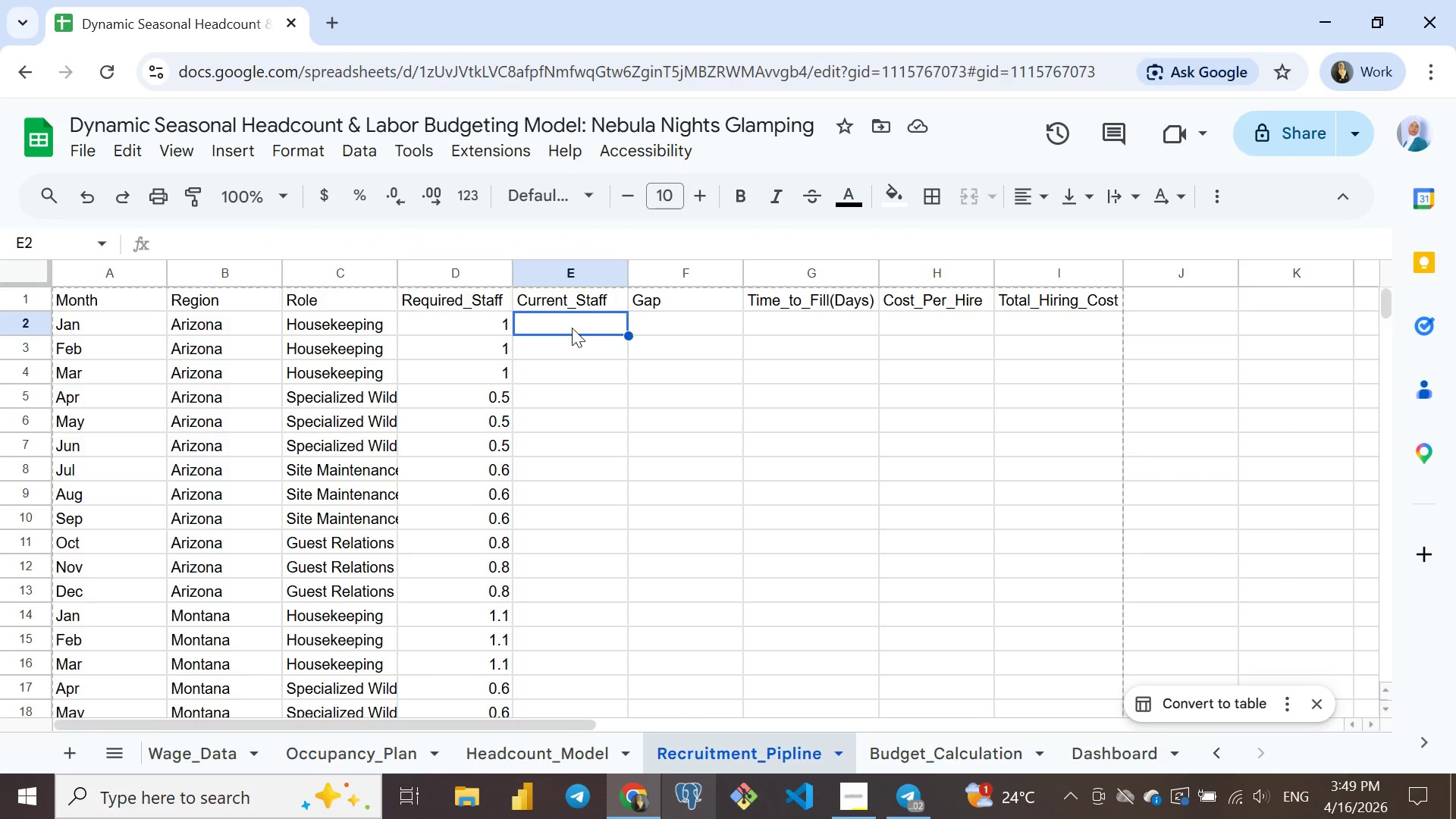 
key(4)
 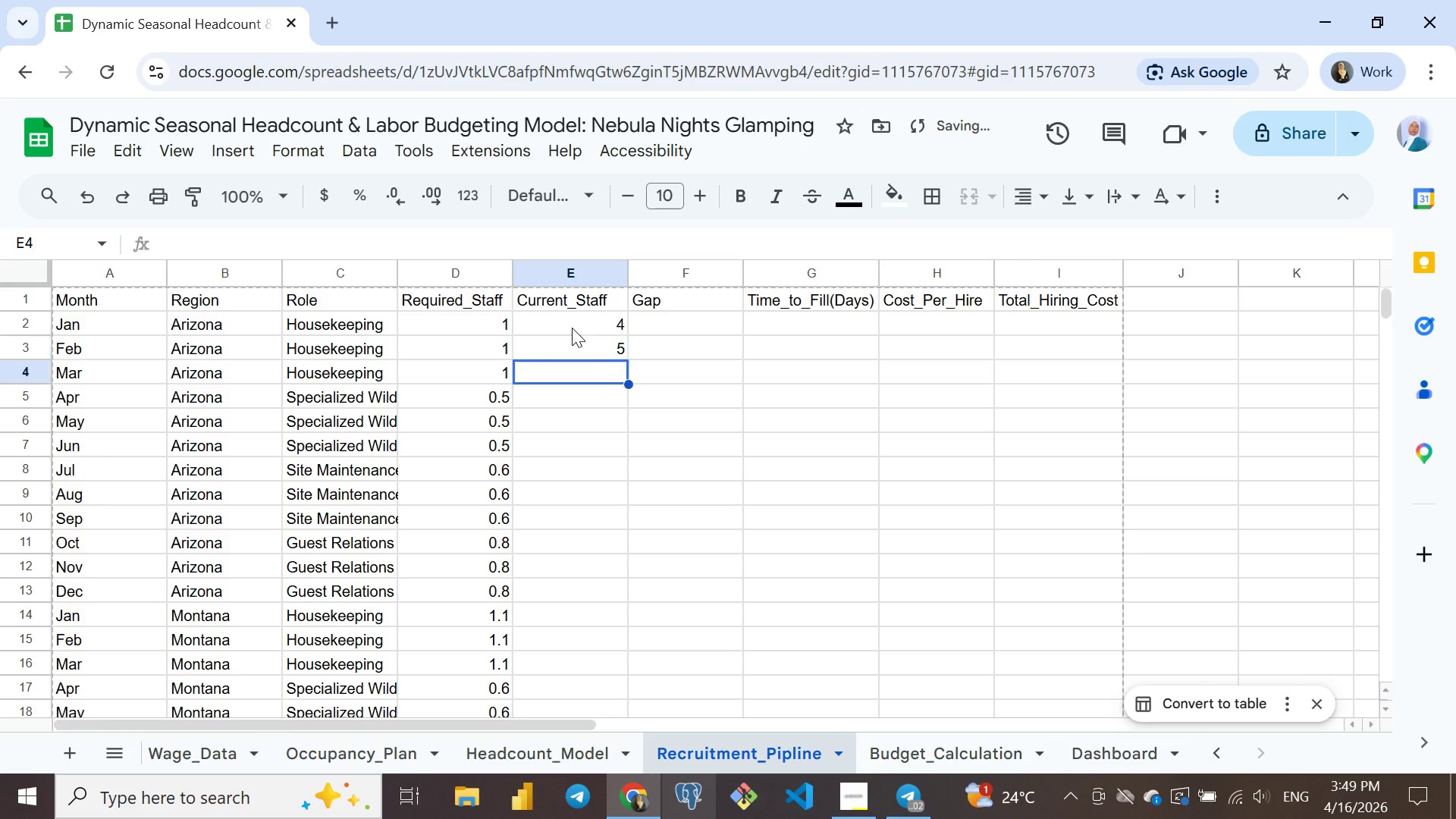 
key(Enter)
 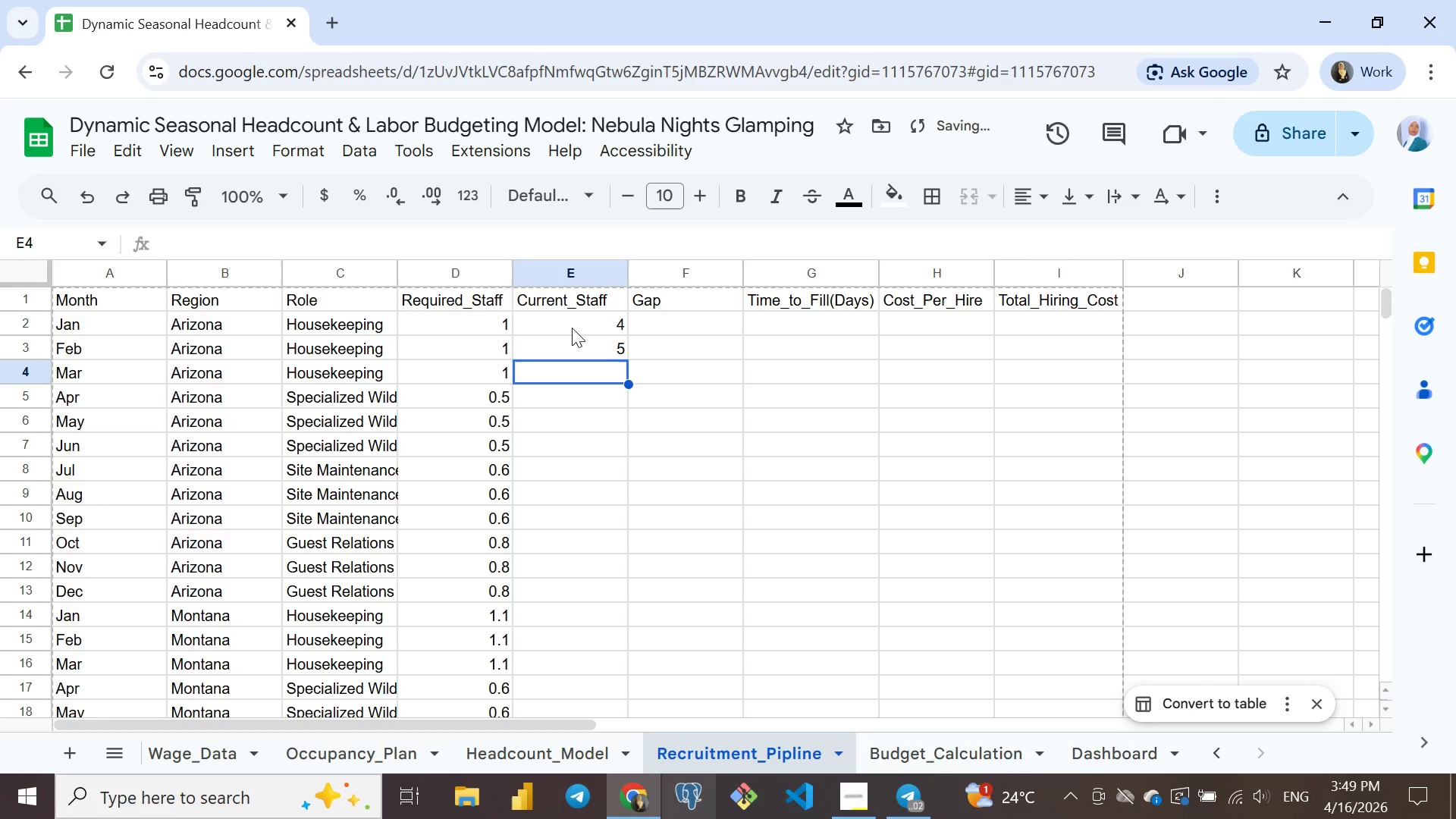 
key(5)
 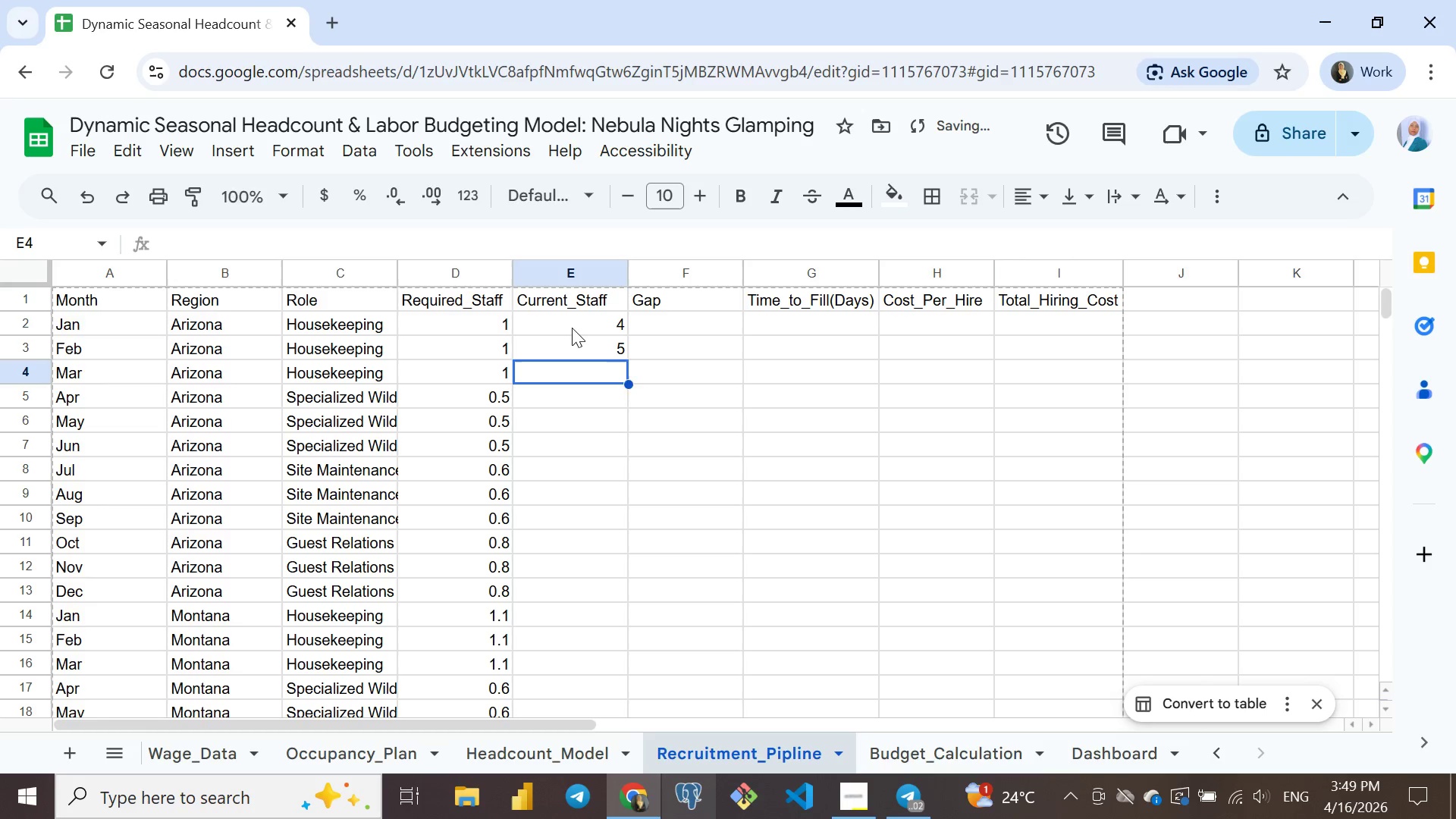 
key(Enter)
 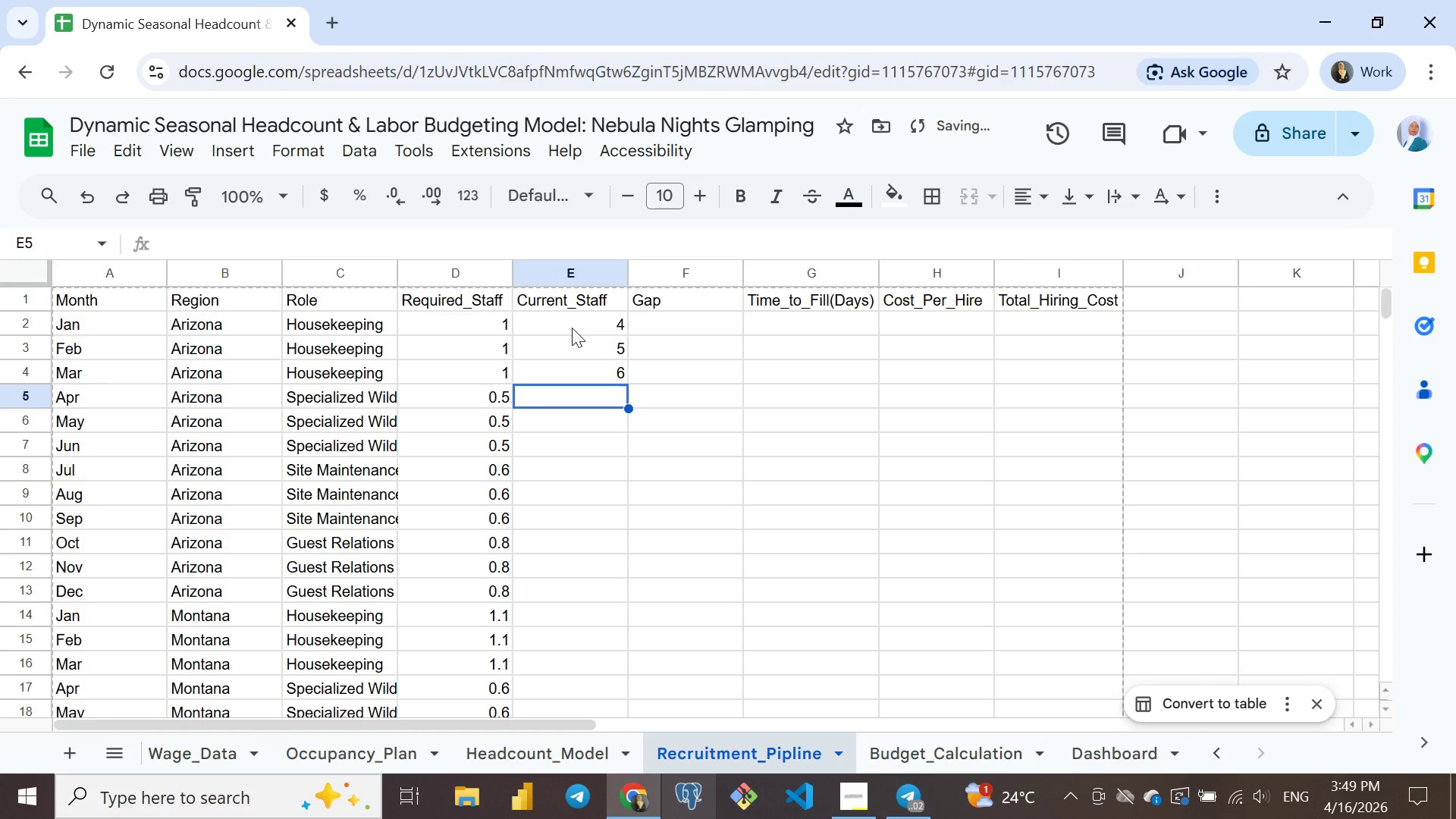 
key(6)
 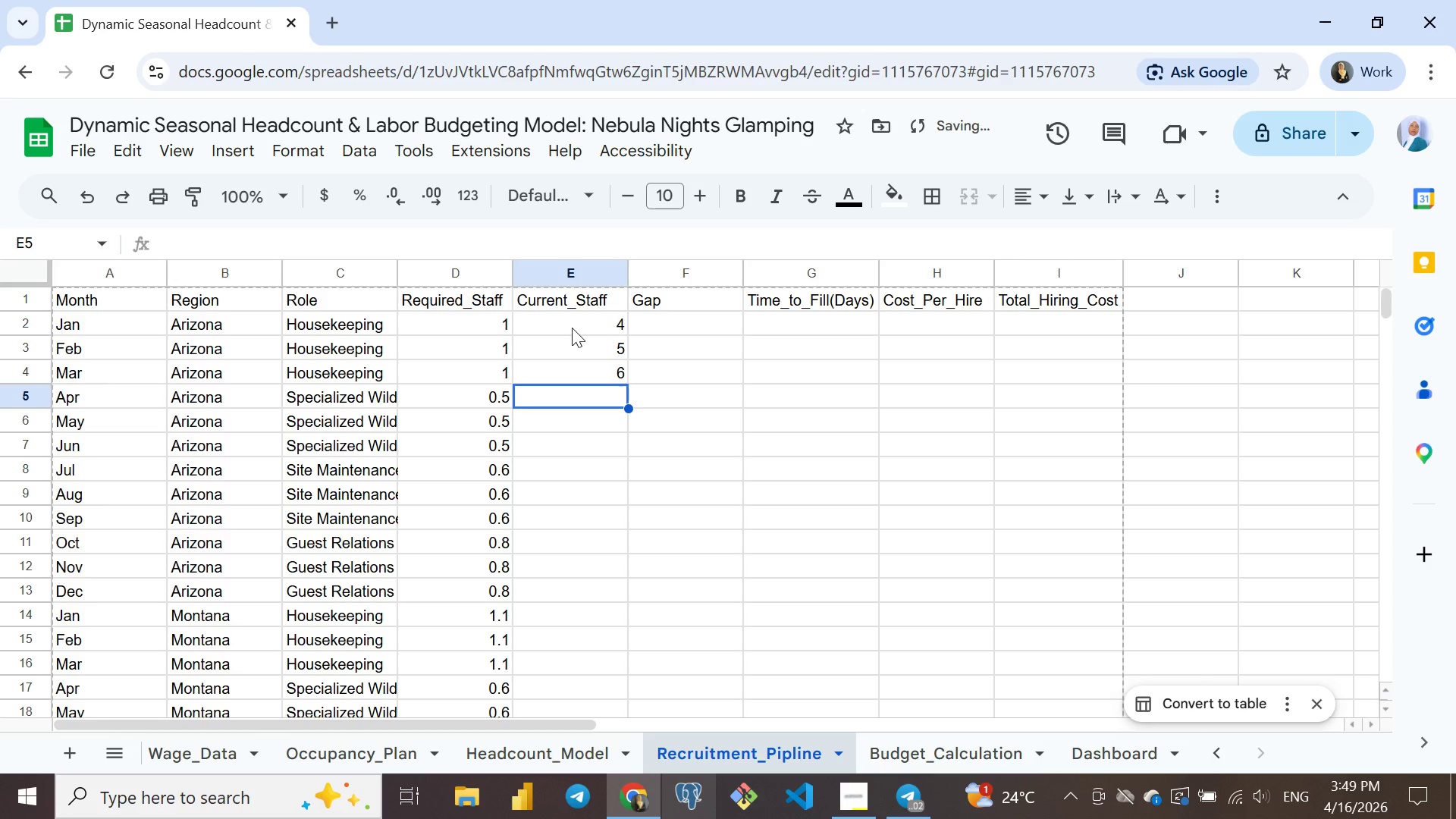 
key(Enter)
 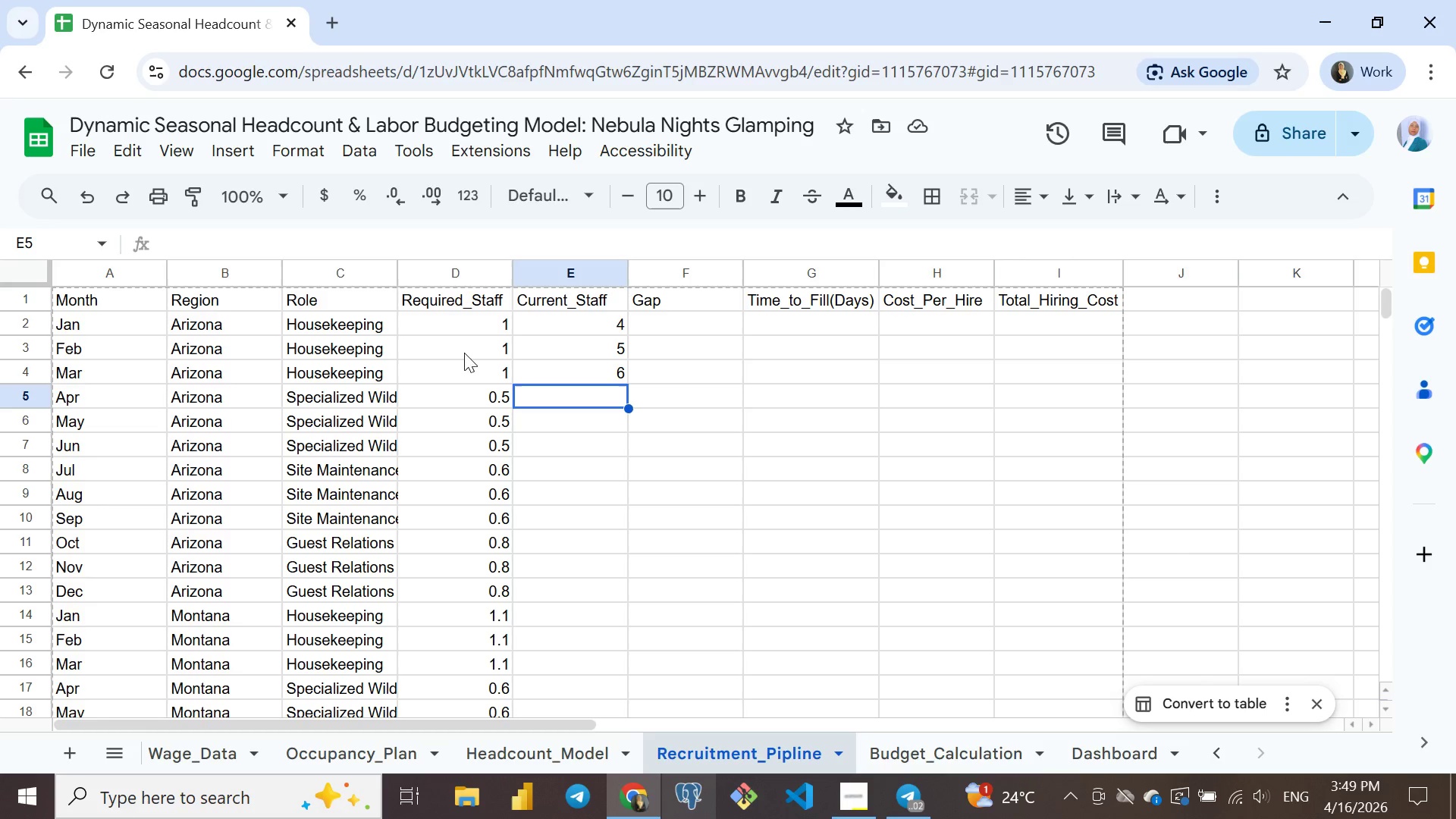 
wait(7.73)
 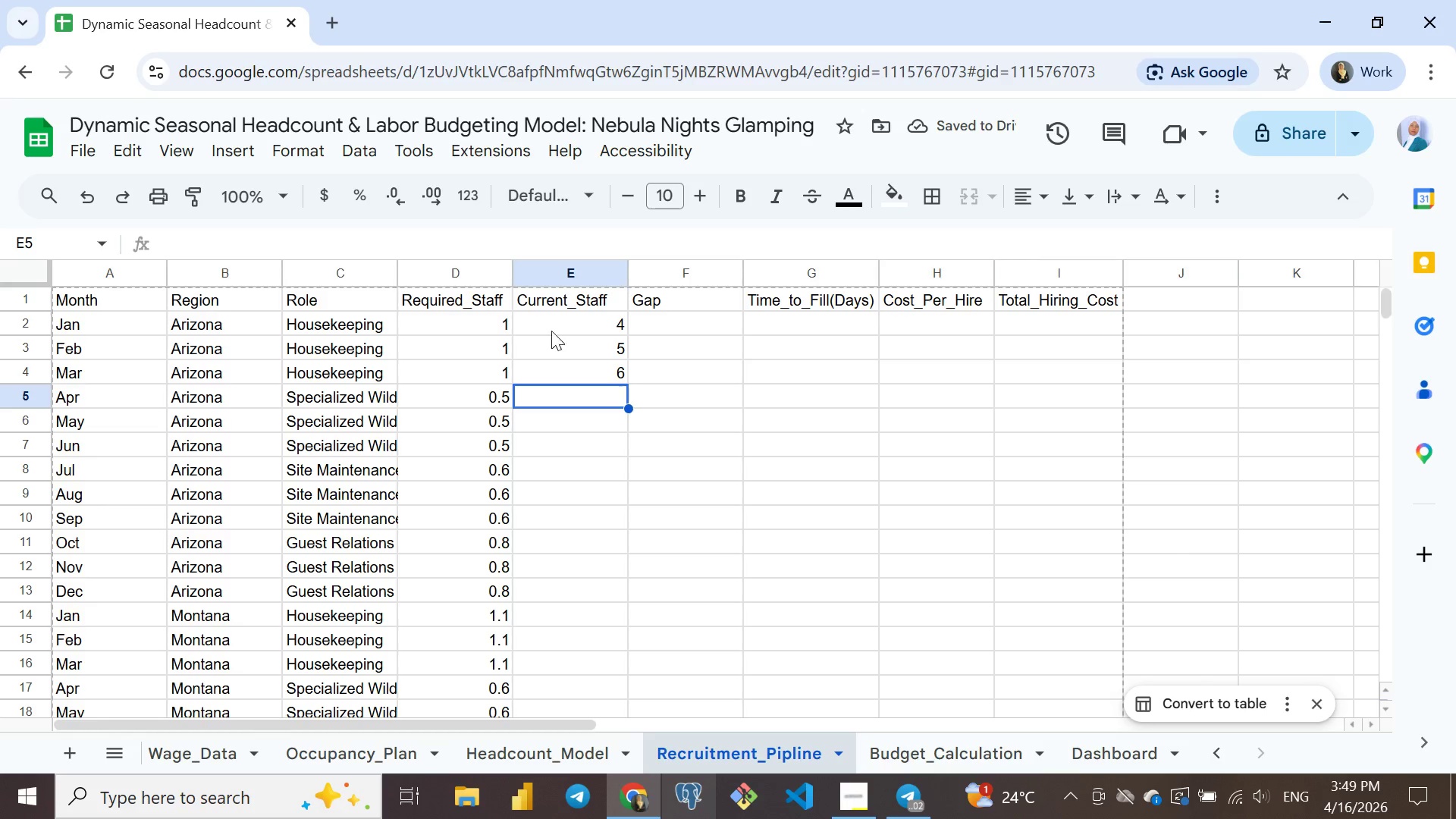 
double_click([510, 277])
 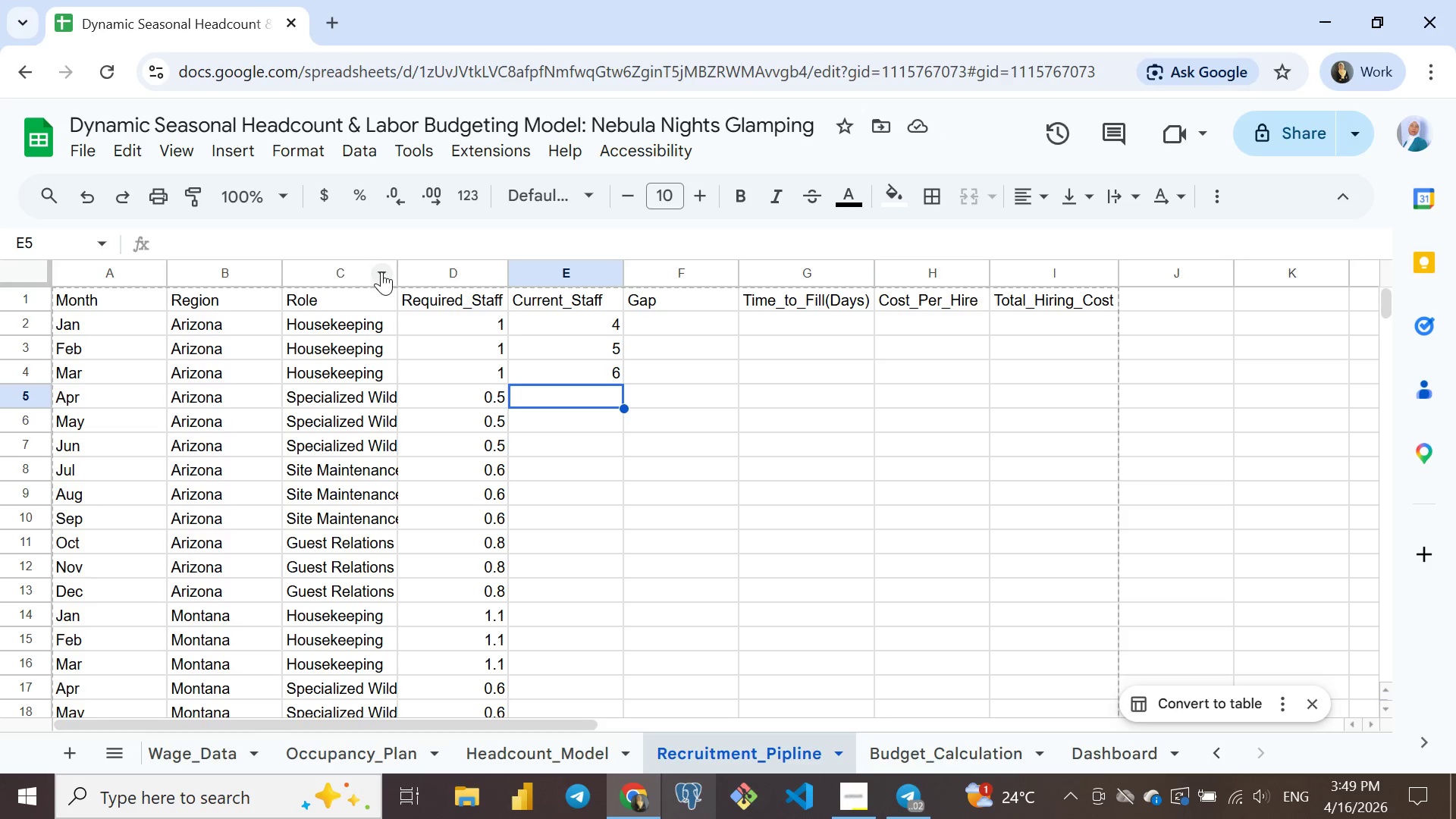 
wait(6.73)
 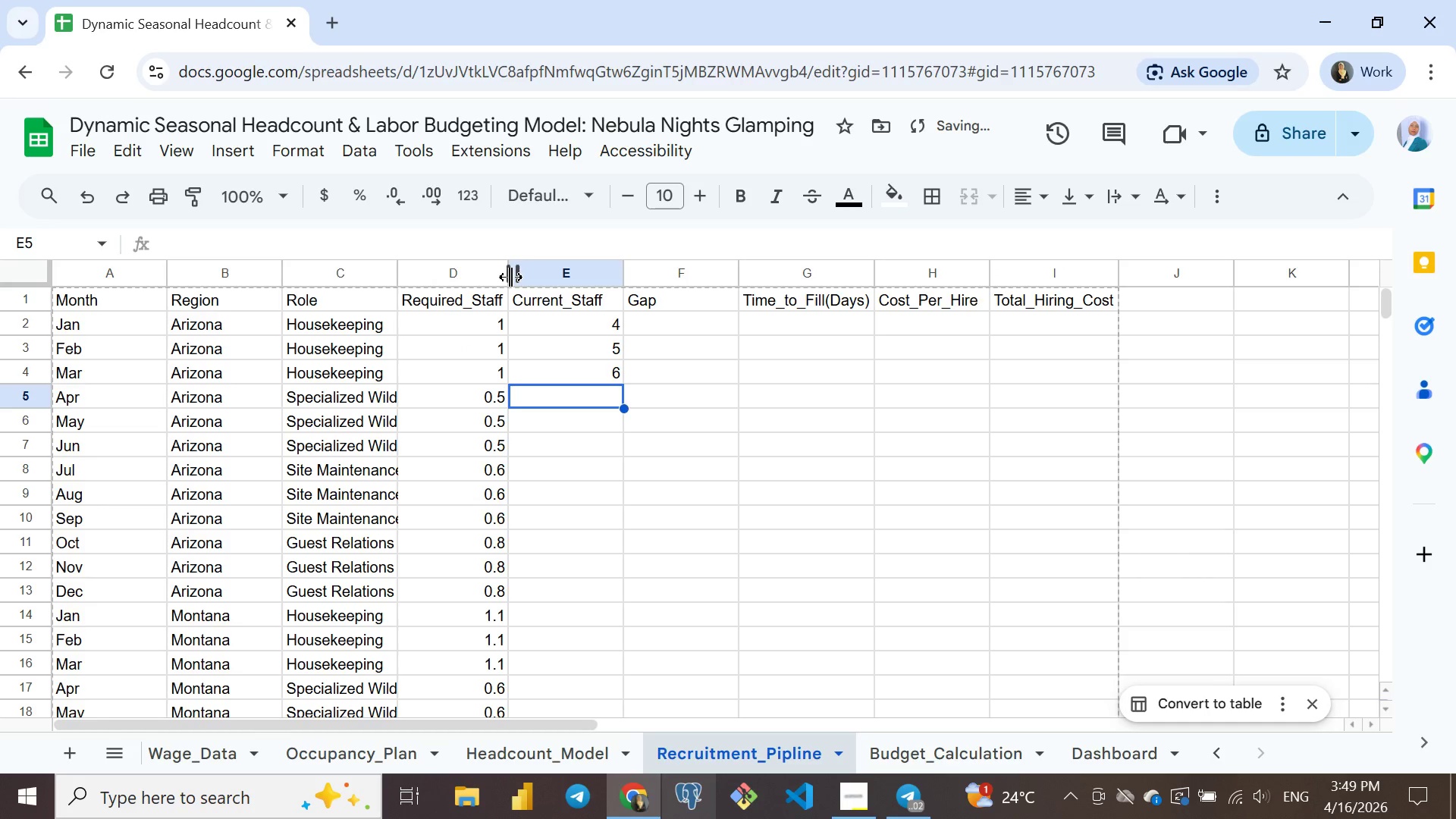 
double_click([396, 271])
 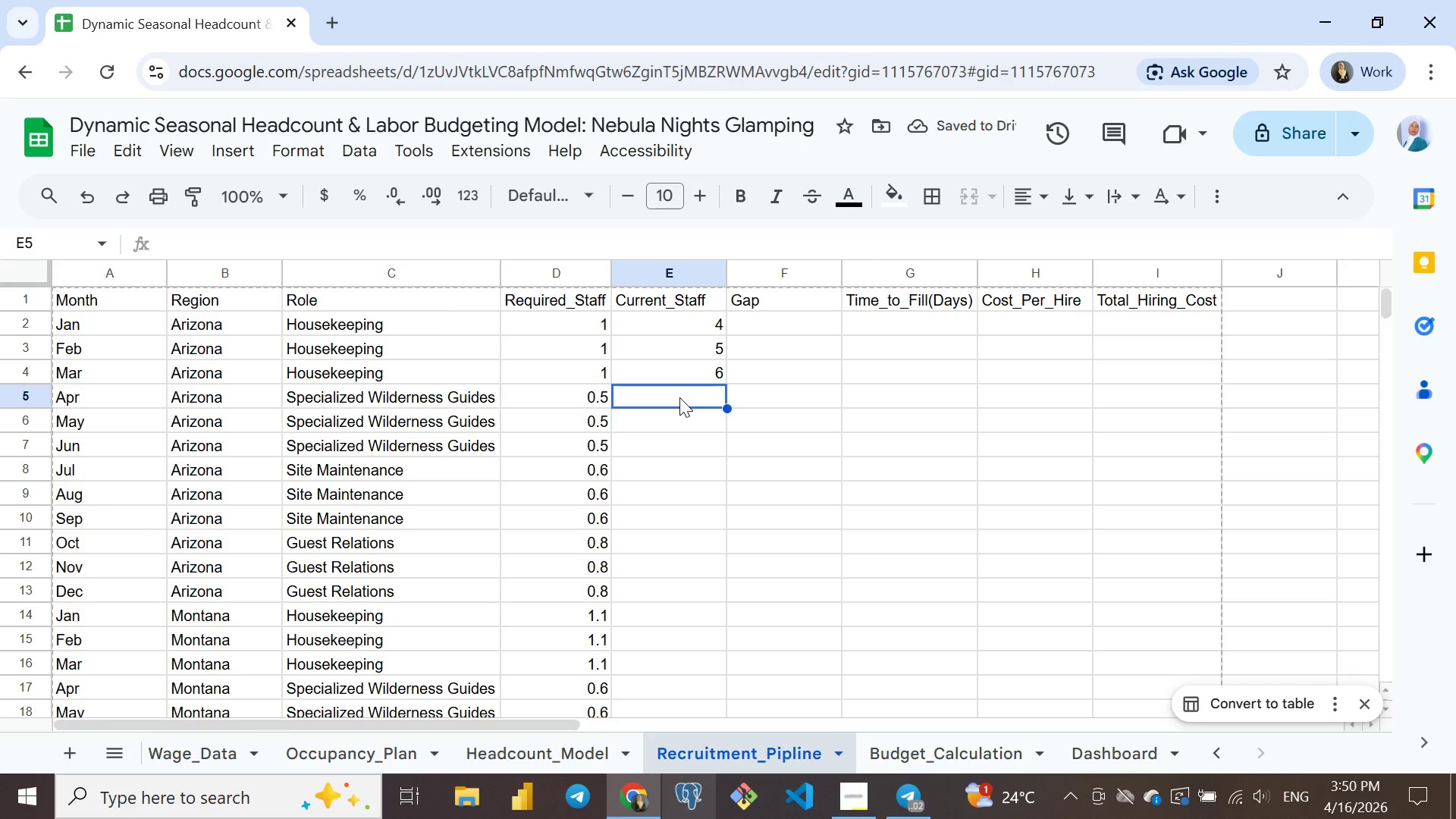 
key(3)
 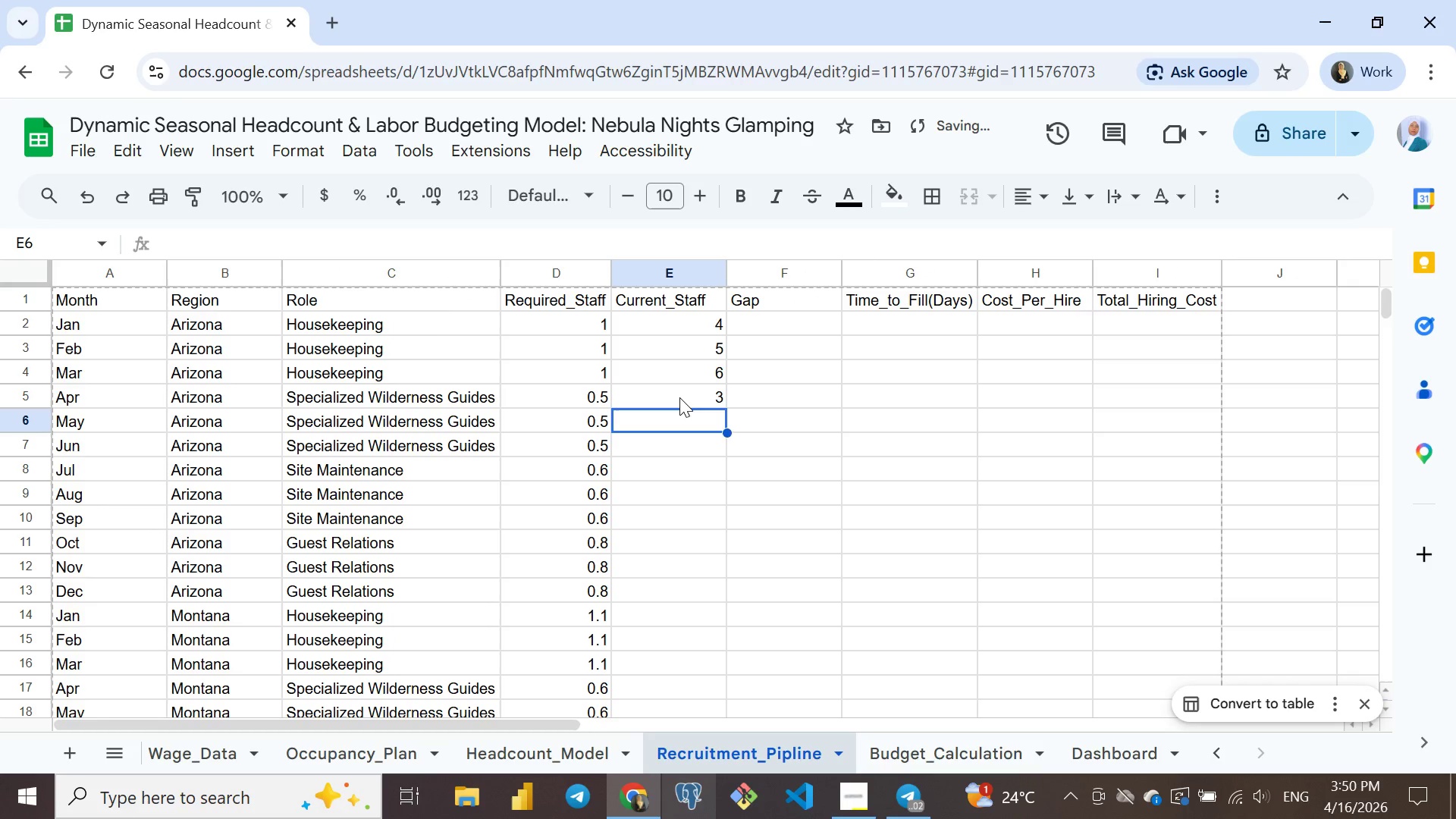 
key(Enter)
 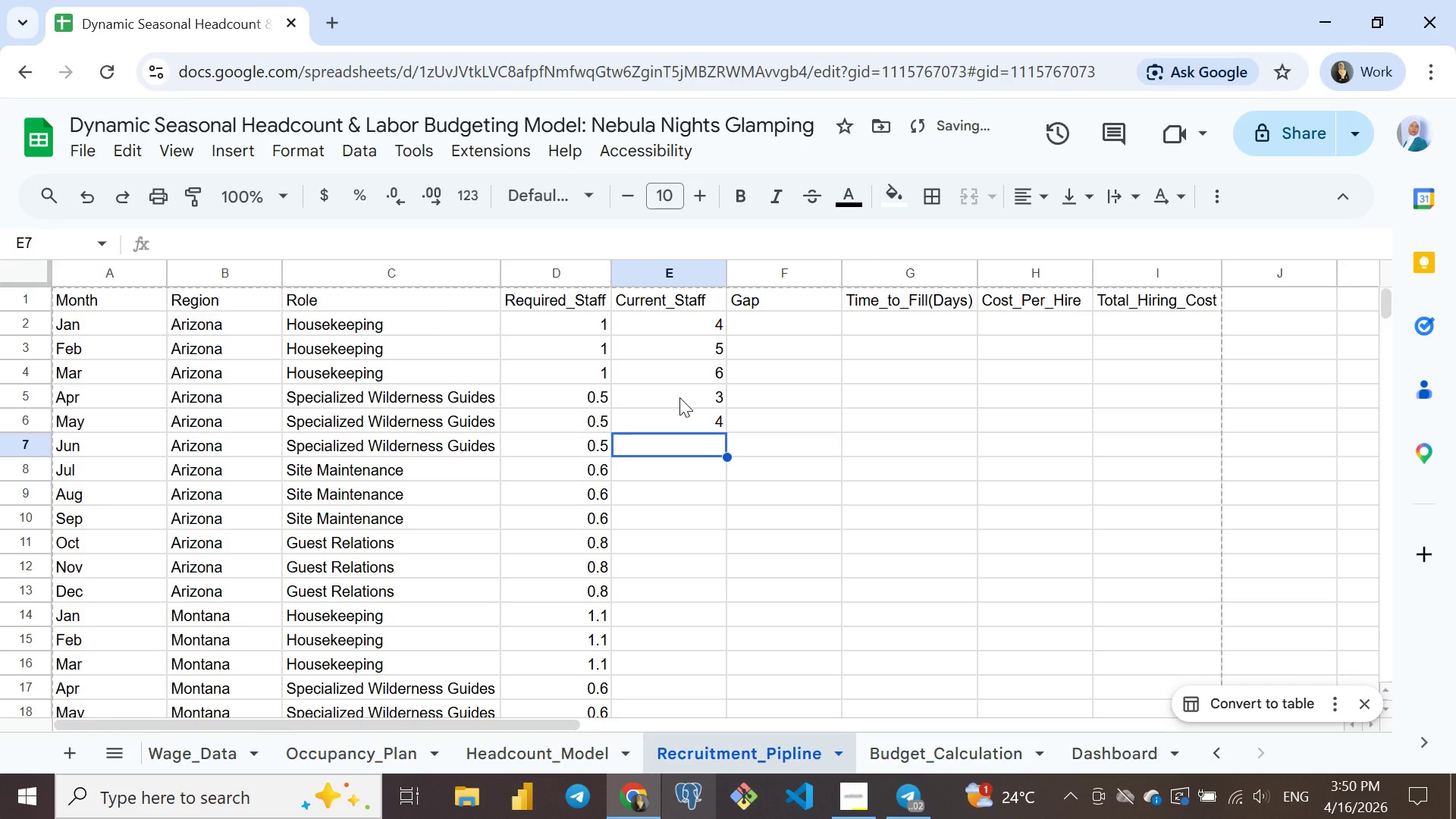 
key(4)
 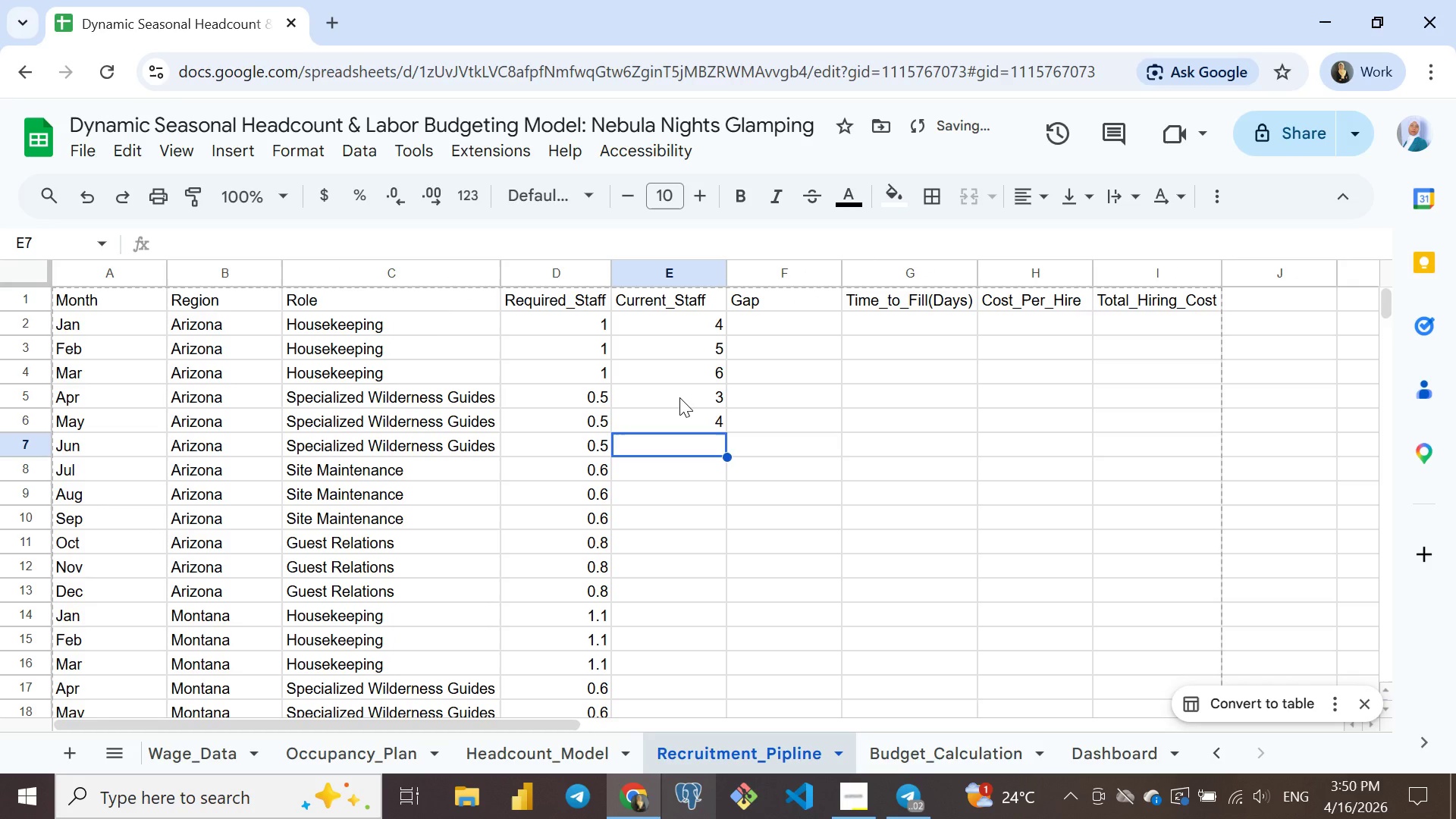 
key(Enter)
 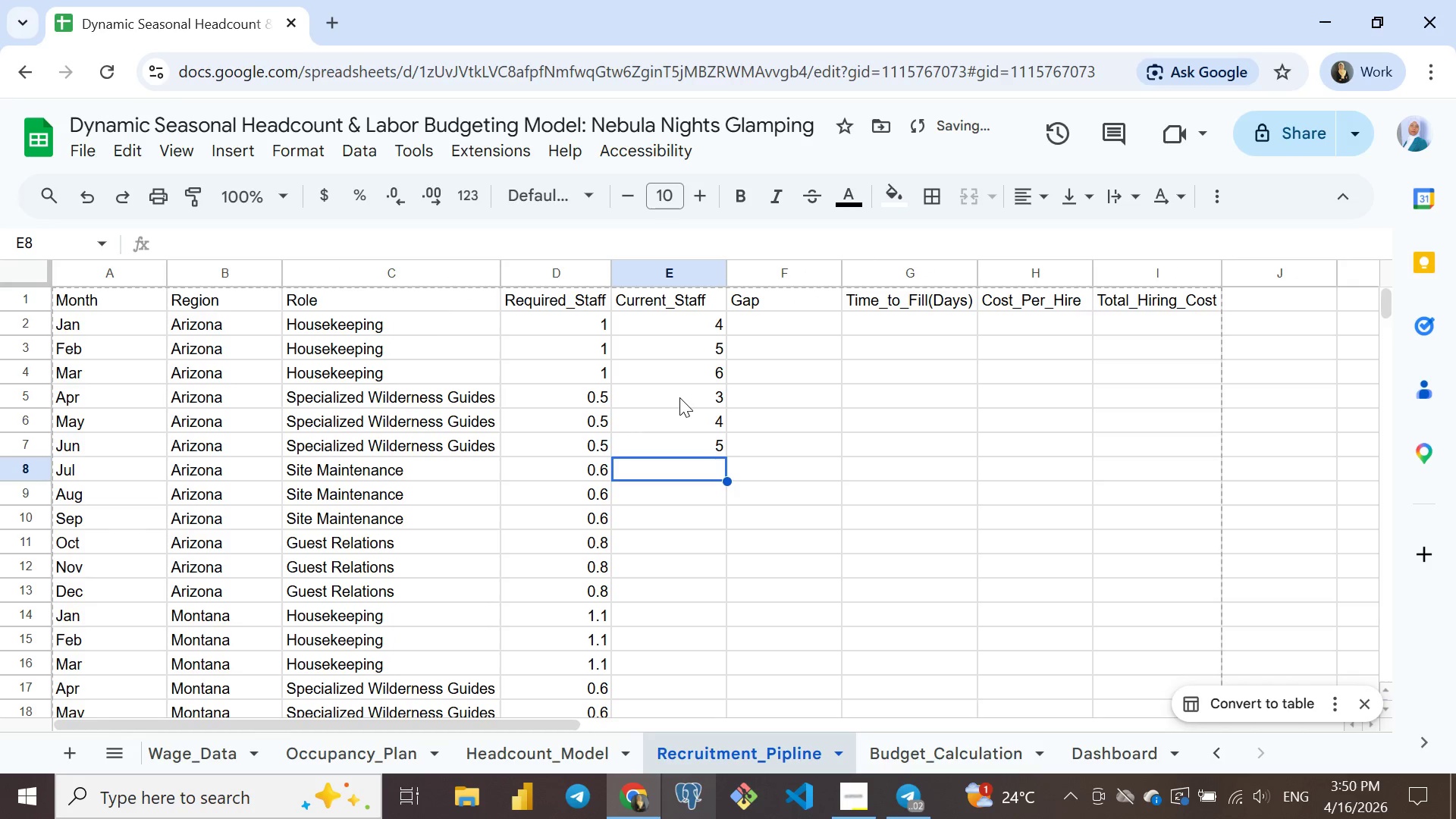 
key(5)
 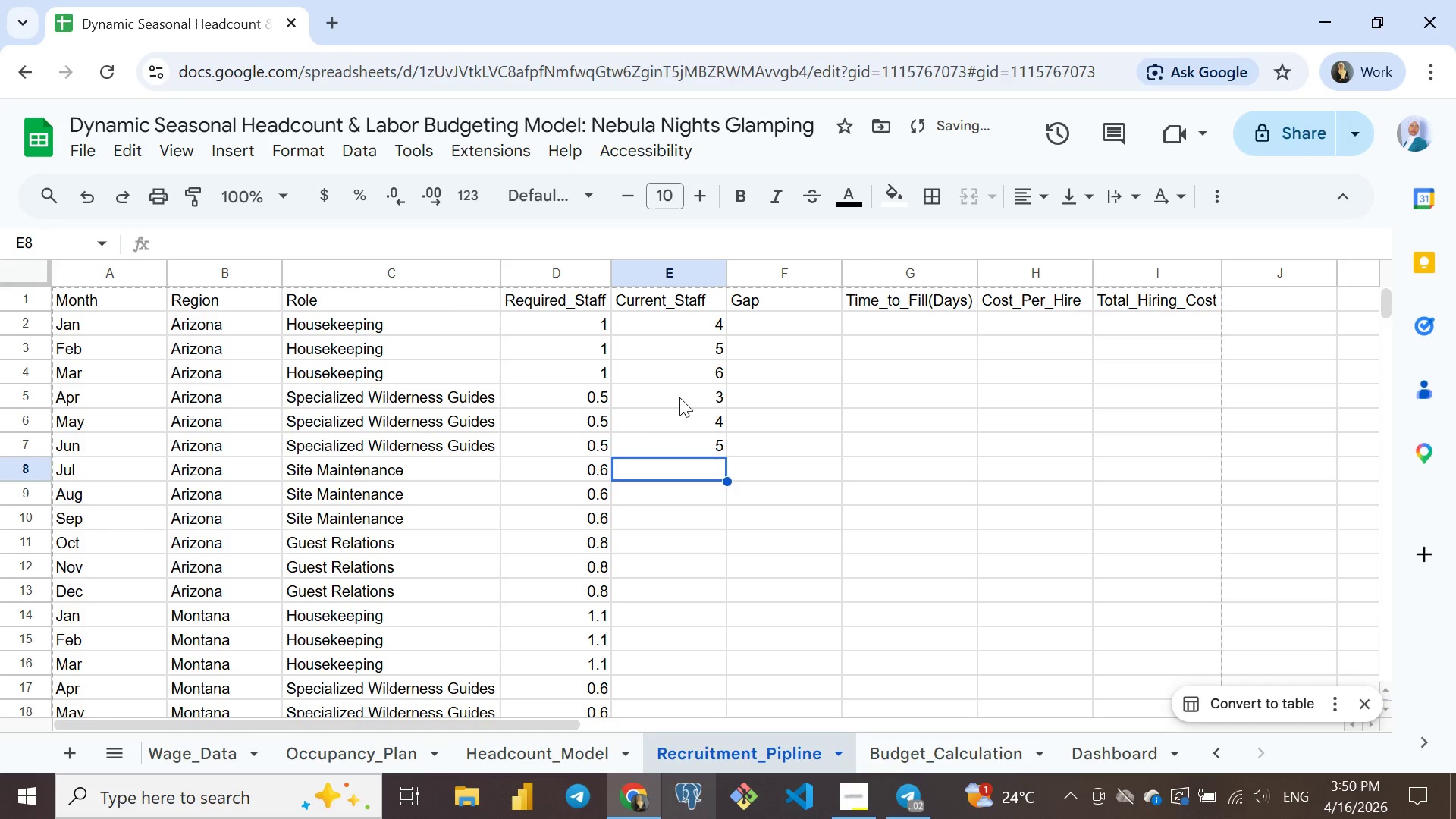 
key(Enter)
 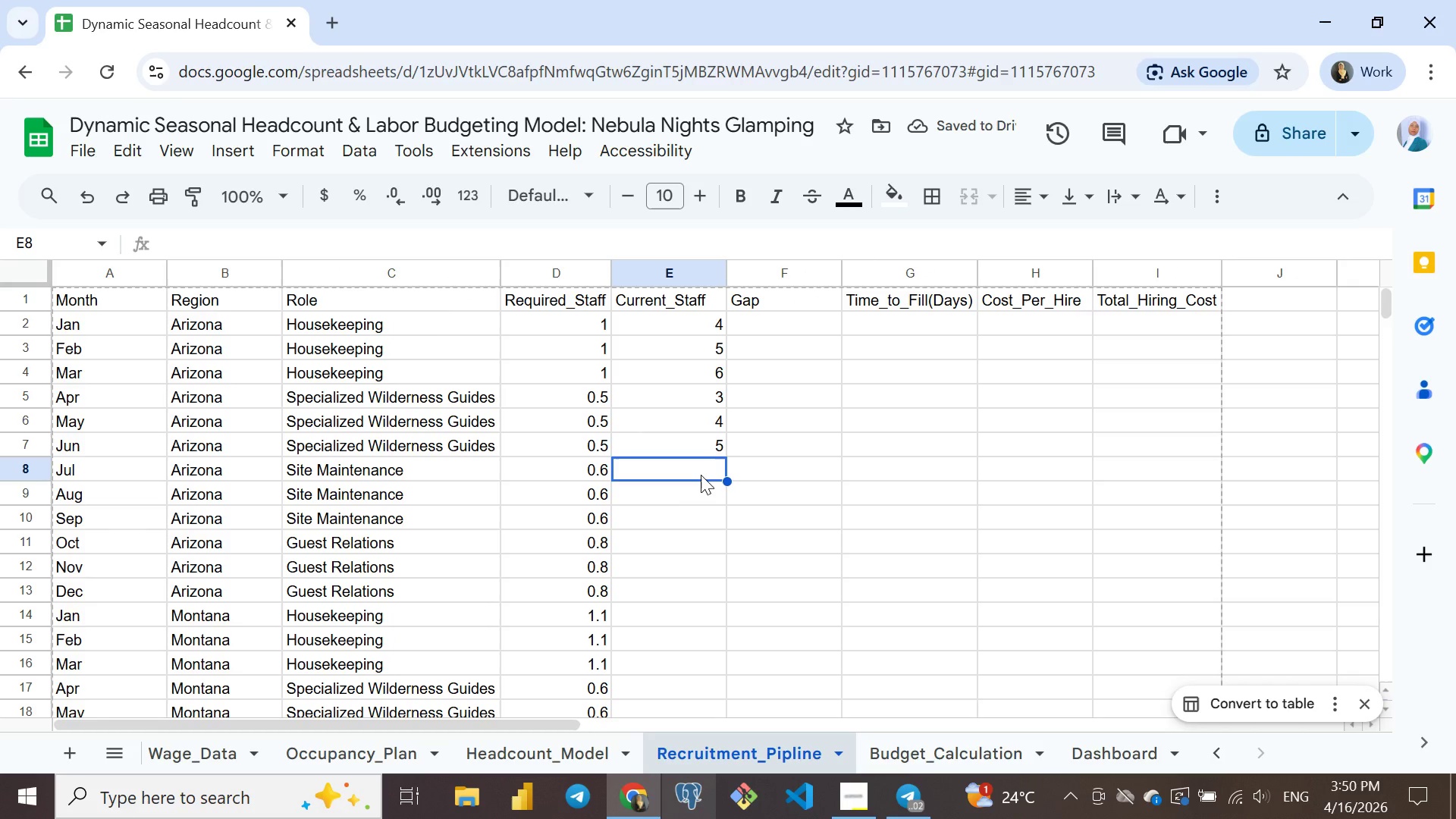 
wait(5.48)
 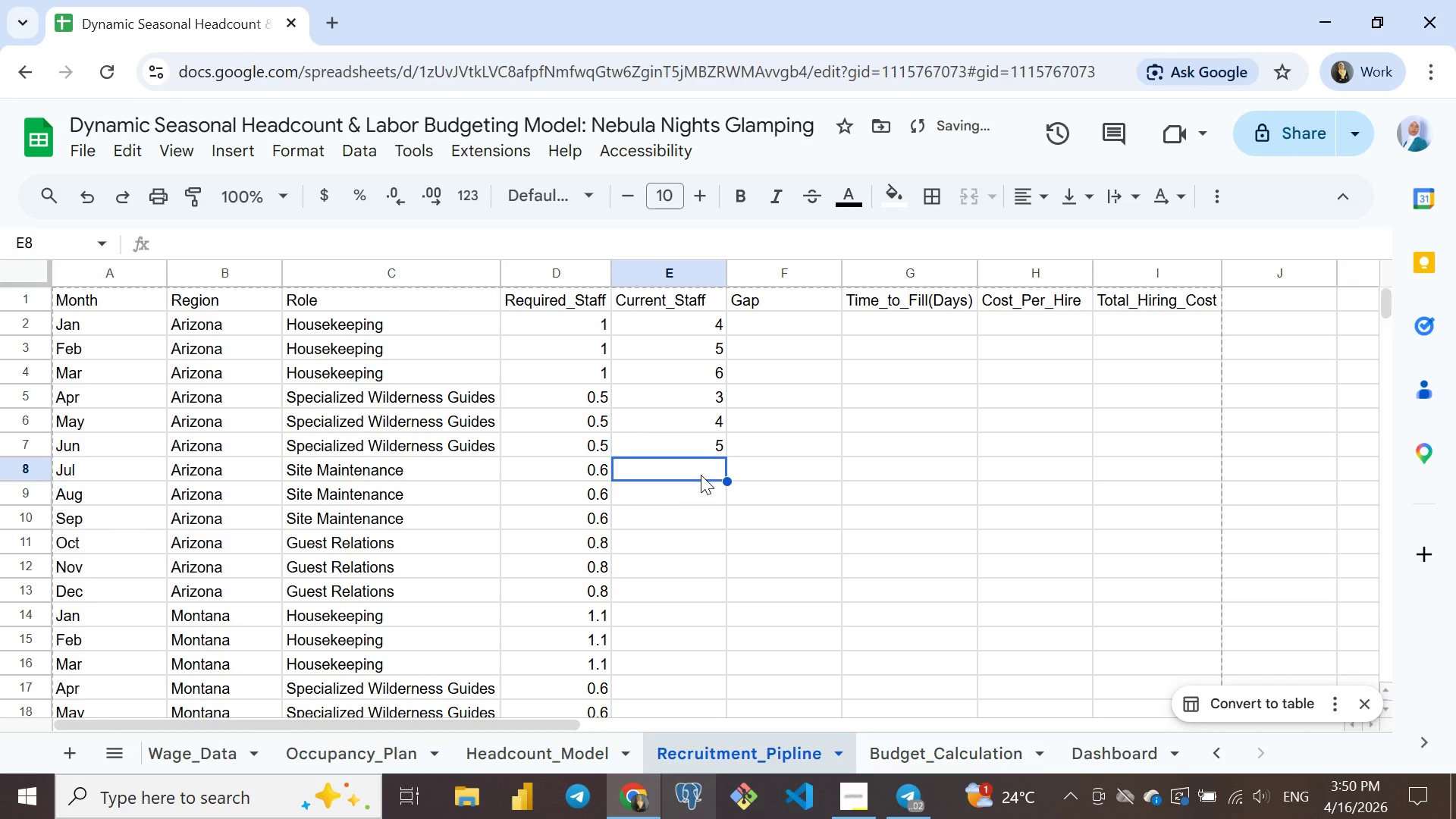 
key(Enter)
 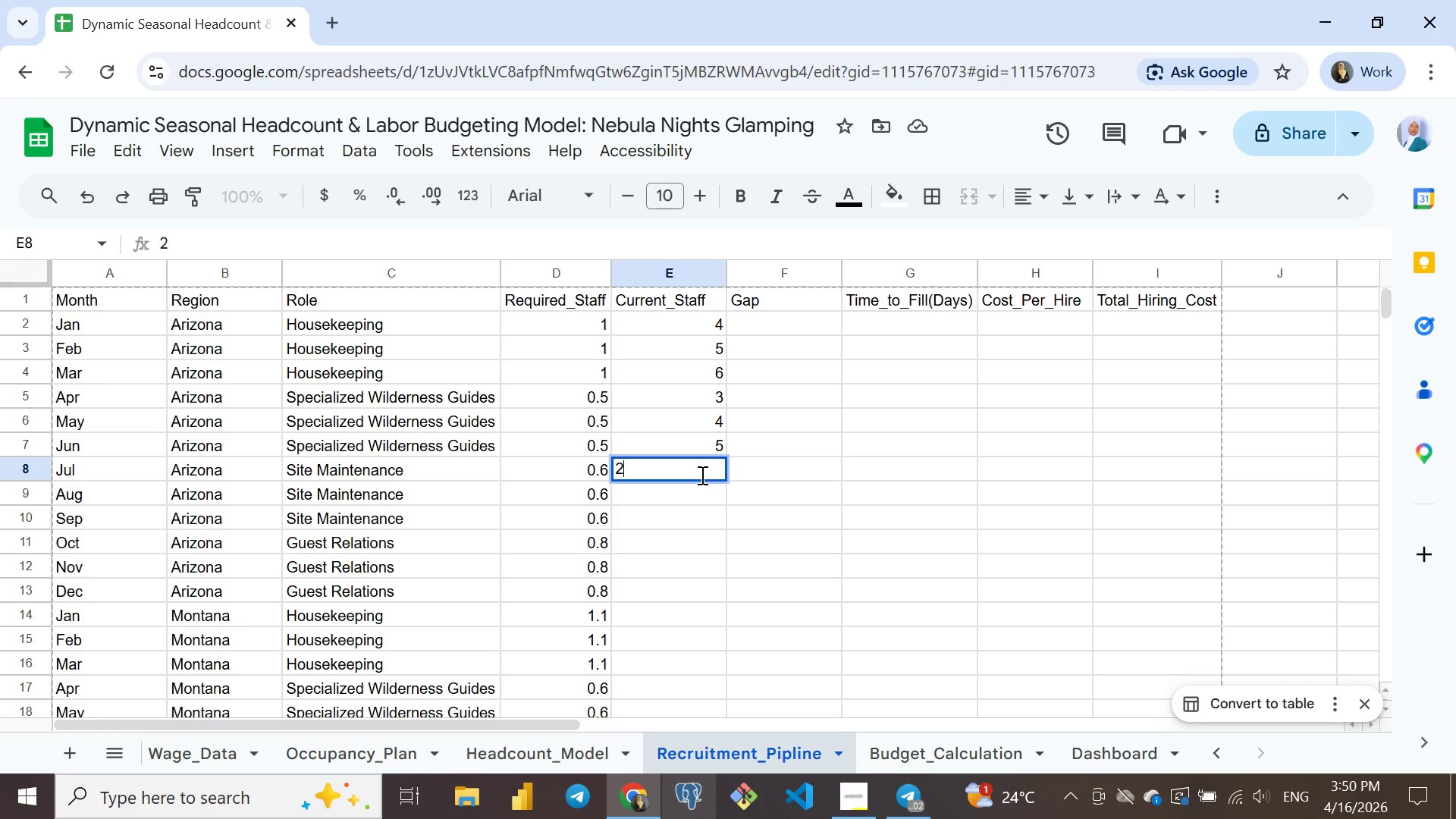 
key(2)
 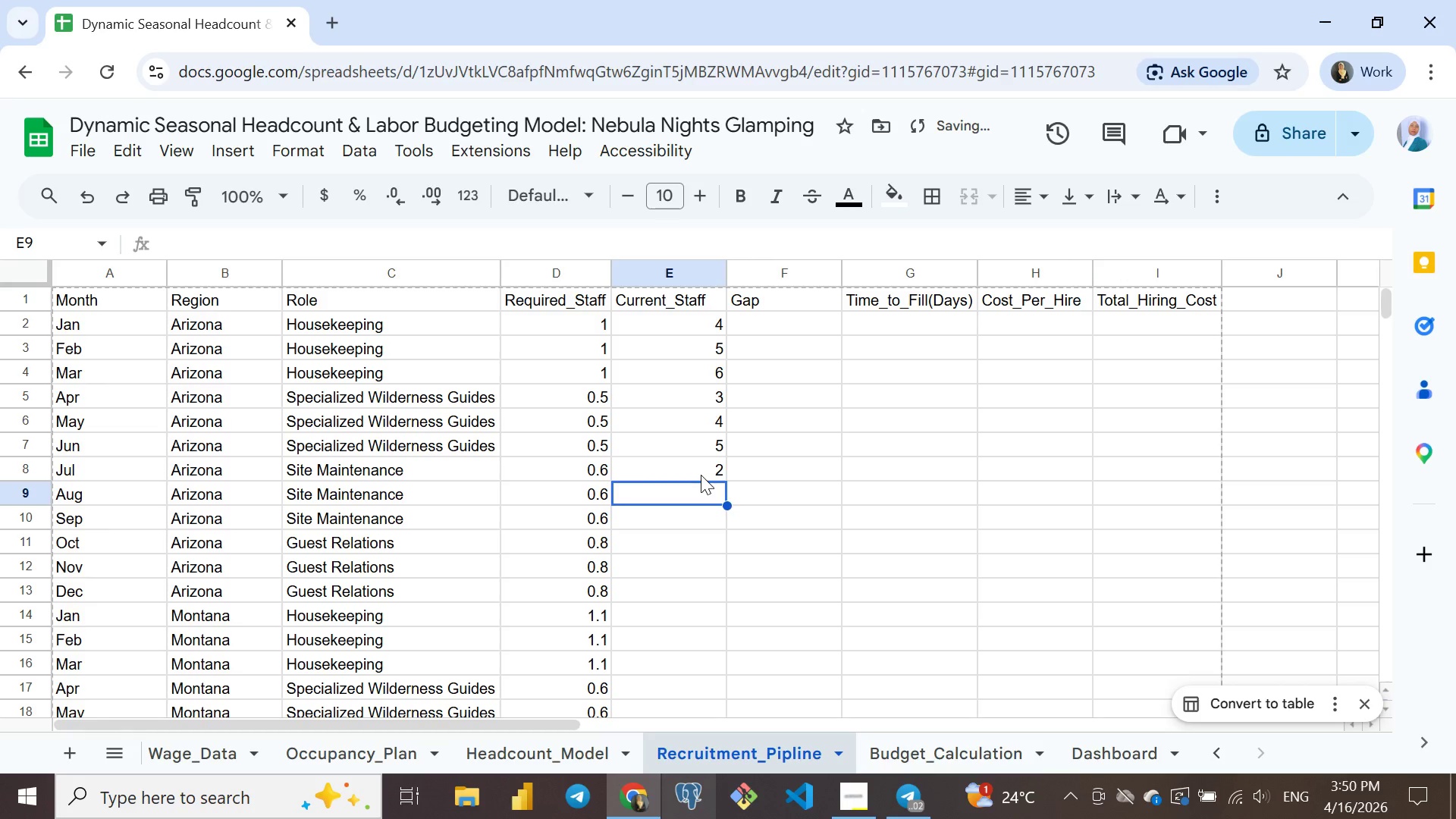 
key(Enter)
 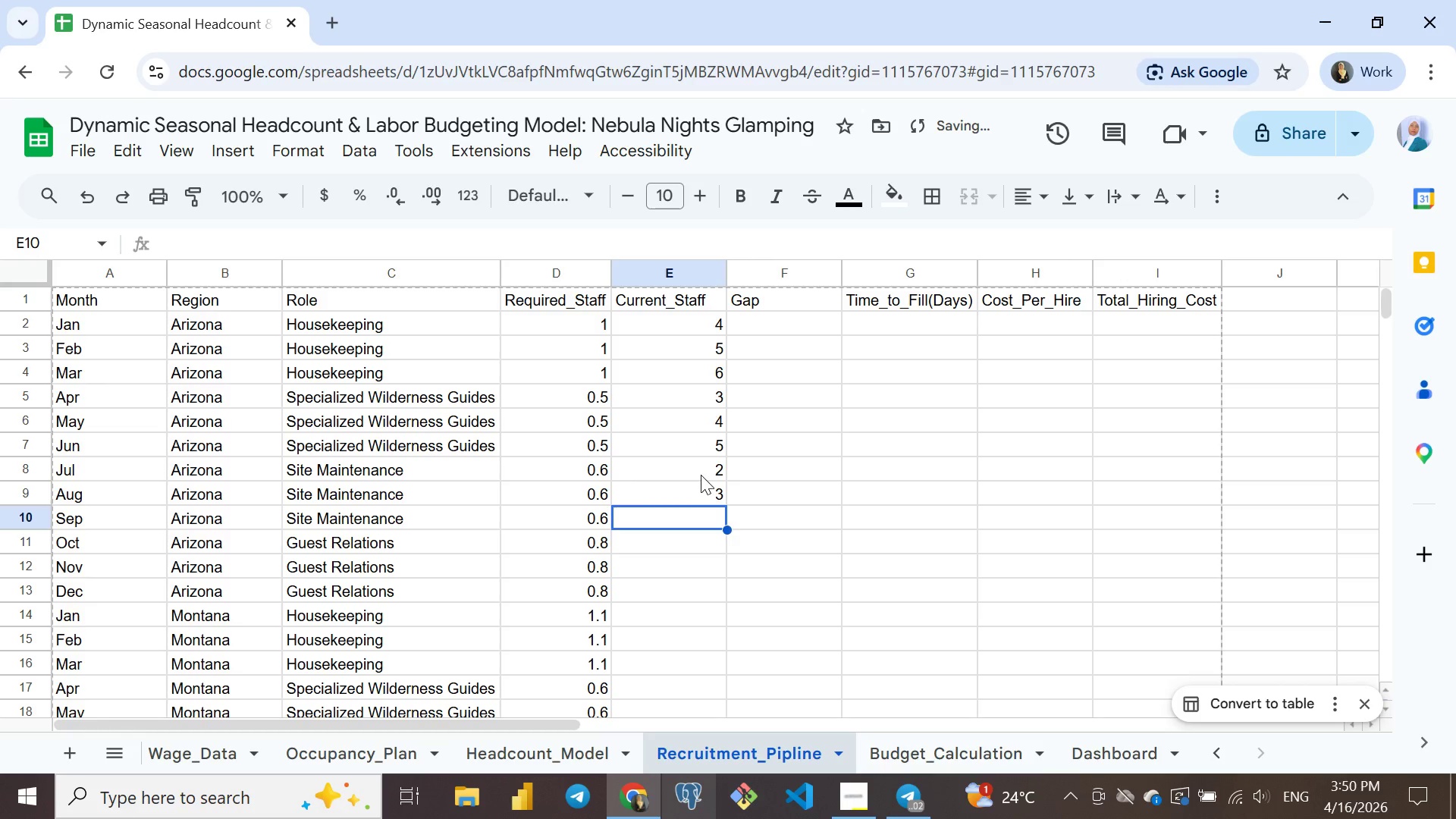 
key(3)
 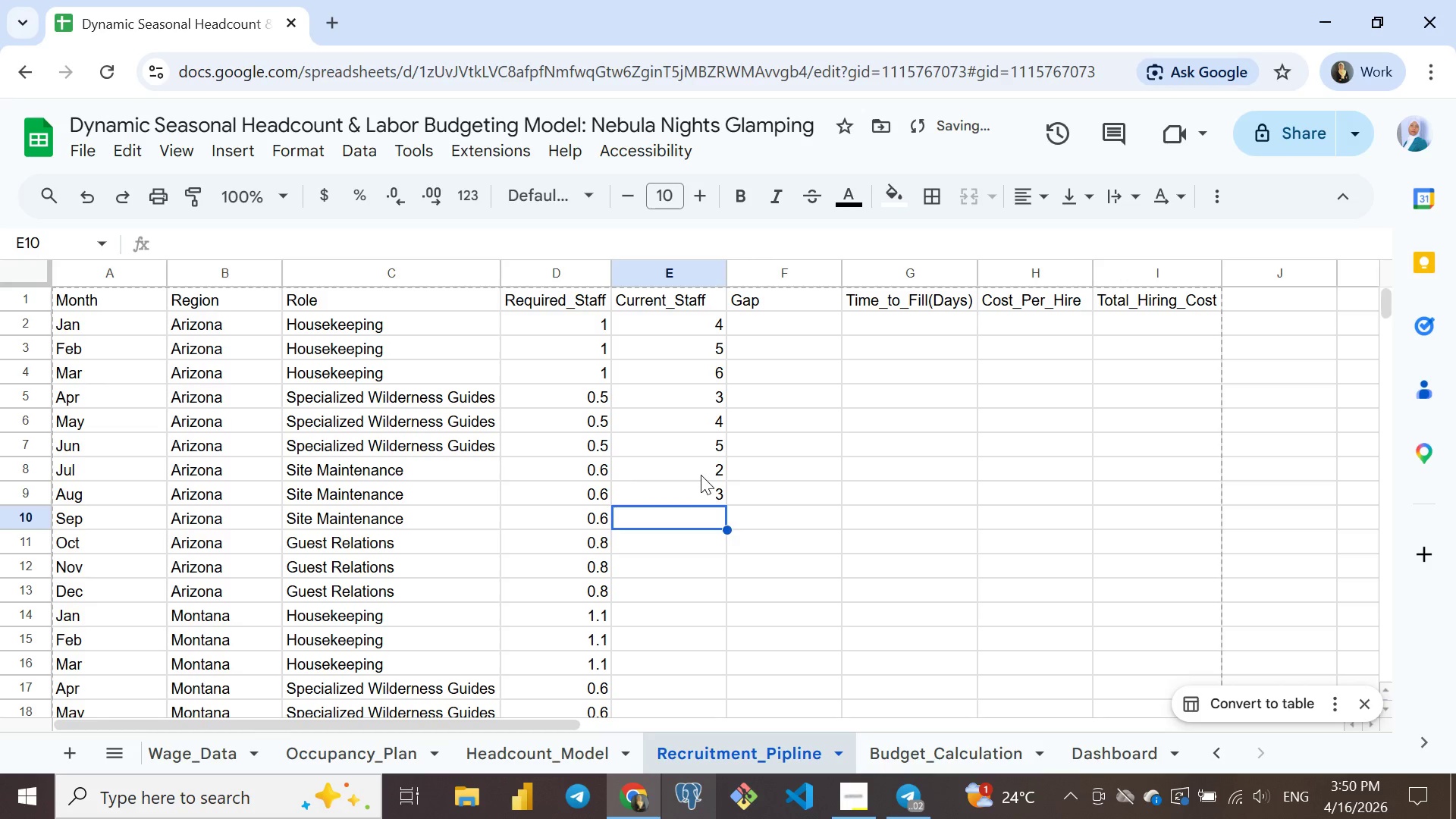 
key(Enter)
 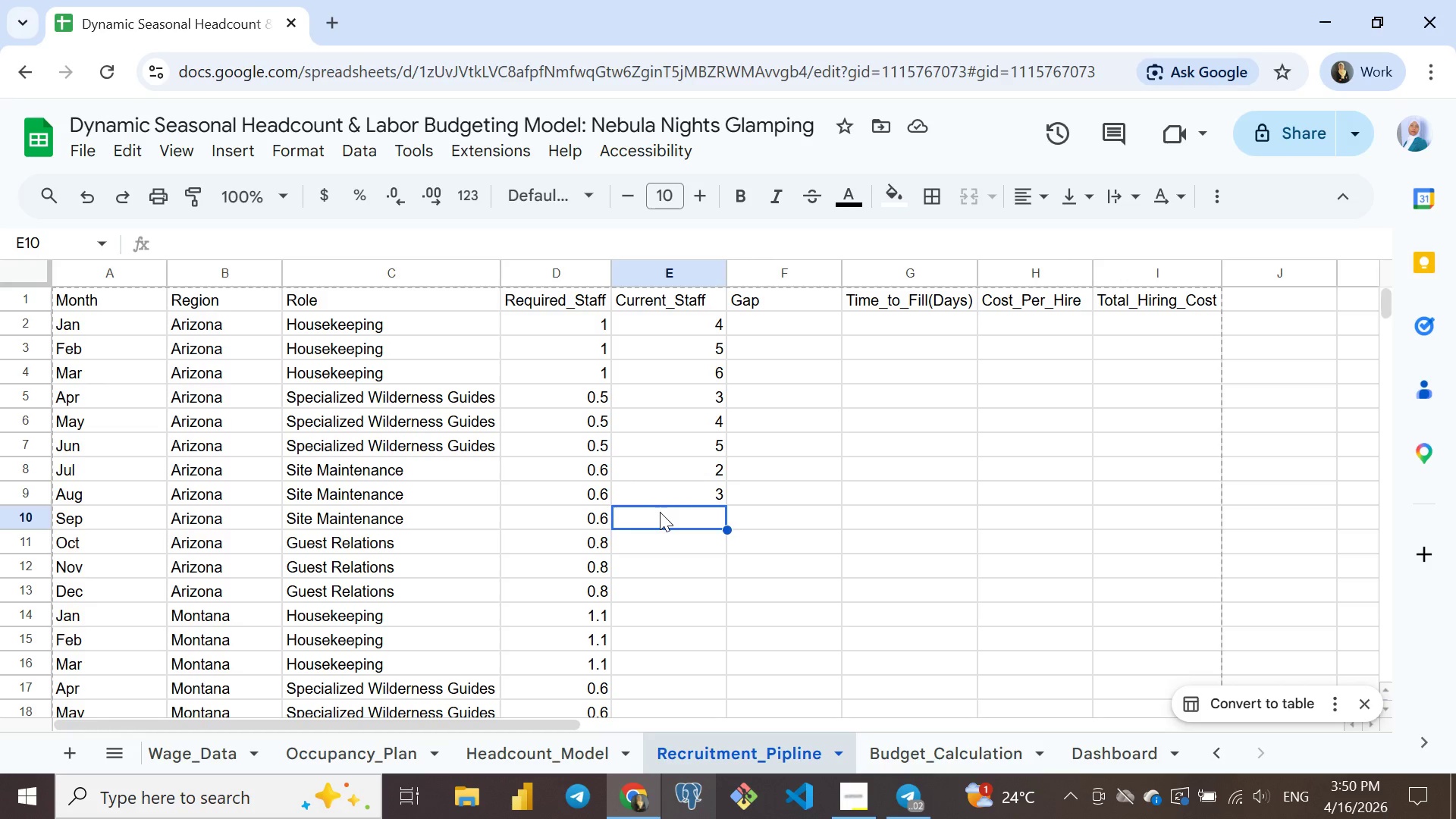 
wait(7.52)
 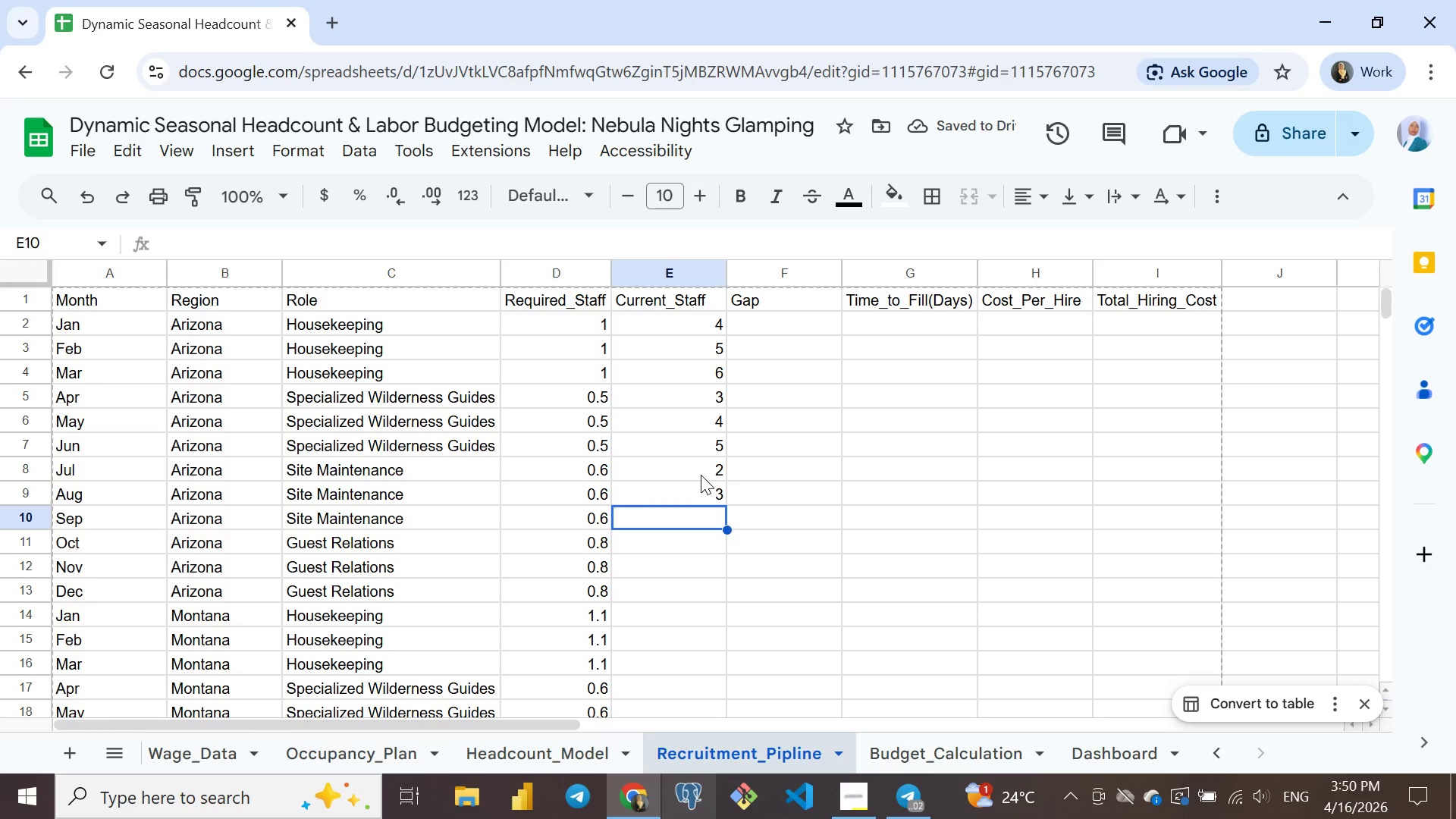 
key(2)
 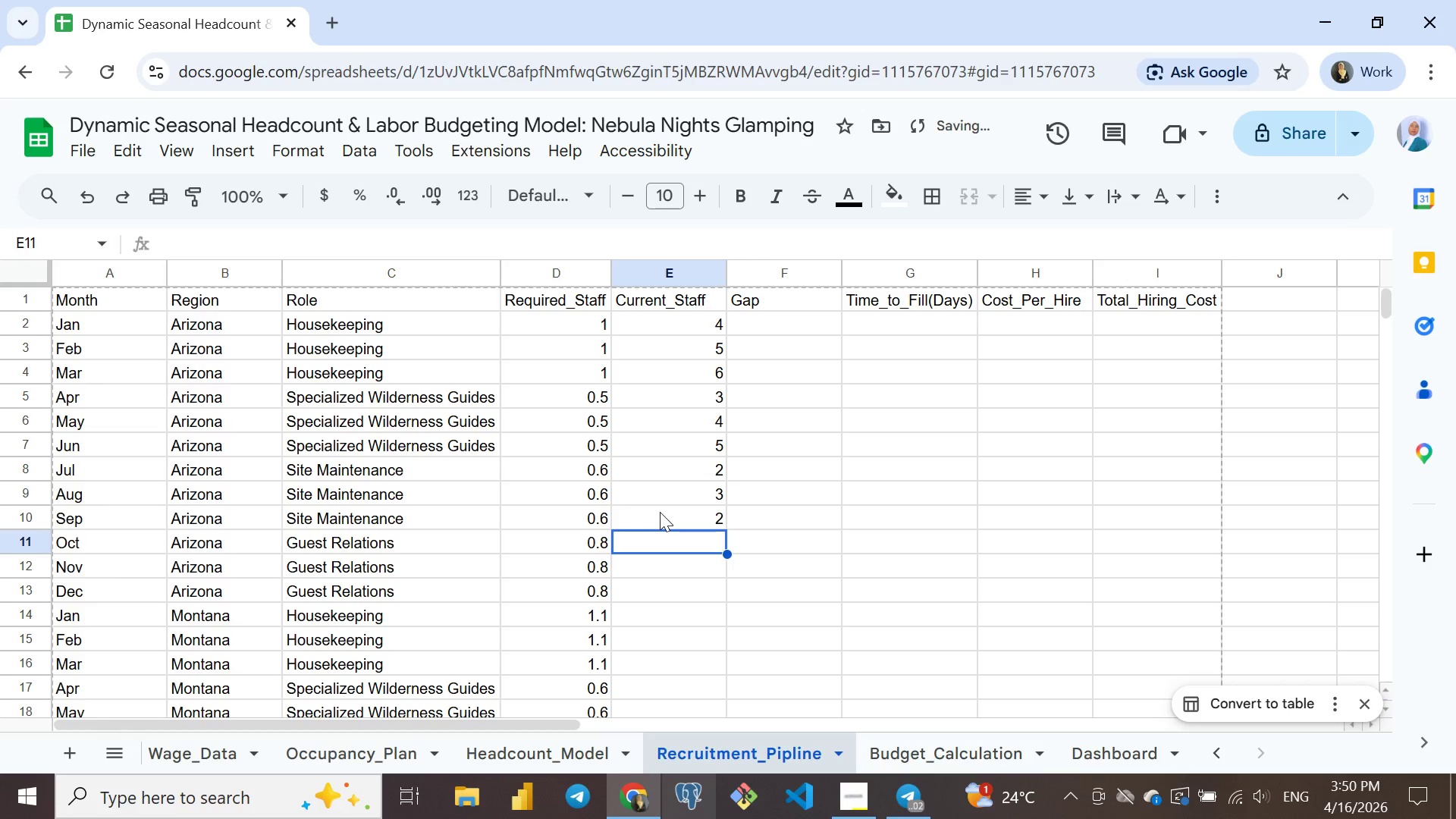 
key(Enter)
 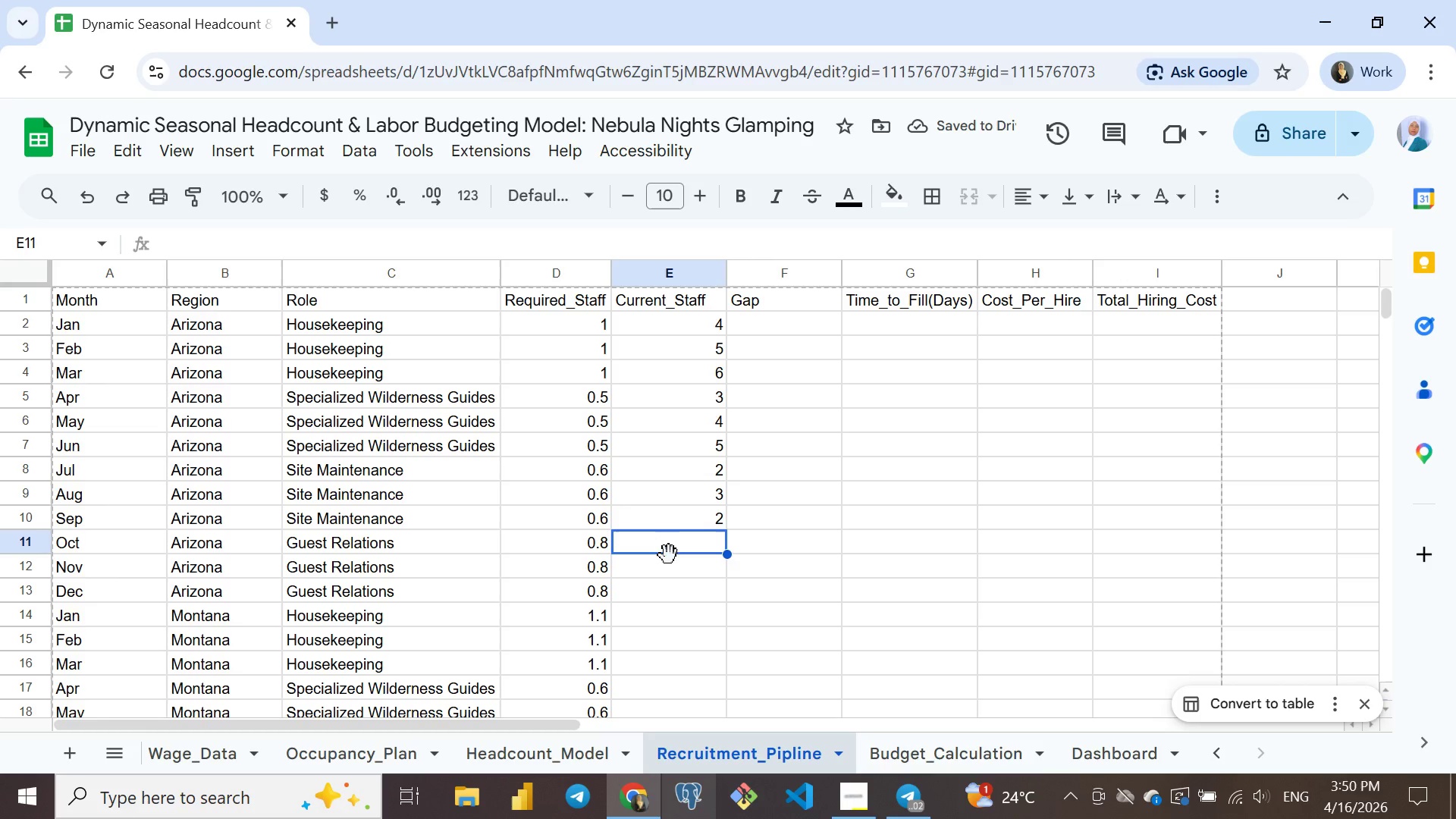 
wait(8.02)
 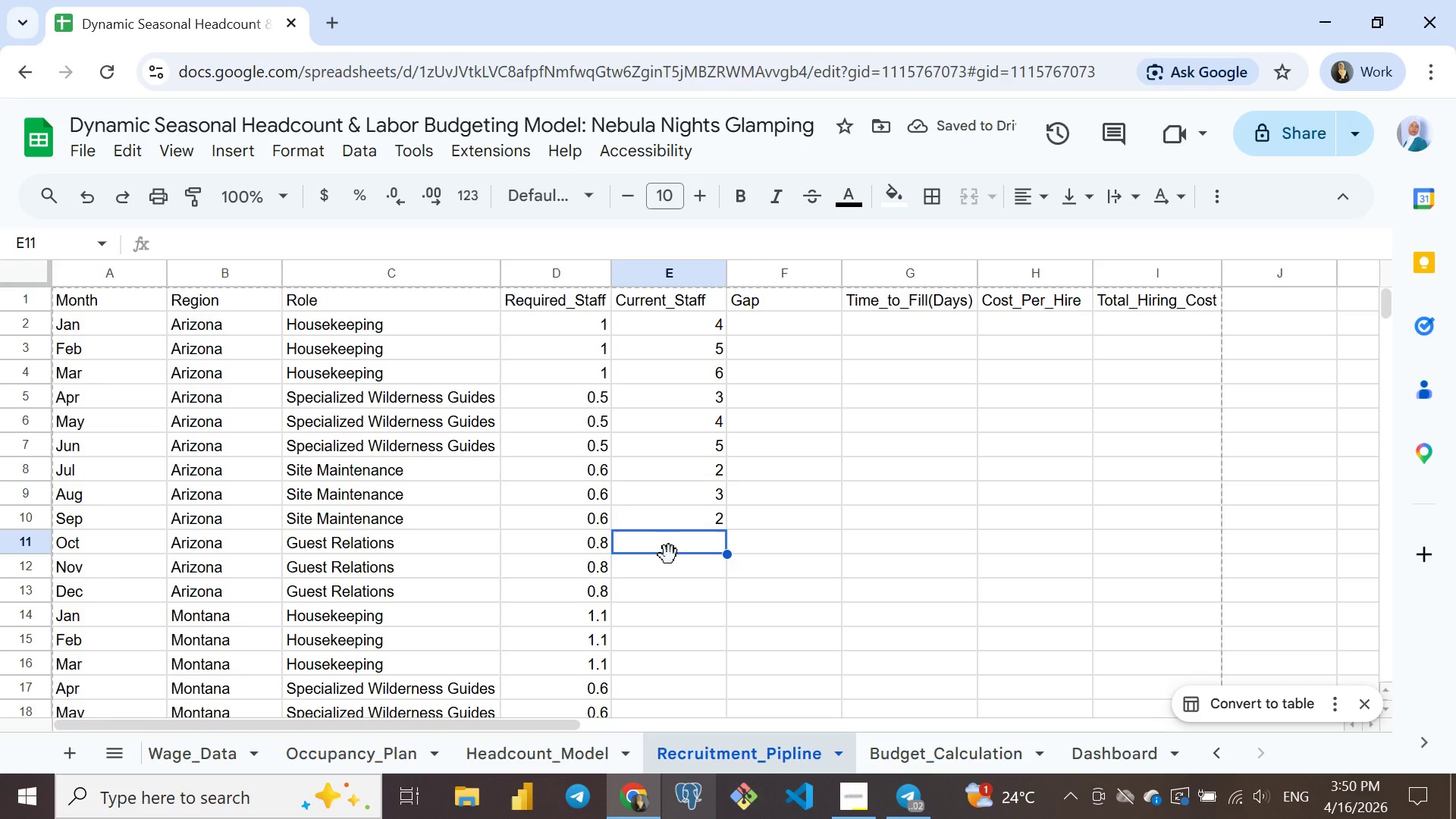 
left_click([765, 325])
 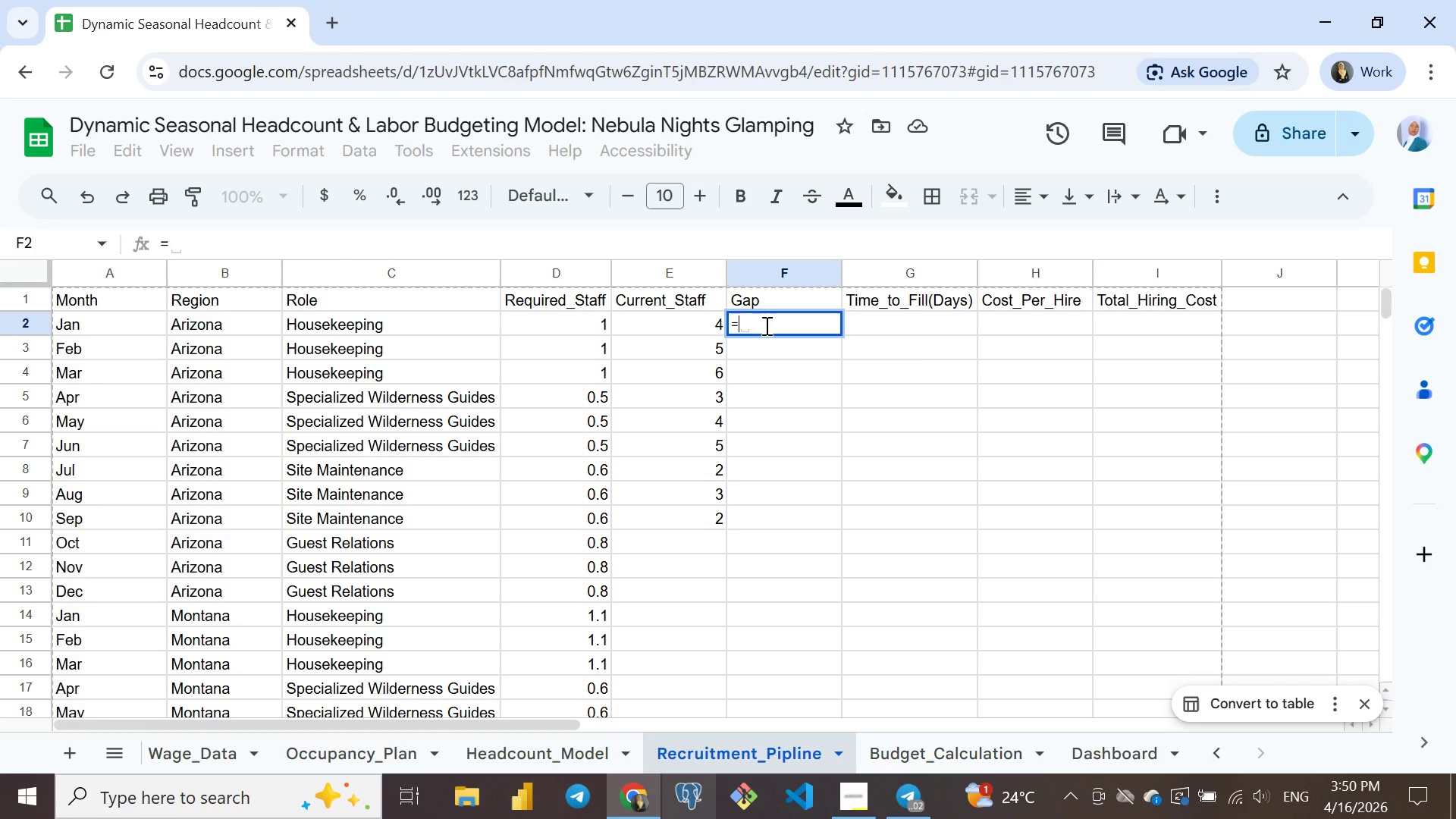 
type(=MAX)
 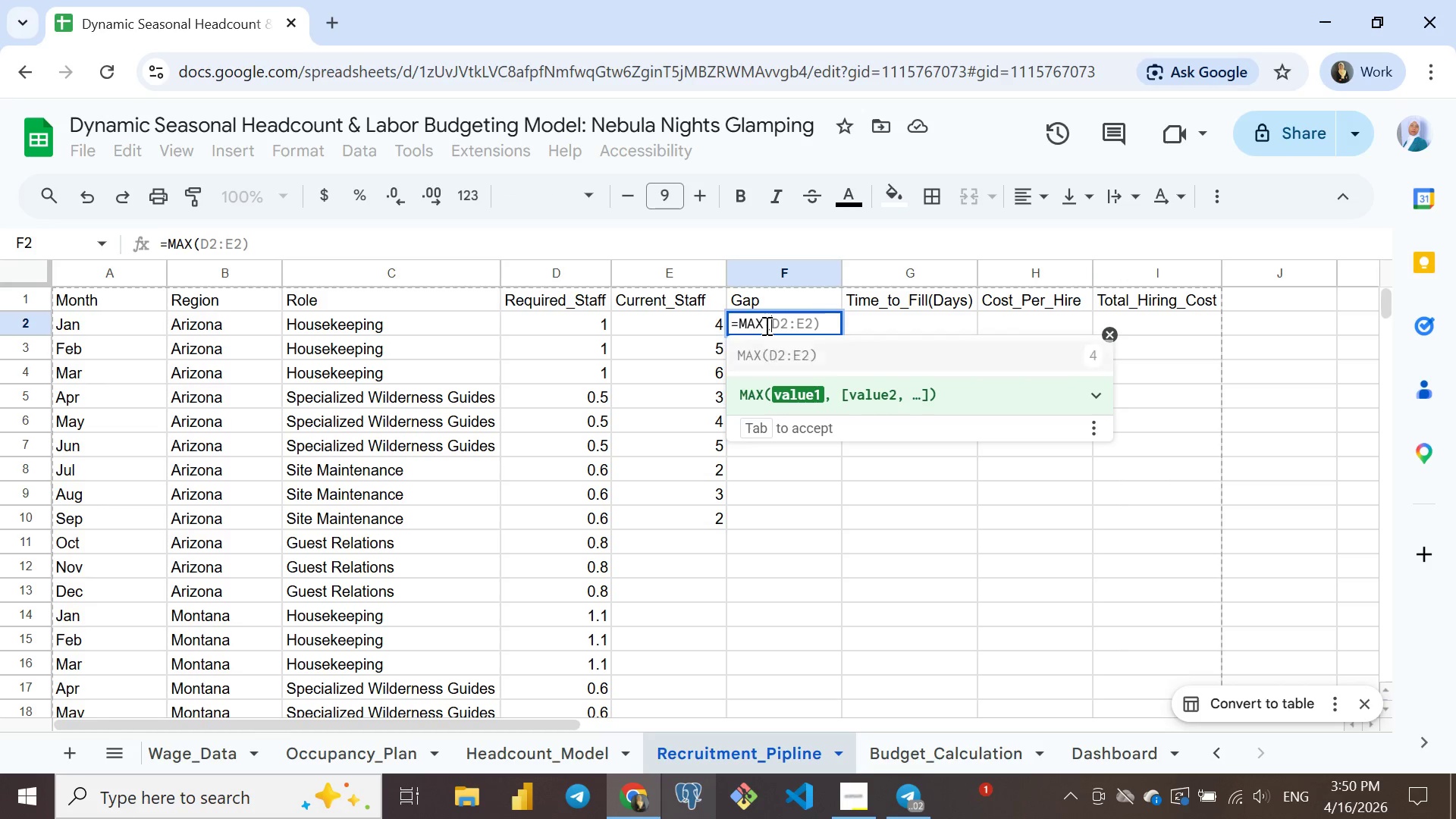 
key(Enter)
 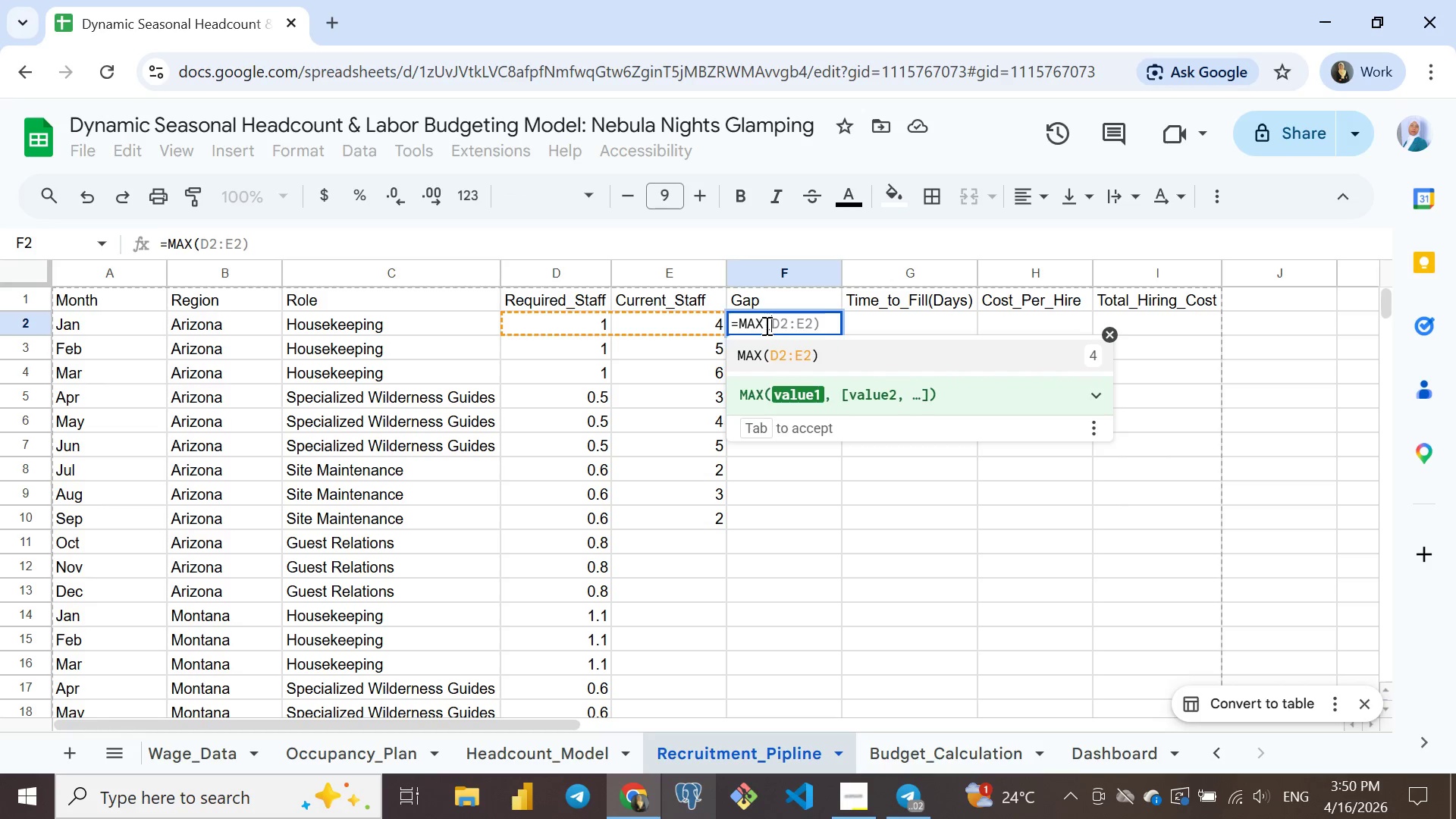 
key(0)
 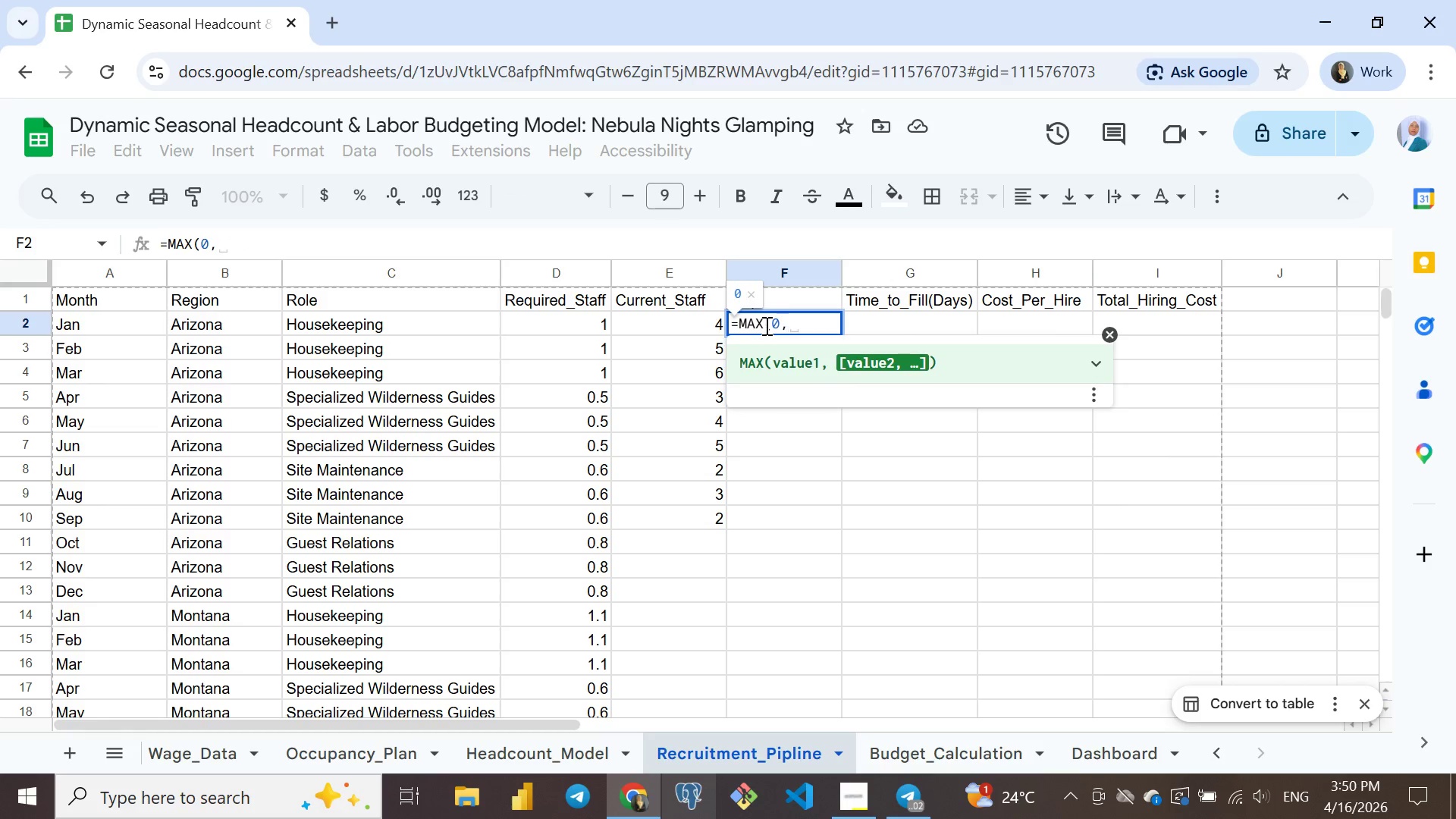 
key(Comma)
 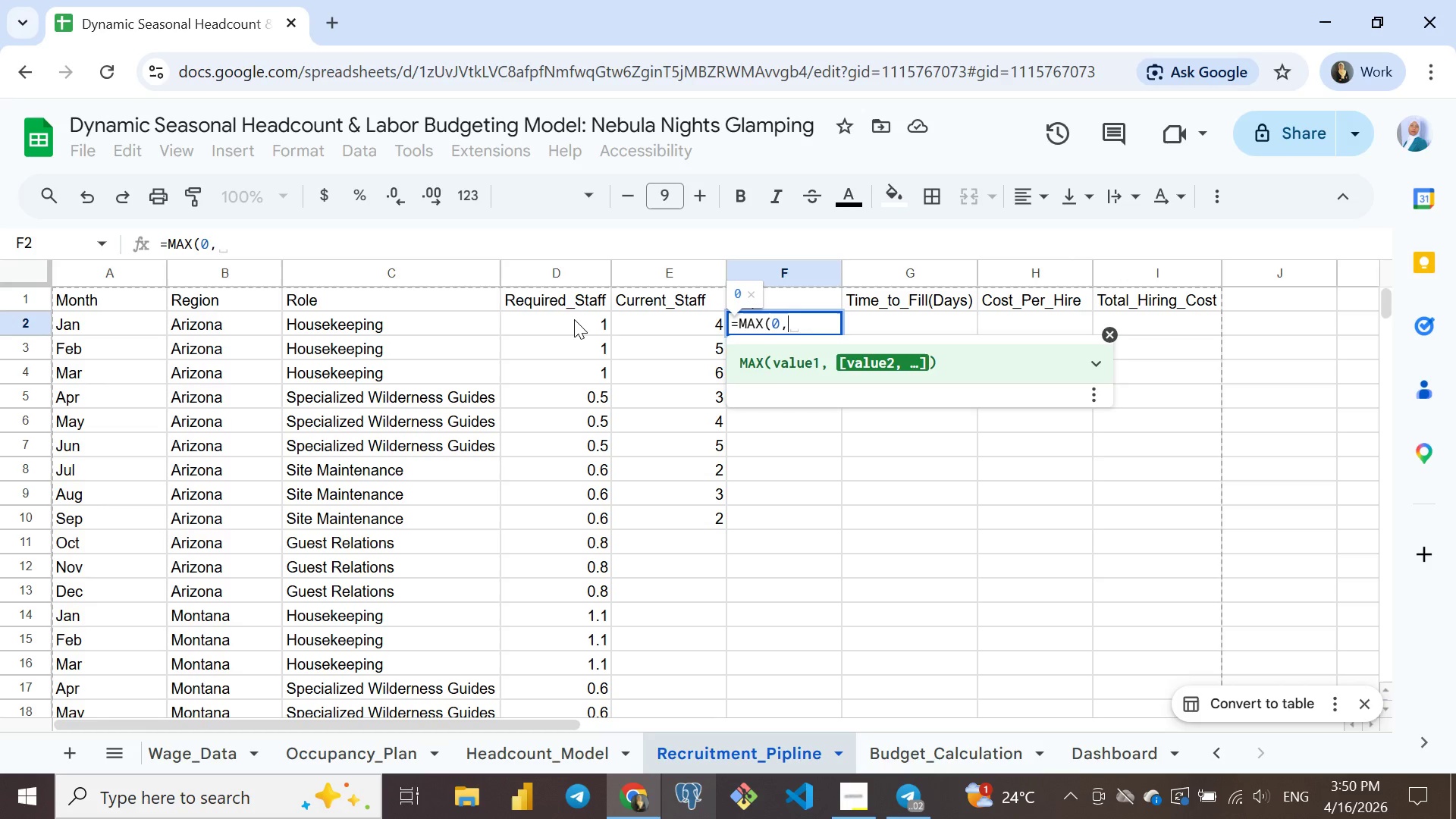 
left_click([574, 319])
 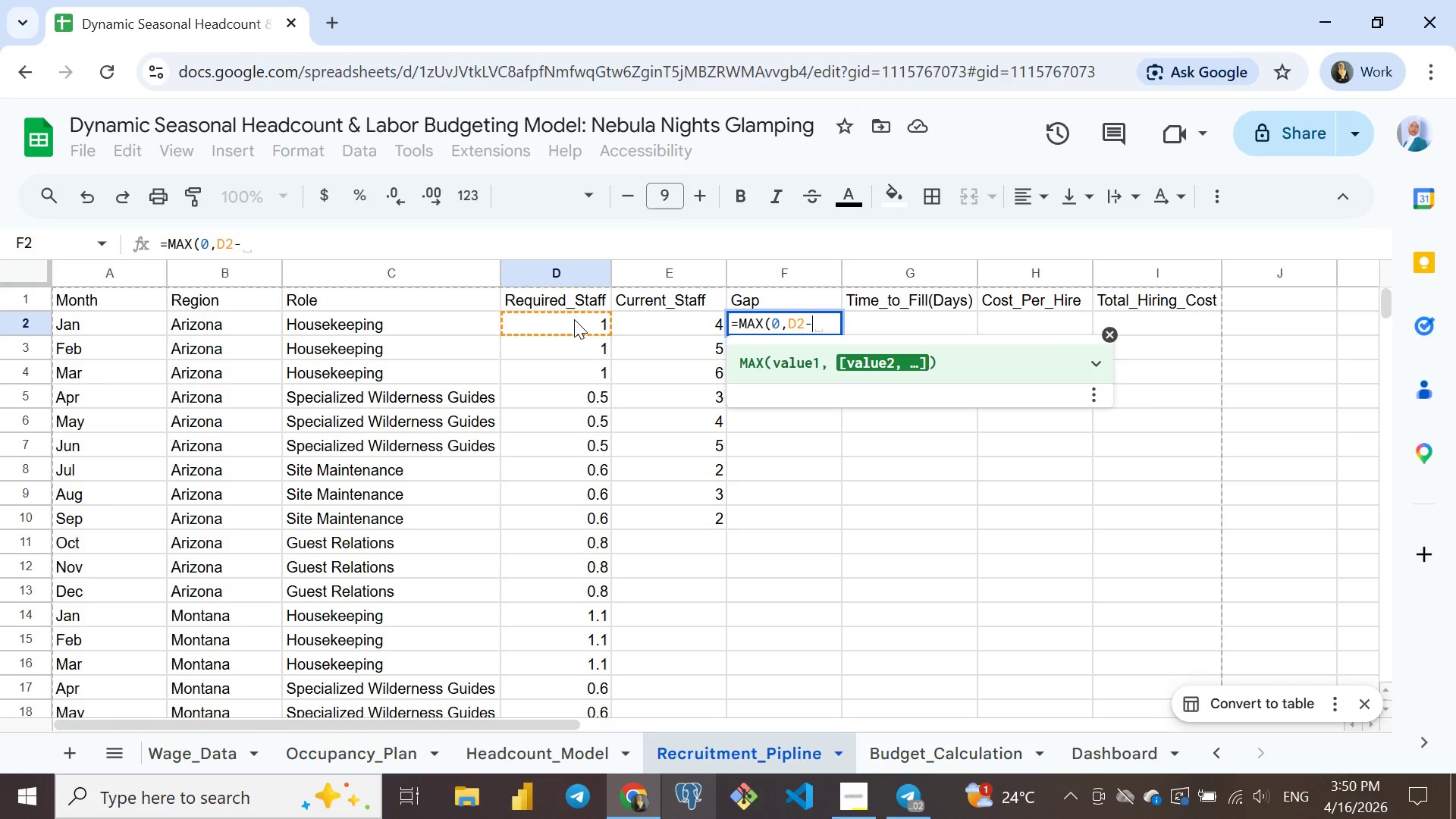 
key(Minus)
 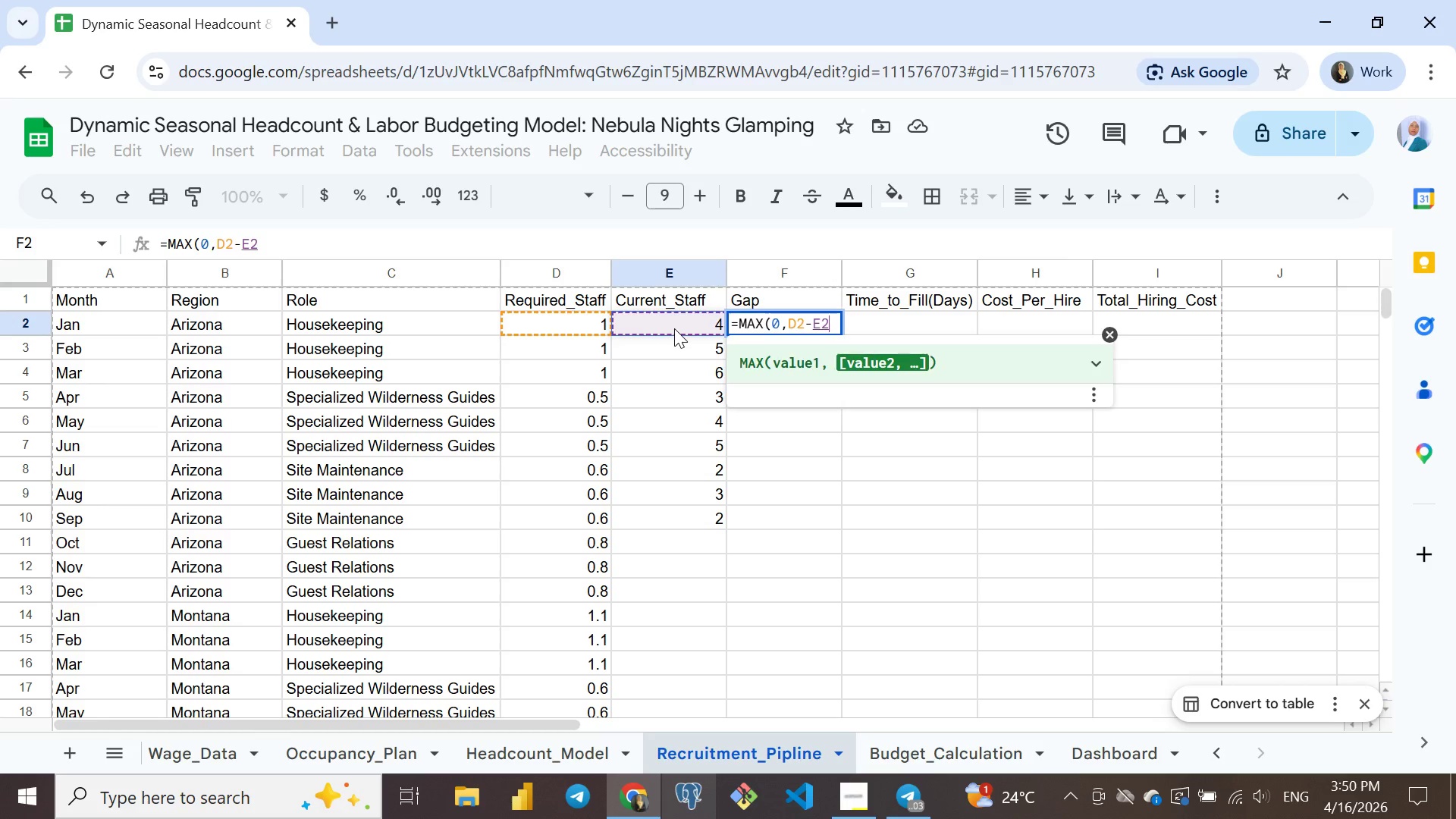 
left_click([674, 328])
 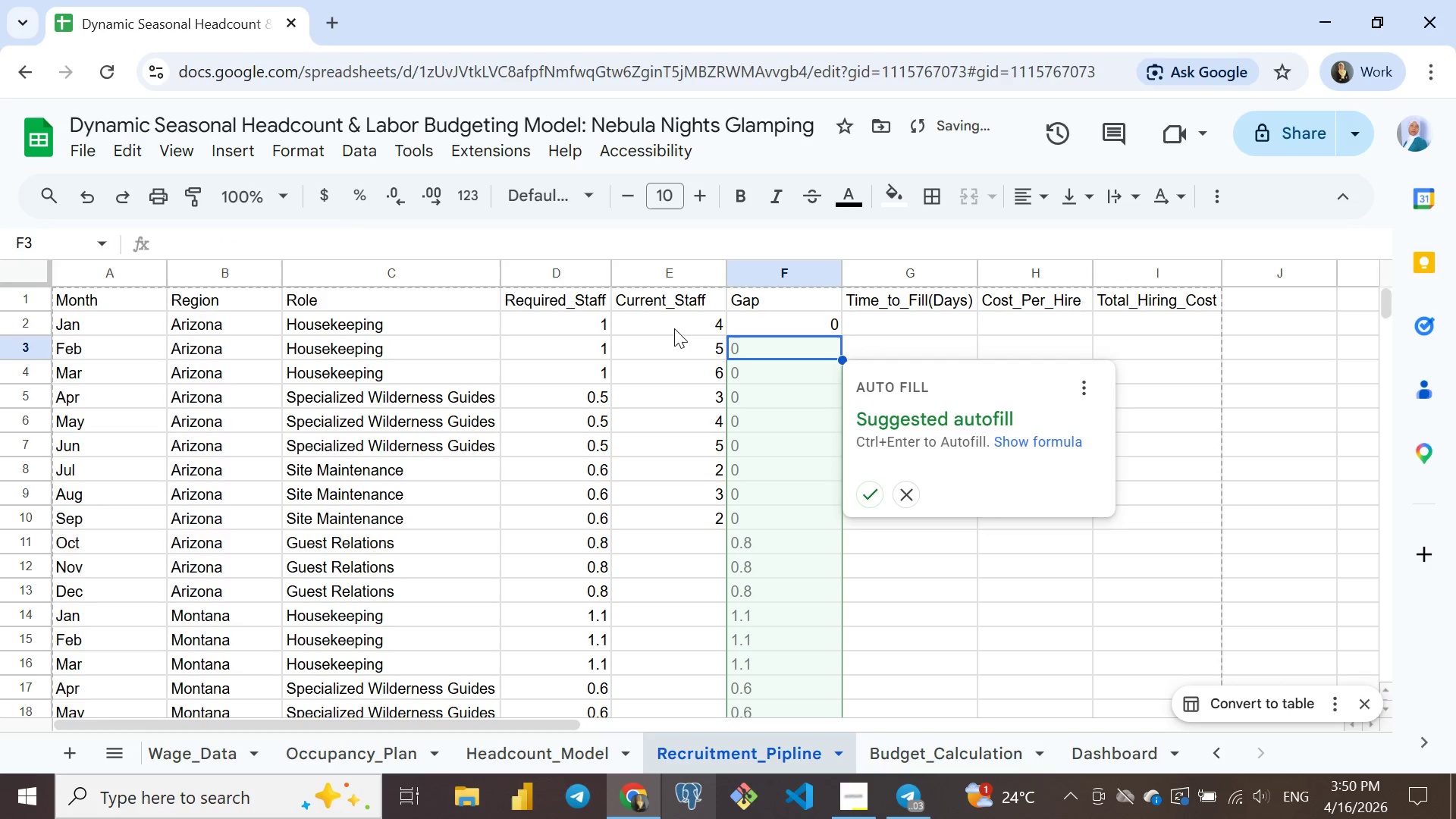 
key(Enter)
 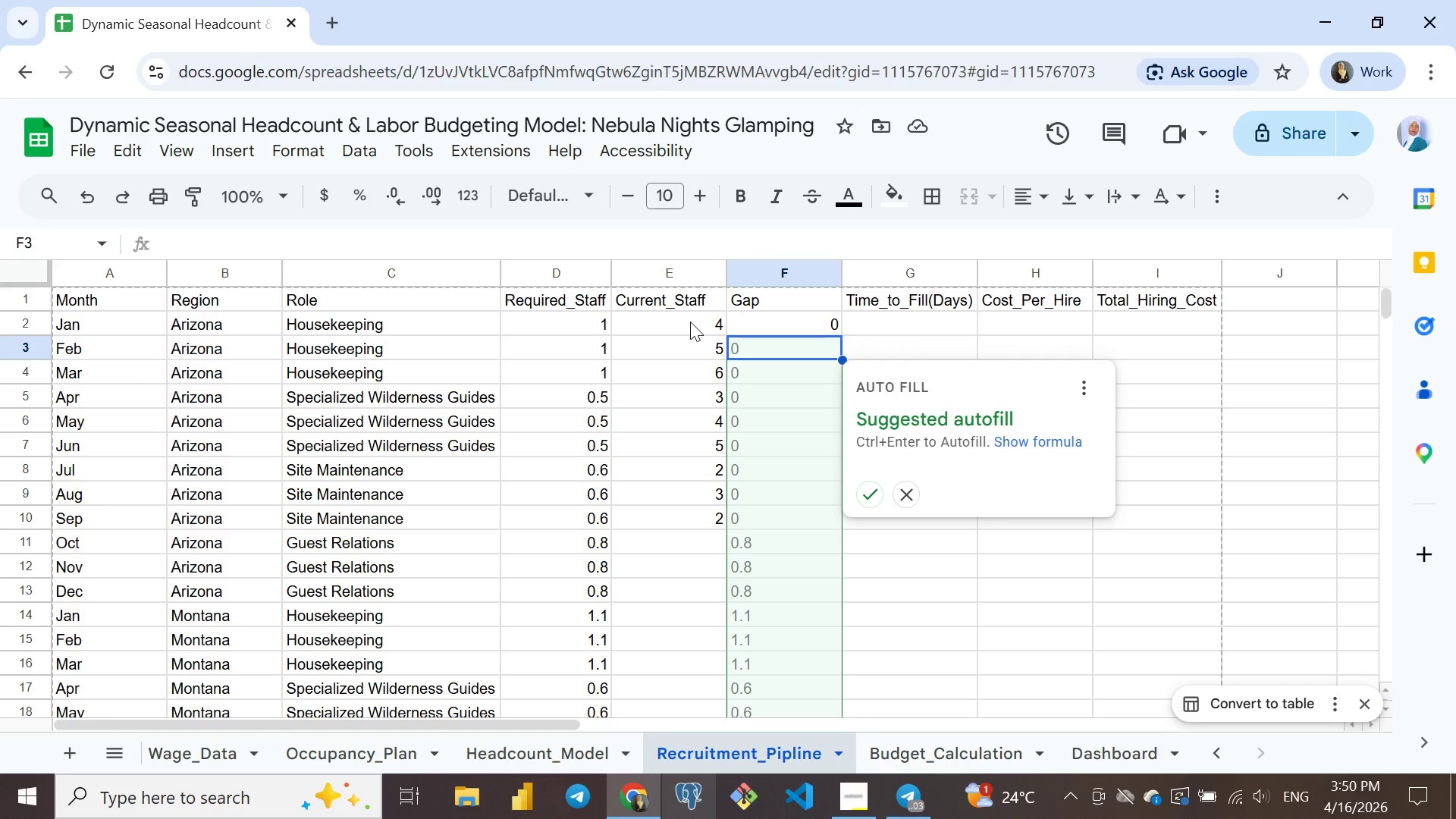 
wait(11.03)
 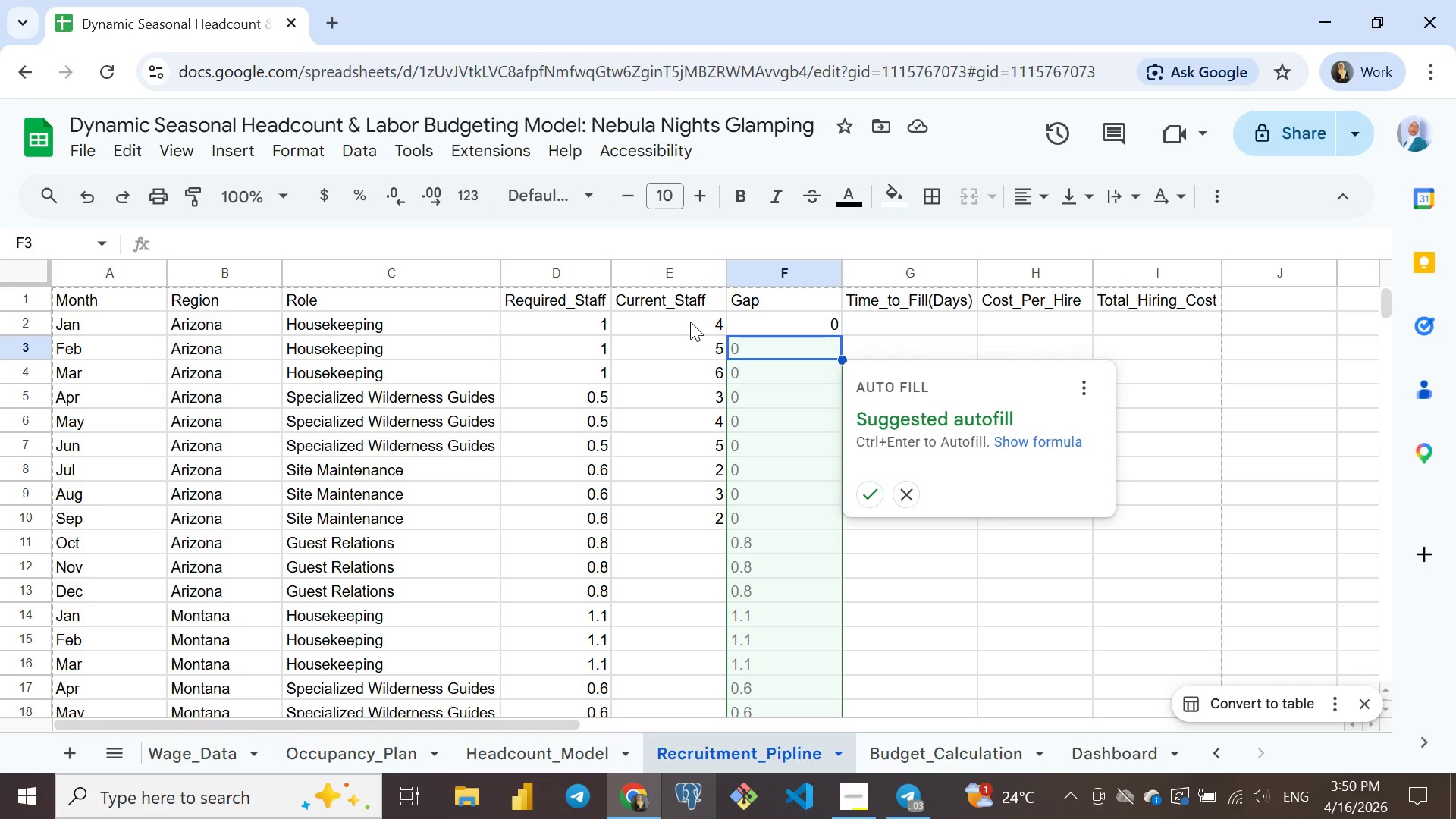 
left_click([869, 490])
 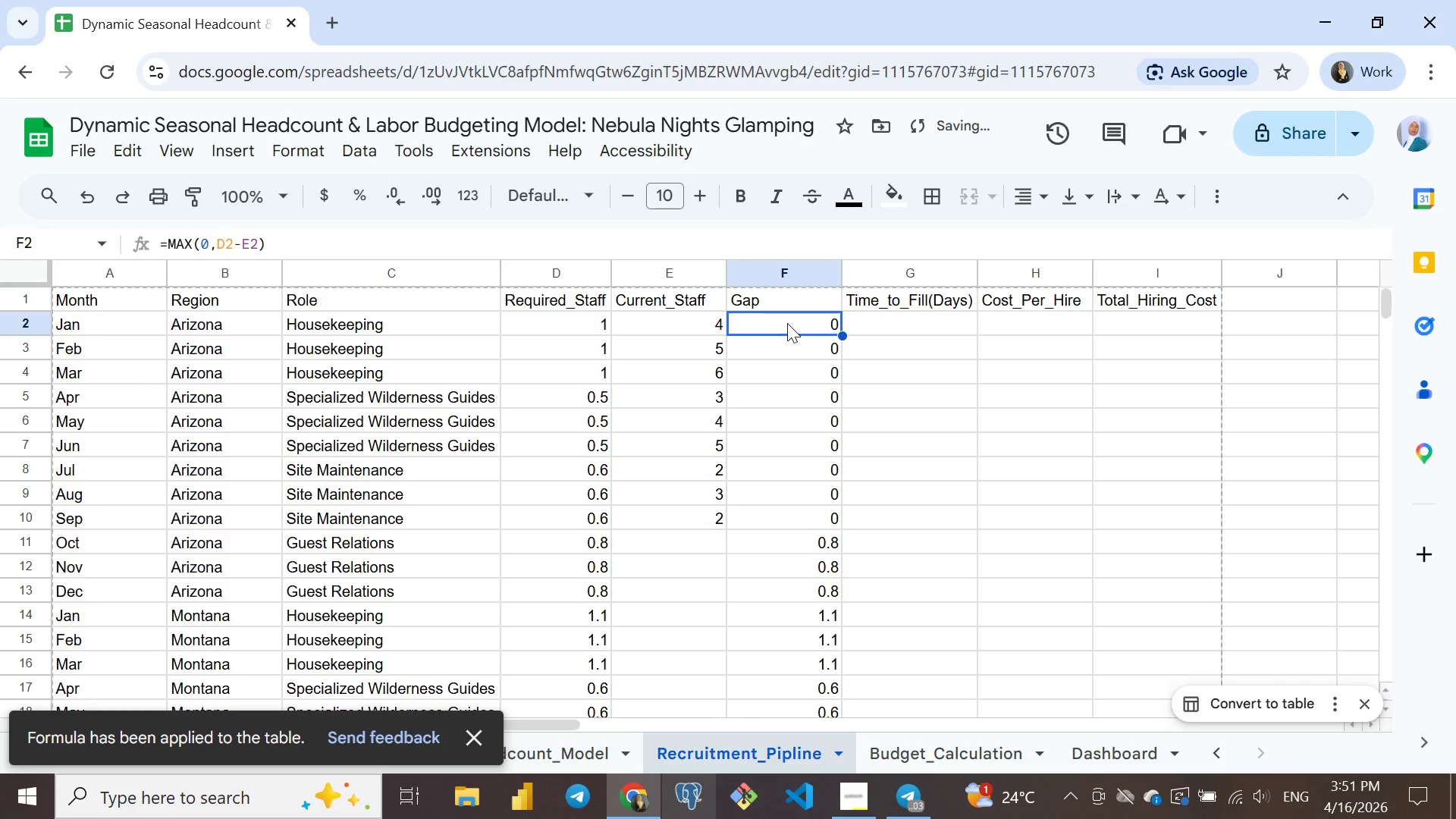 
left_click([787, 323])
 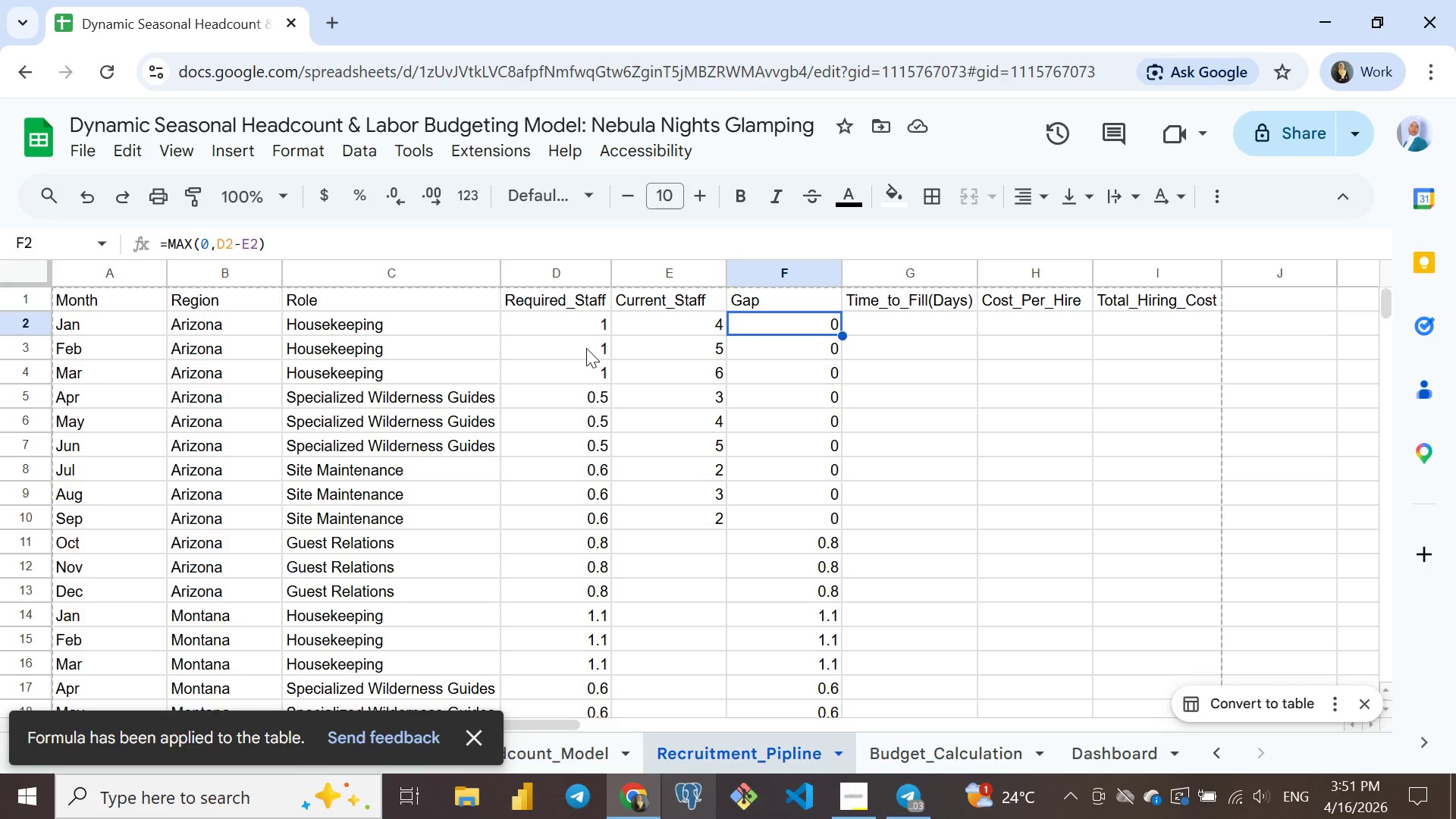 
left_click([579, 388])
 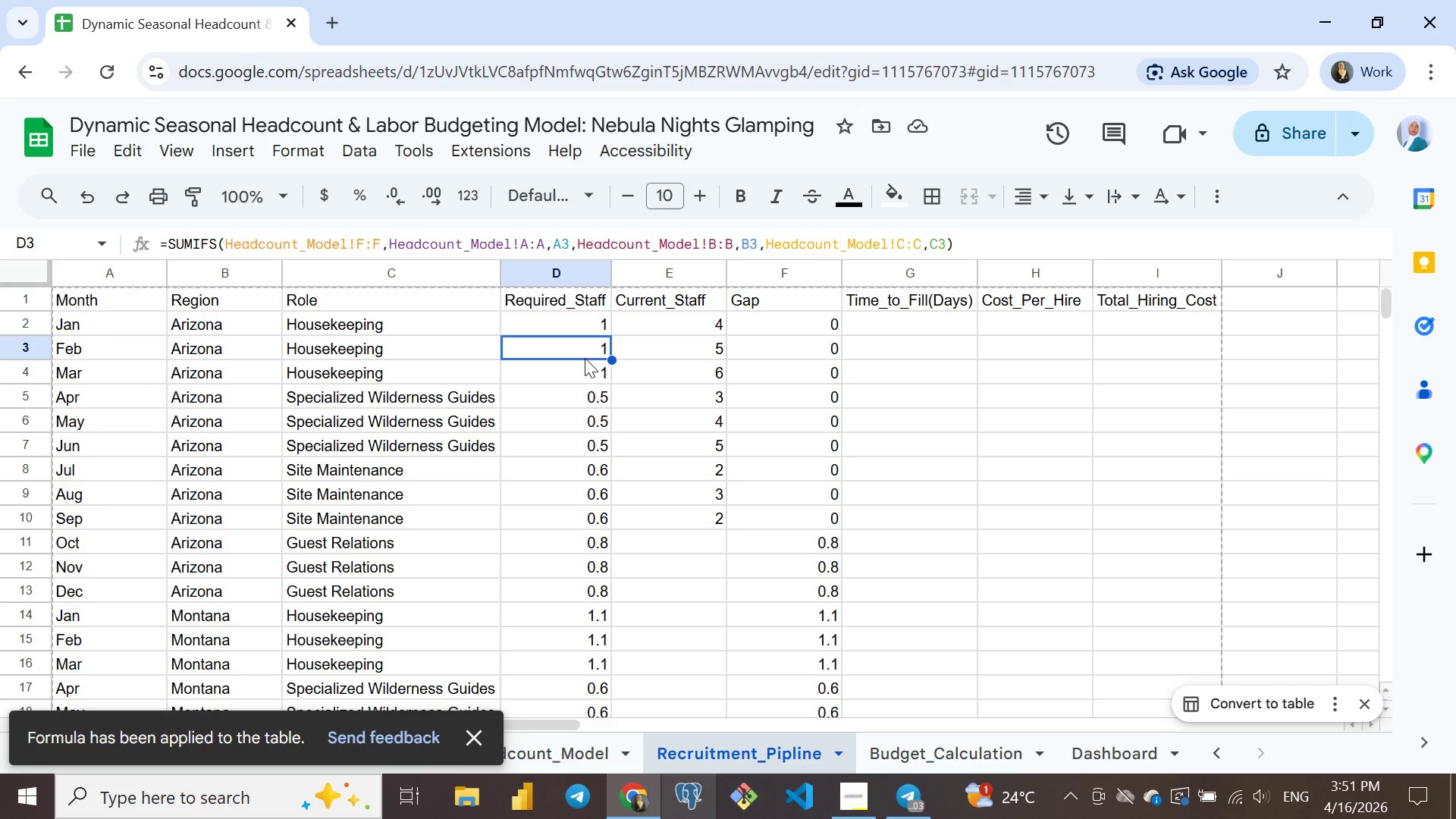 
left_click([583, 357])
 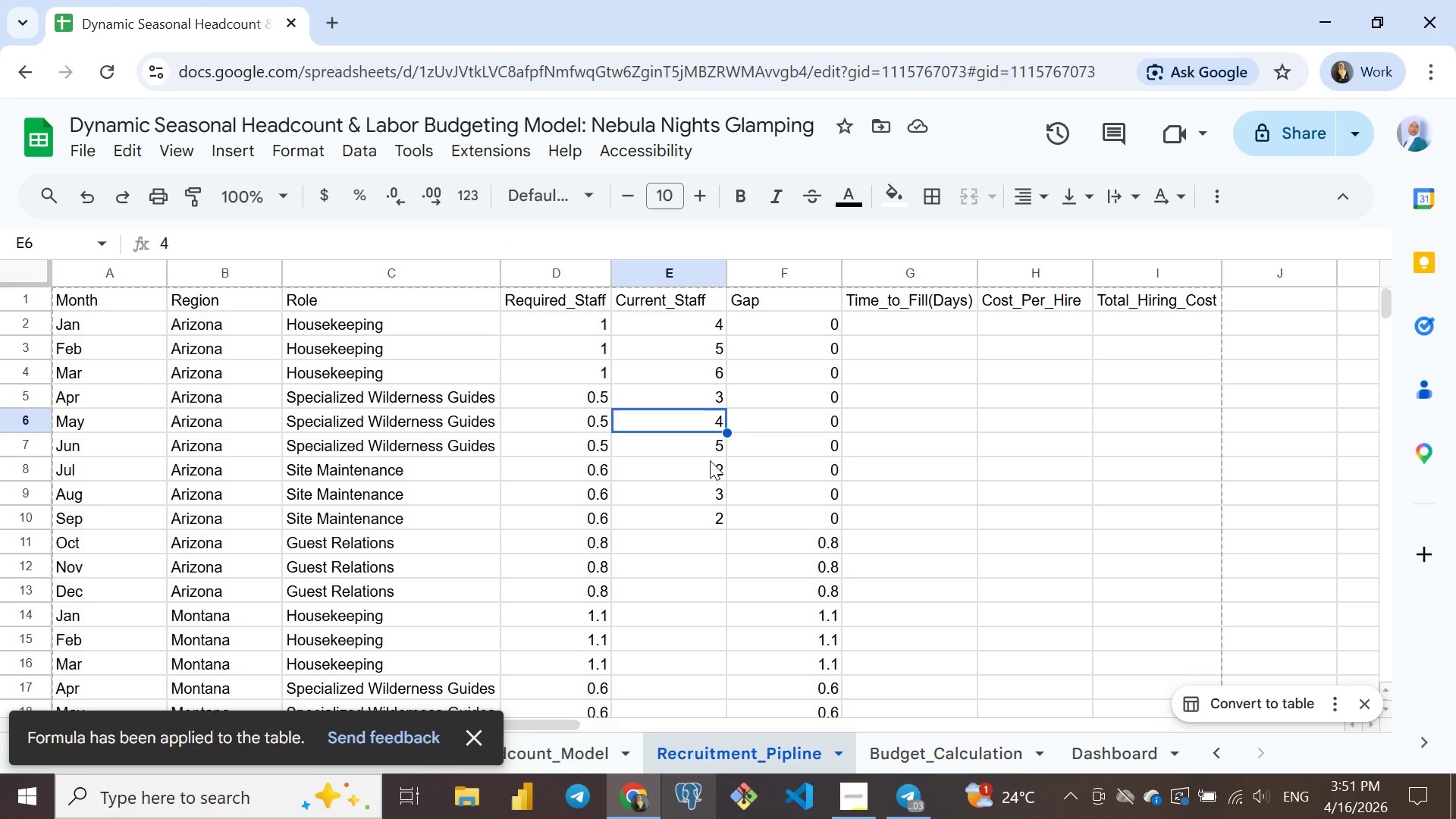 
left_click([715, 422])
 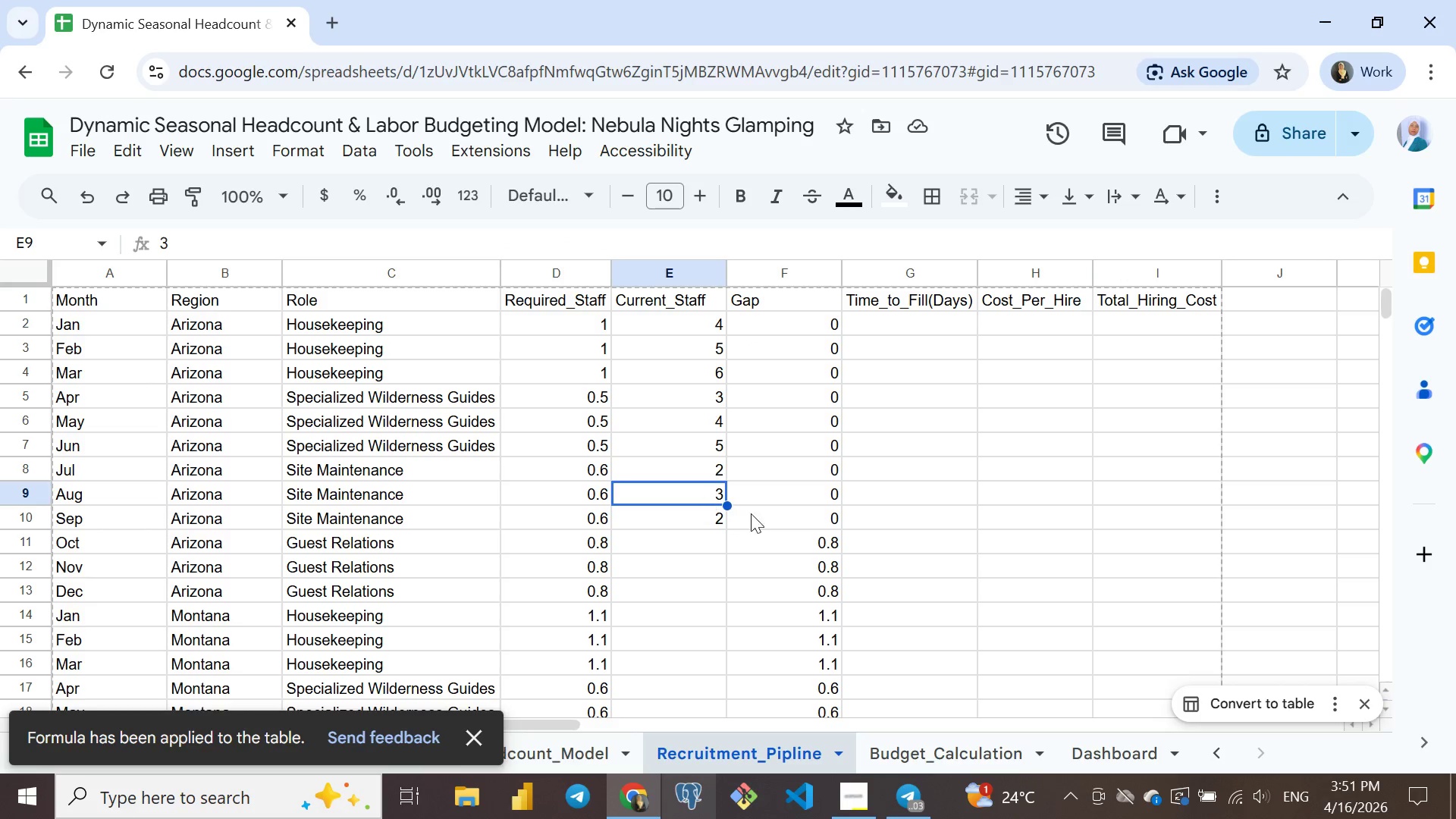 
left_click([704, 498])
 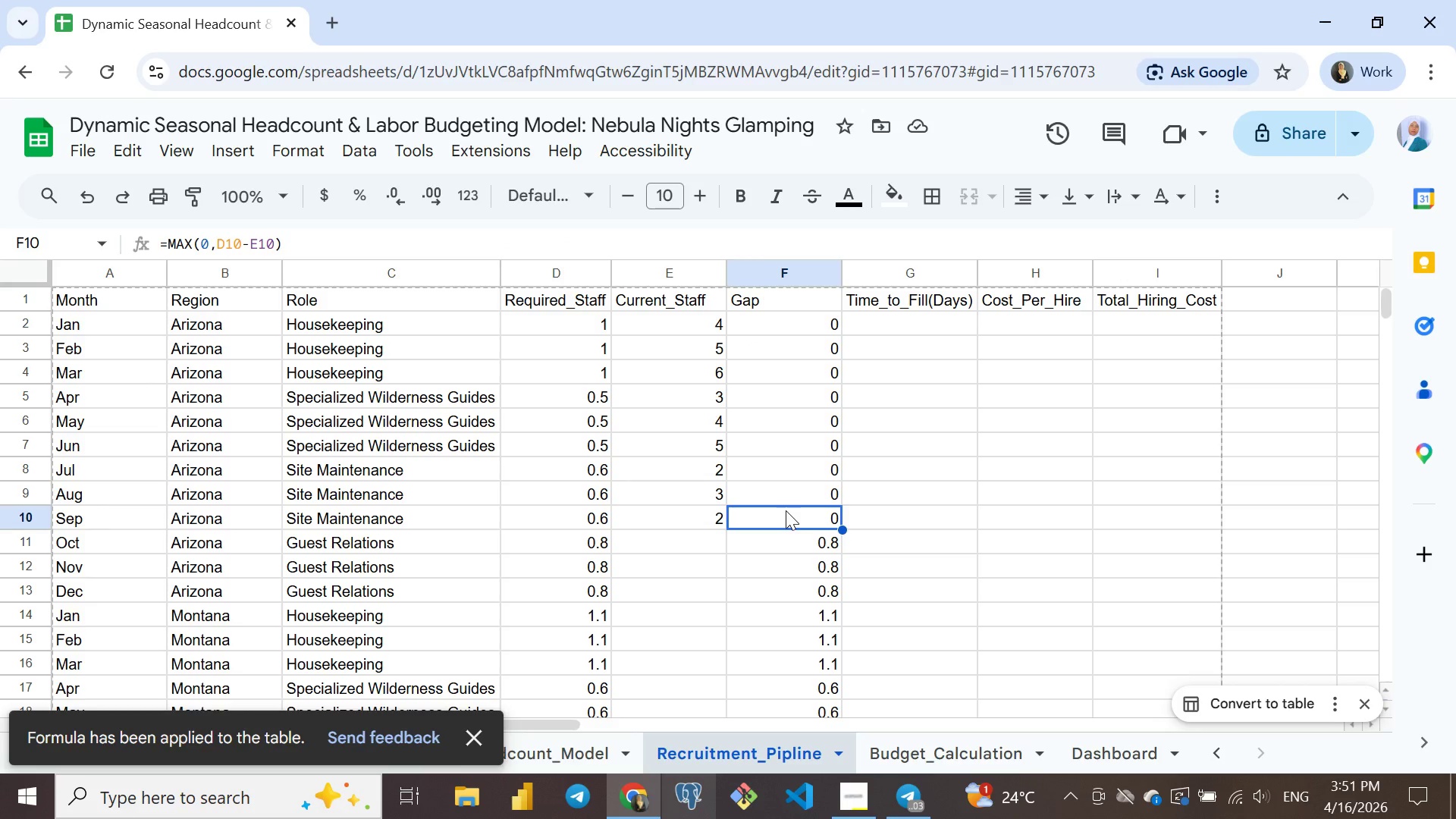 
left_click([786, 510])
 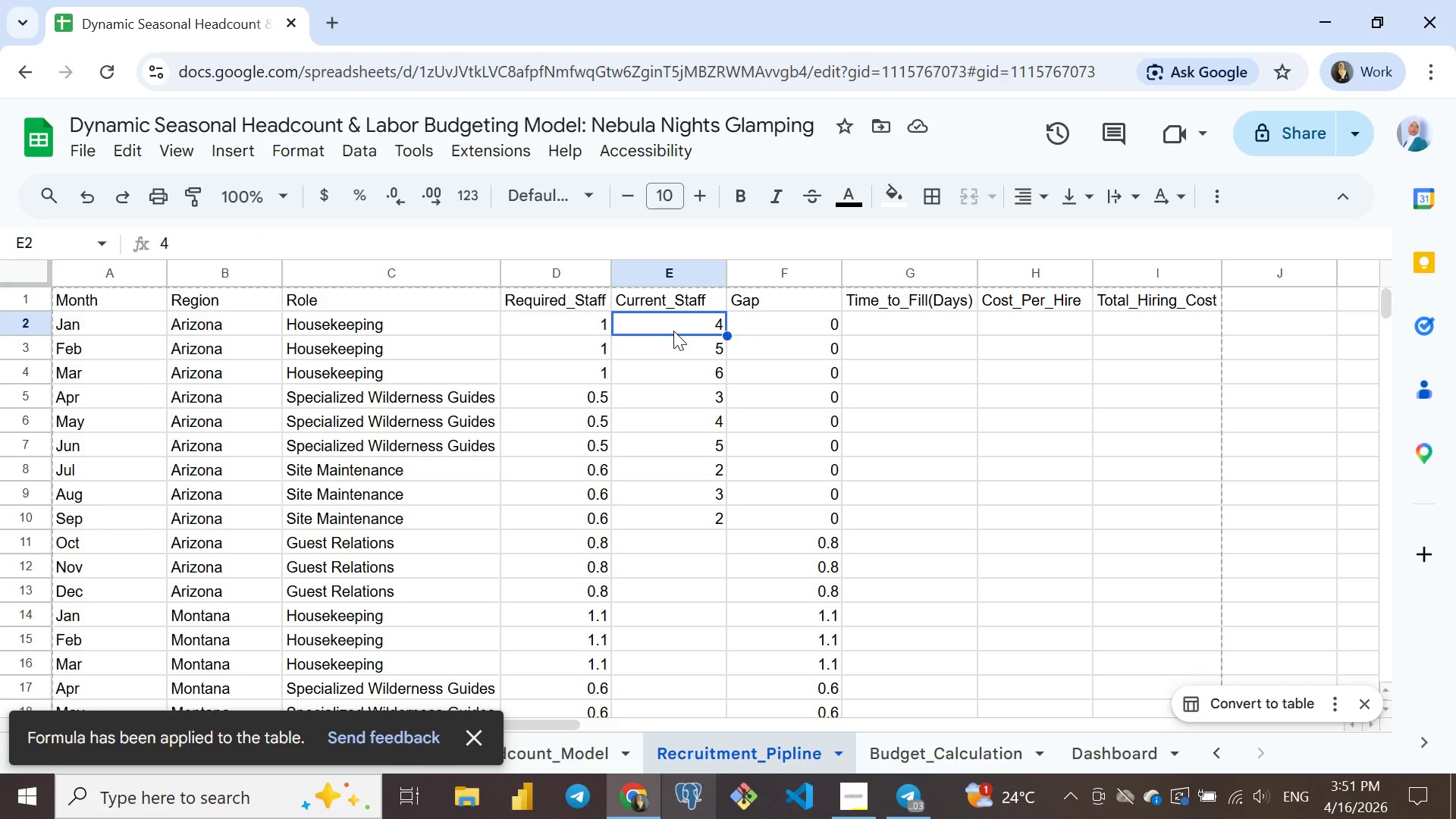 
left_click([673, 331])
 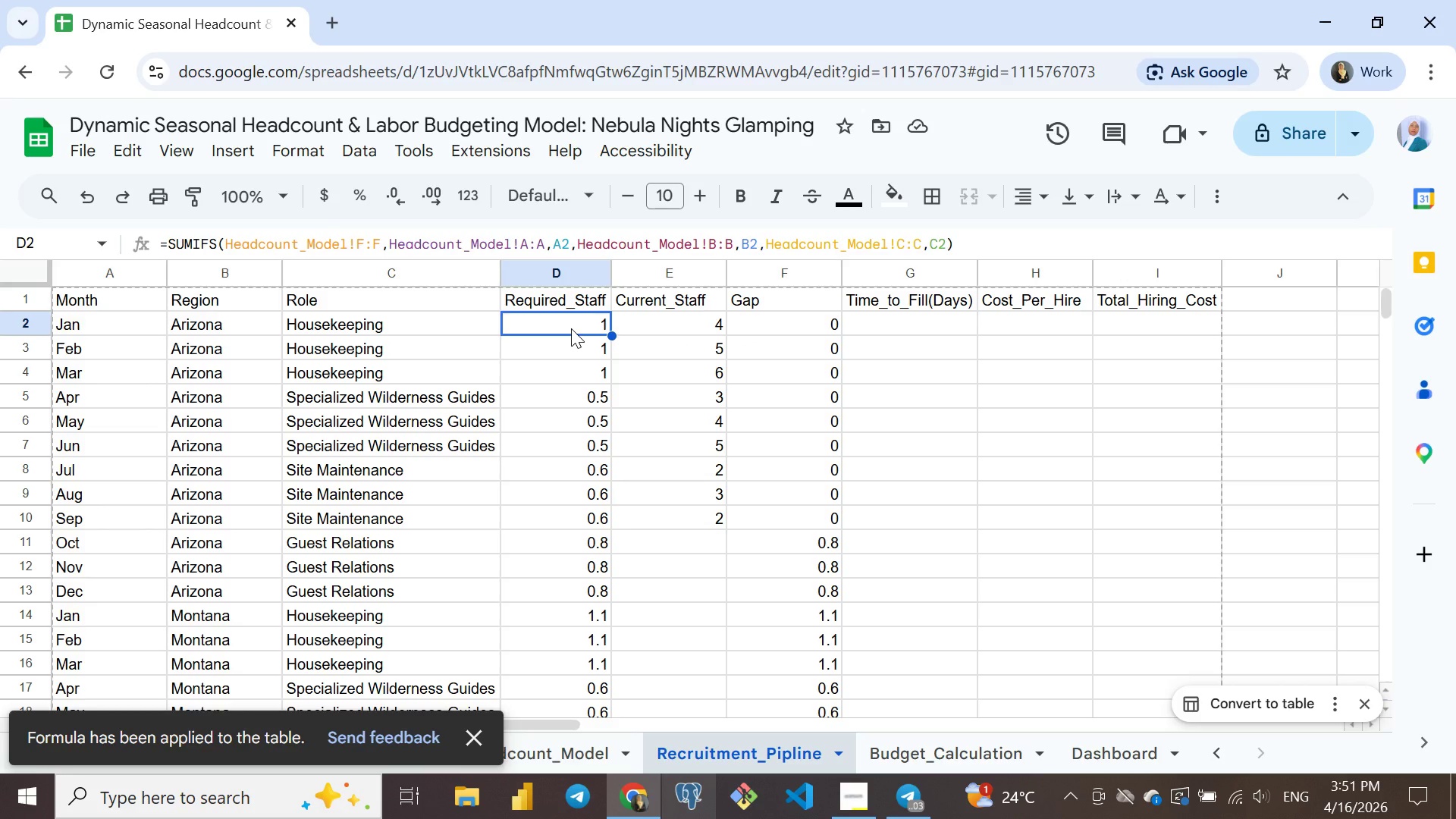 
left_click([571, 328])
 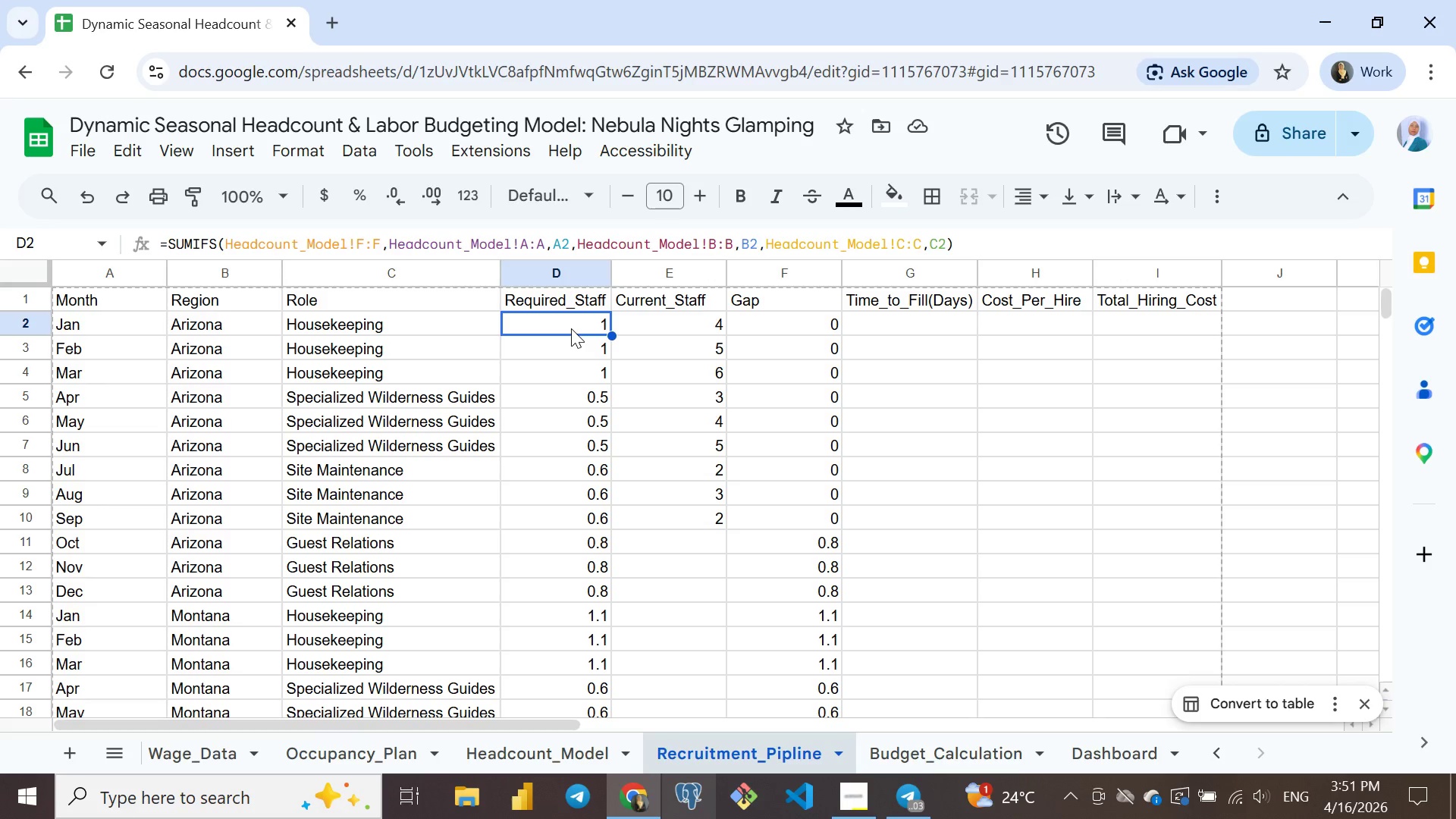 
wait(7.22)
 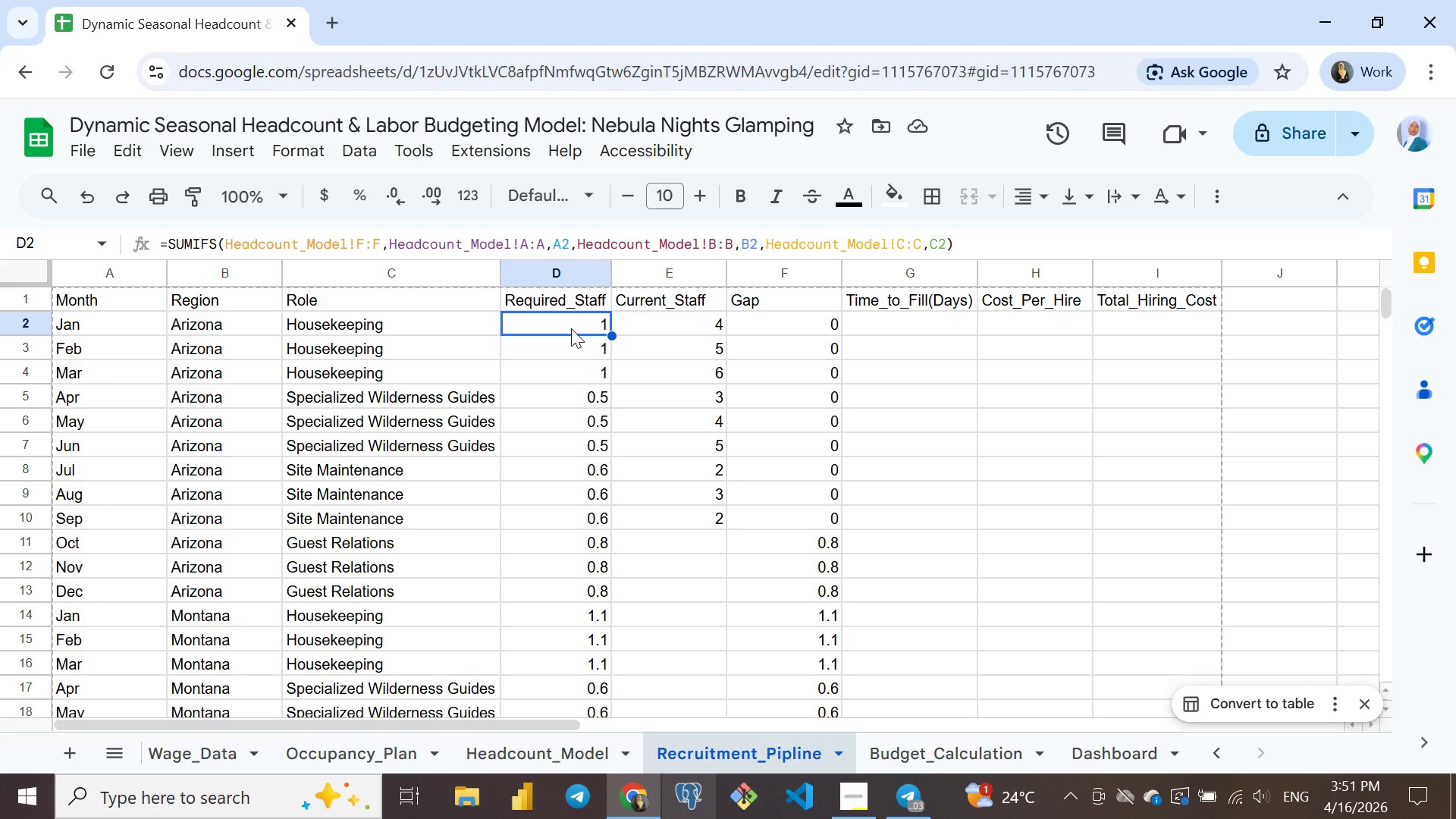 
left_click([754, 446])
 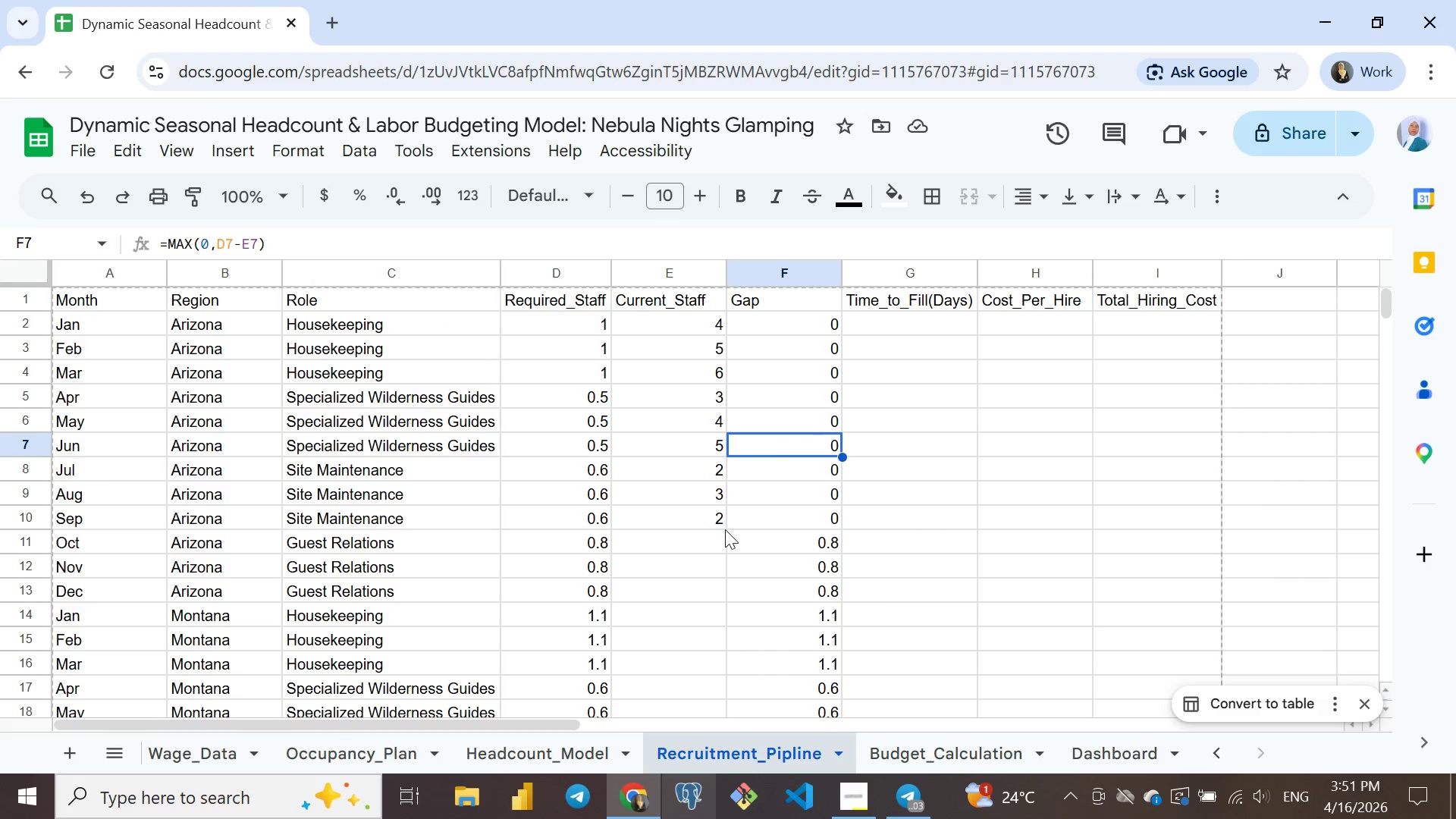 
left_click([707, 532])
 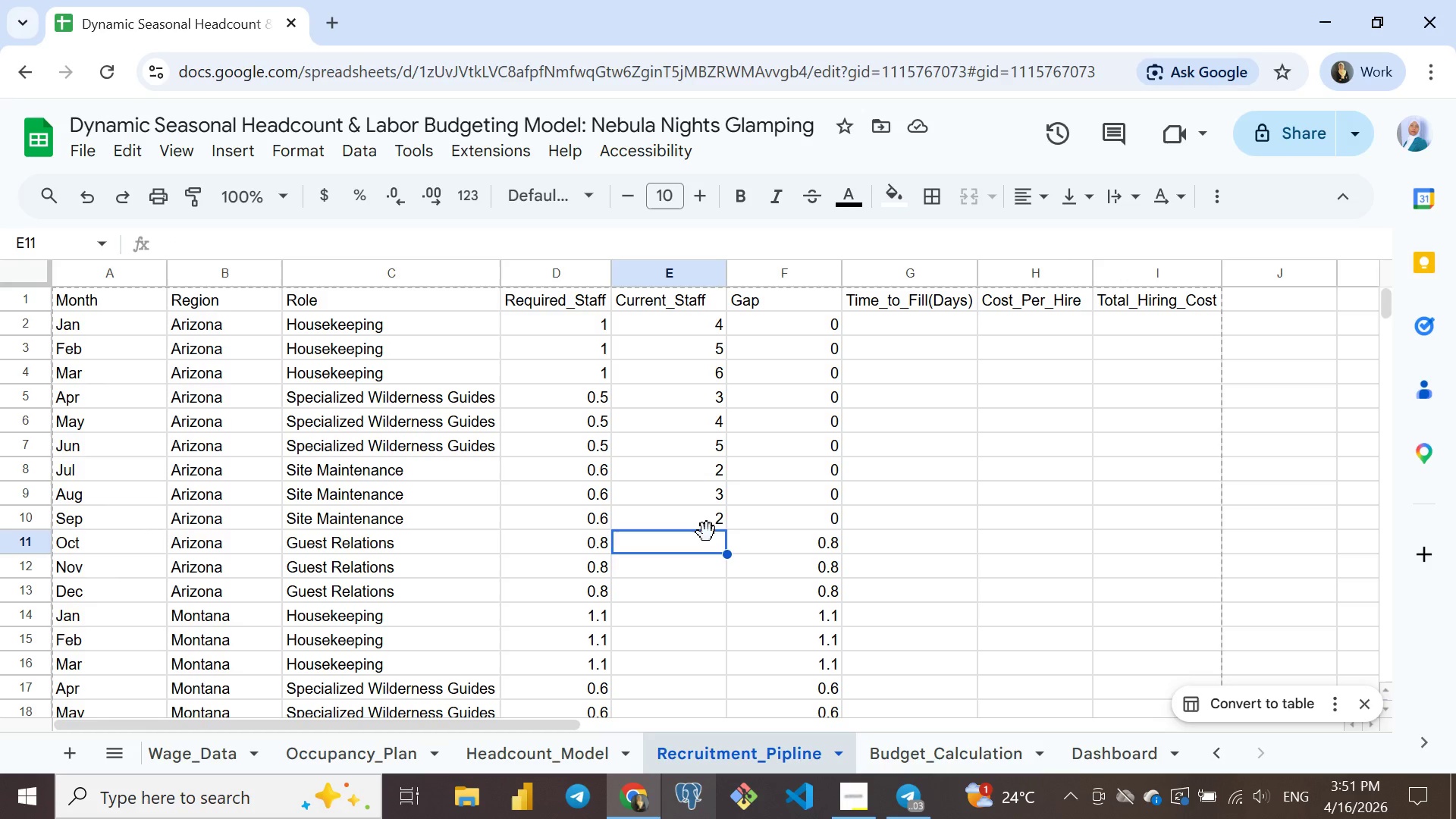 
wait(10.83)
 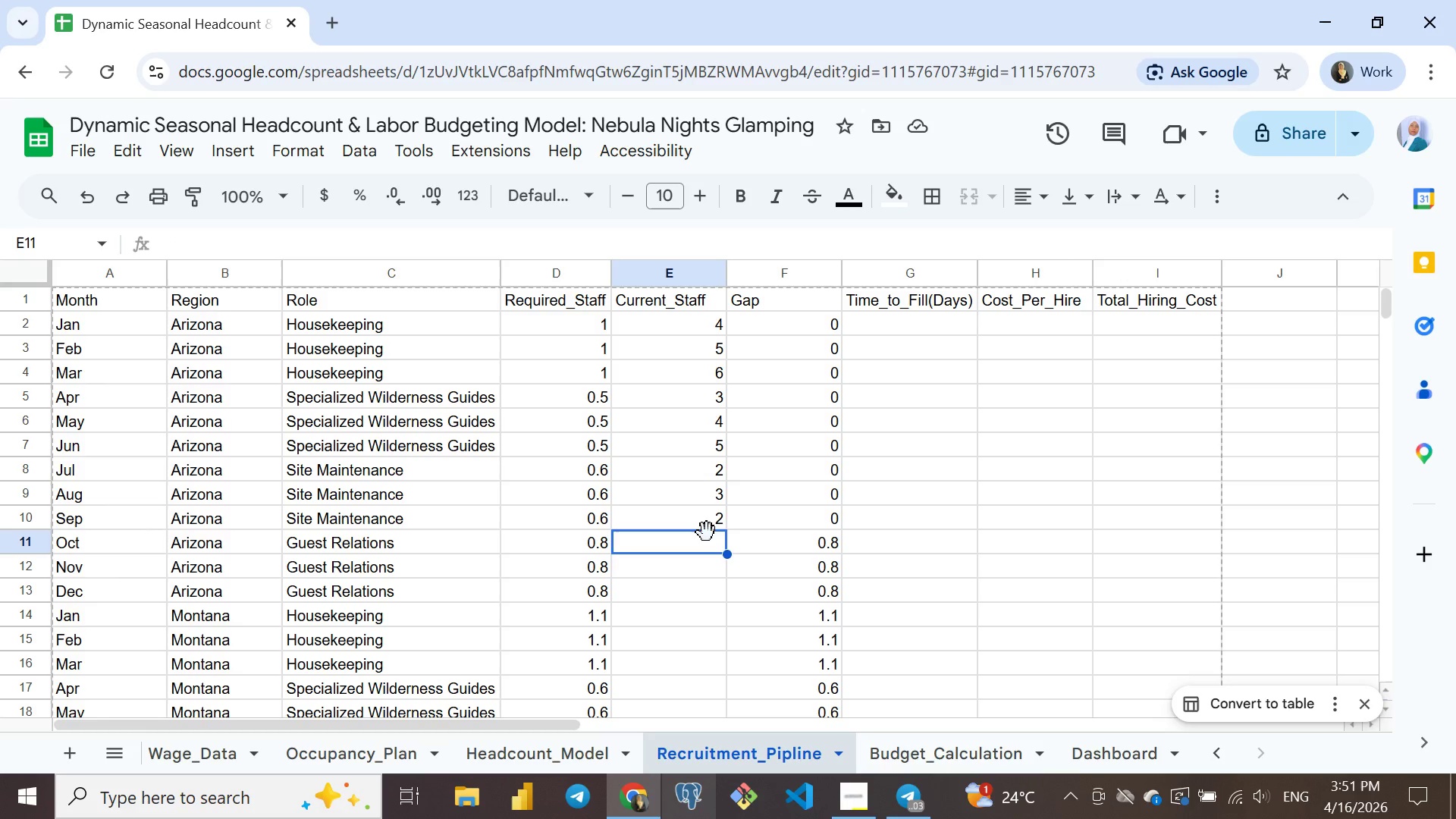 
left_click([877, 323])
 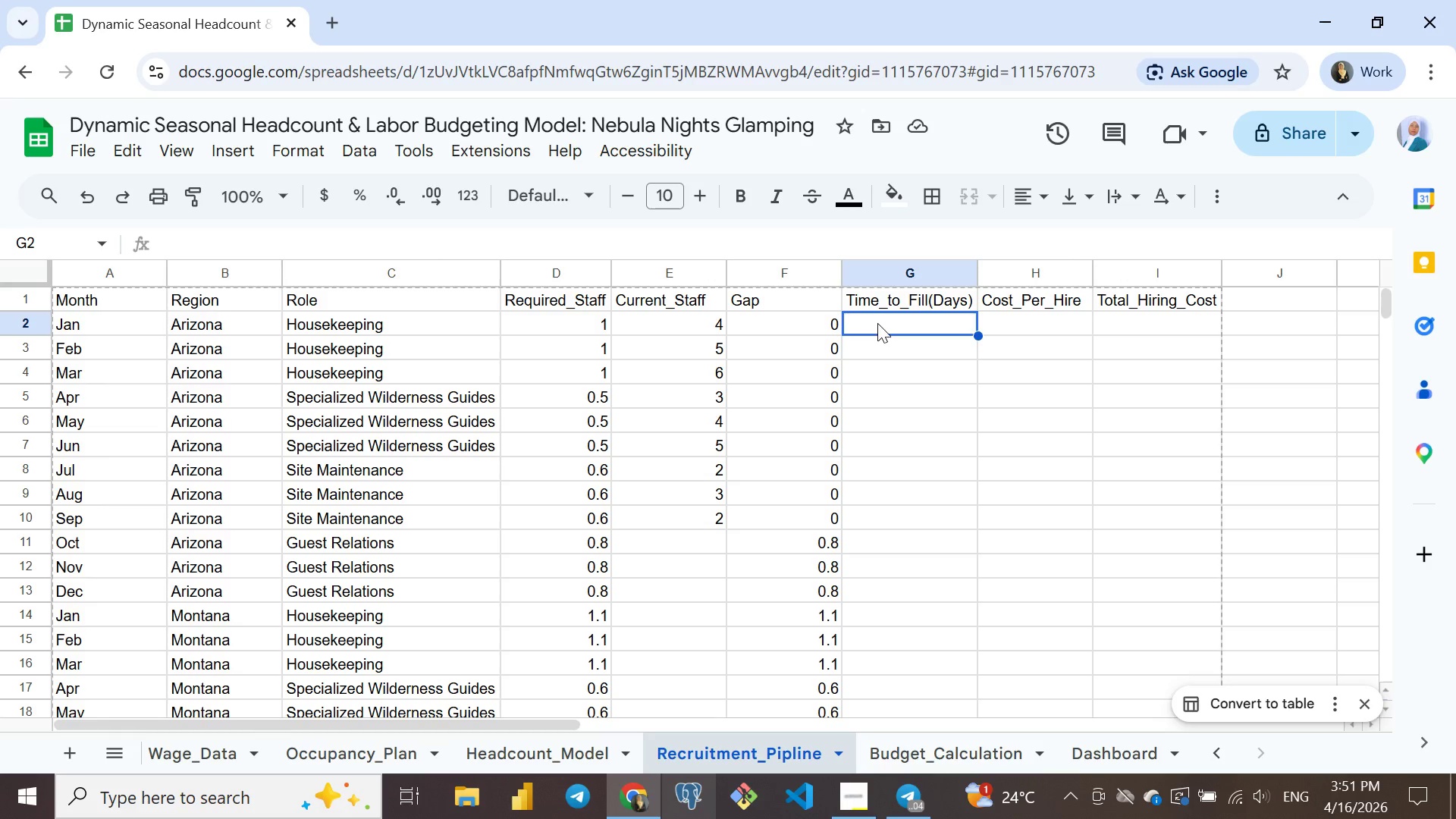 
wait(16.09)
 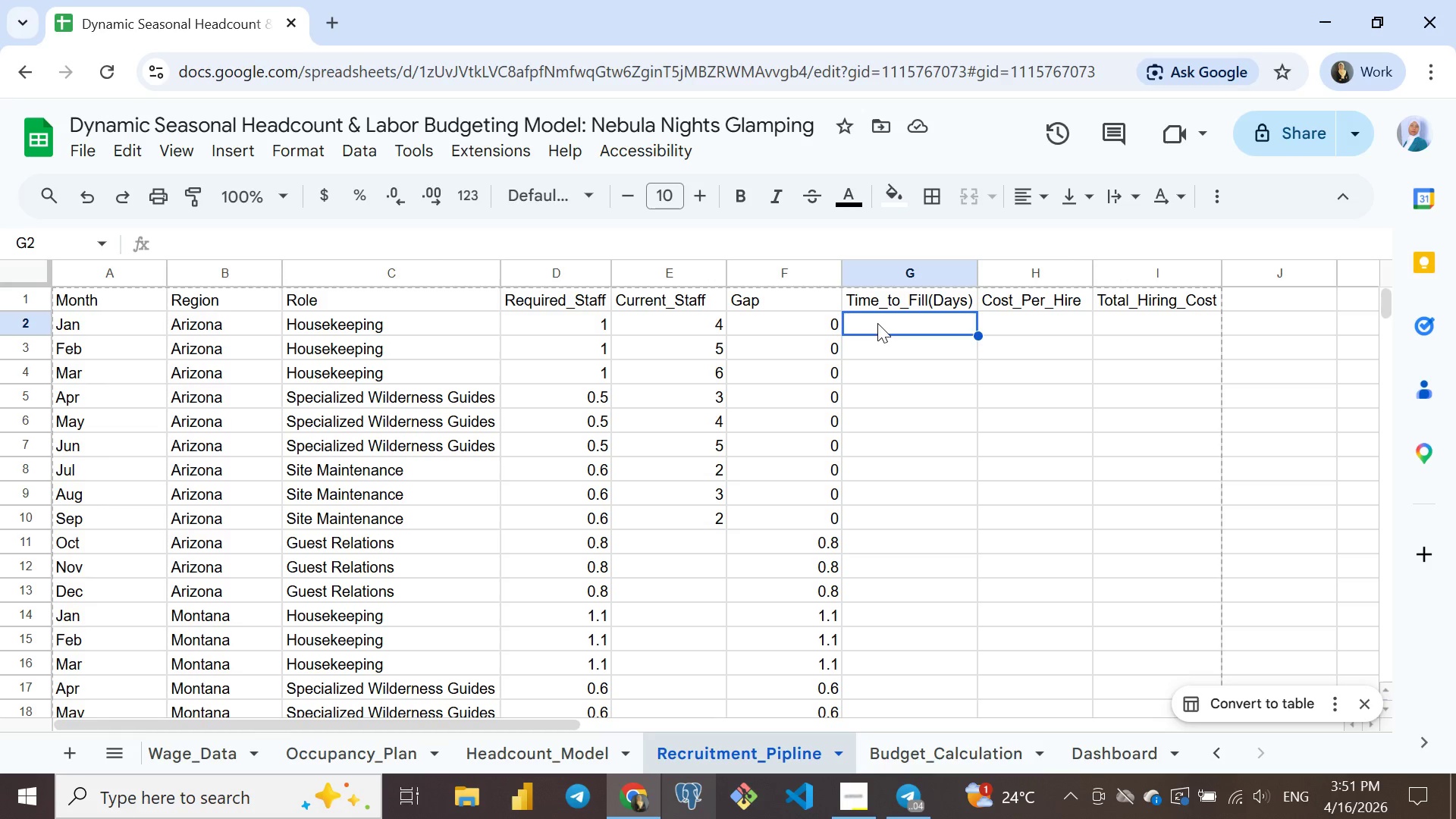 
left_click([1016, 319])
 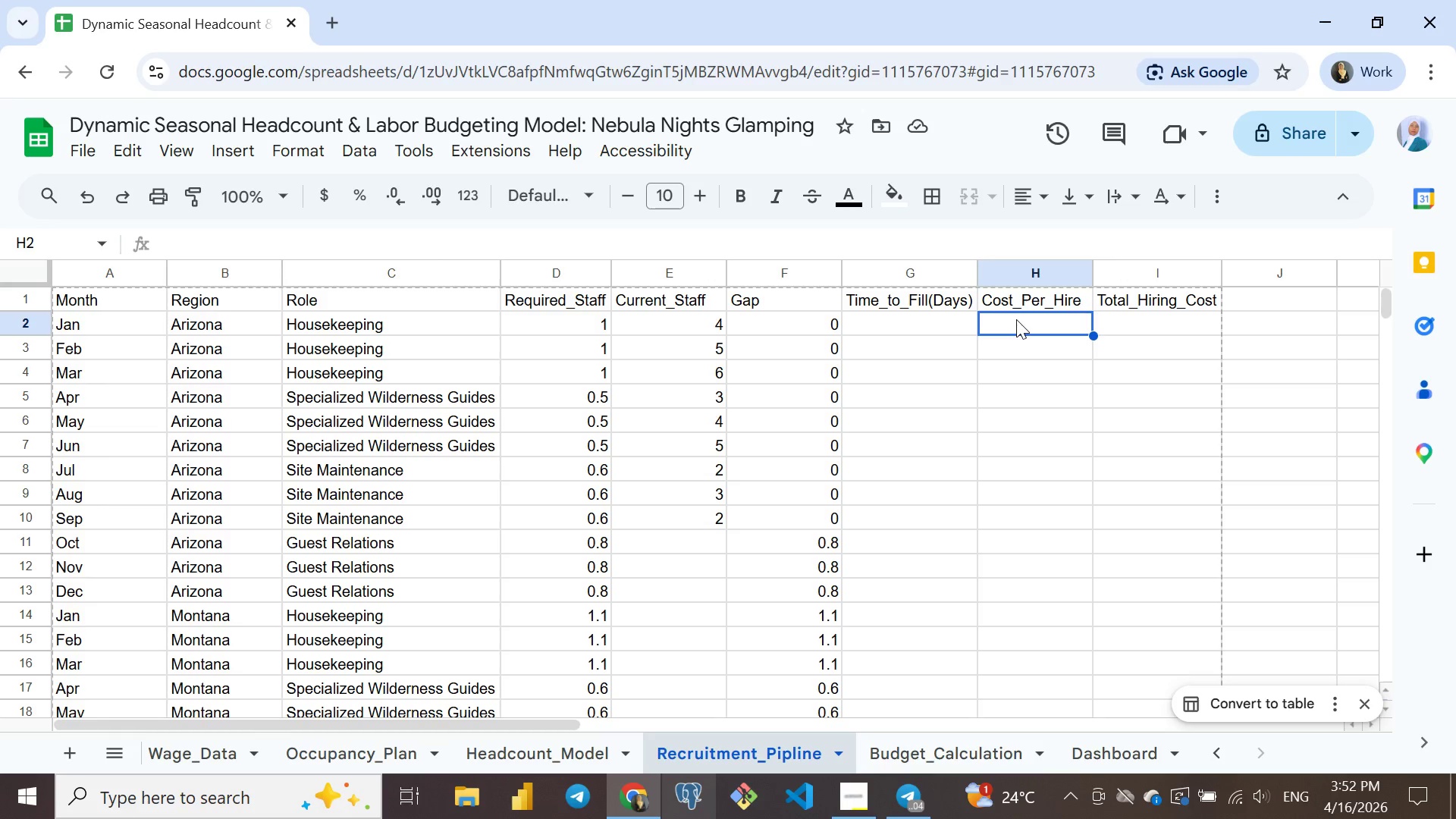 
wait(15.19)
 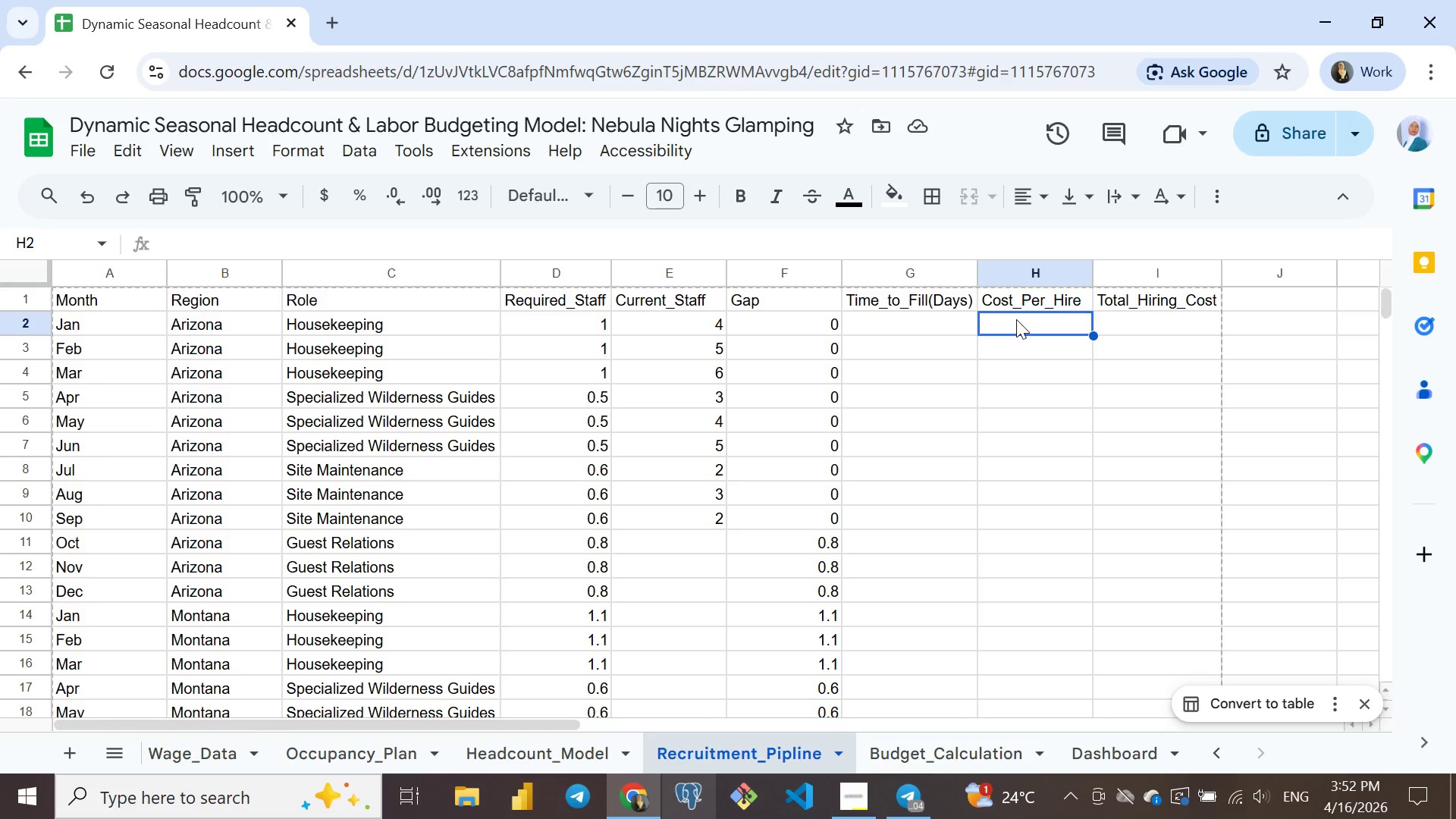 
type(300)
 